 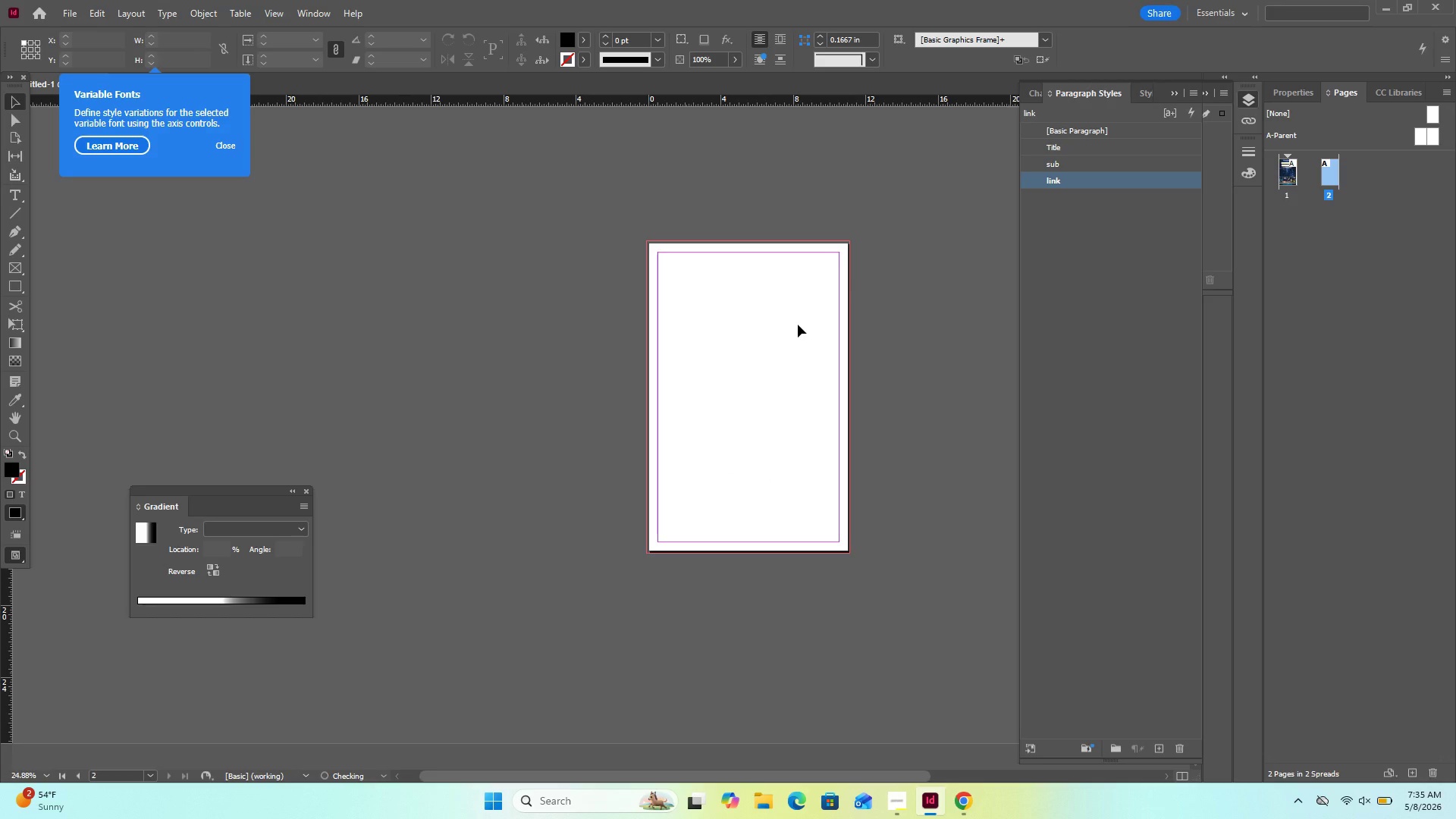 
scroll: coordinate [800, 323], scroll_direction: none, amount: 0.0
 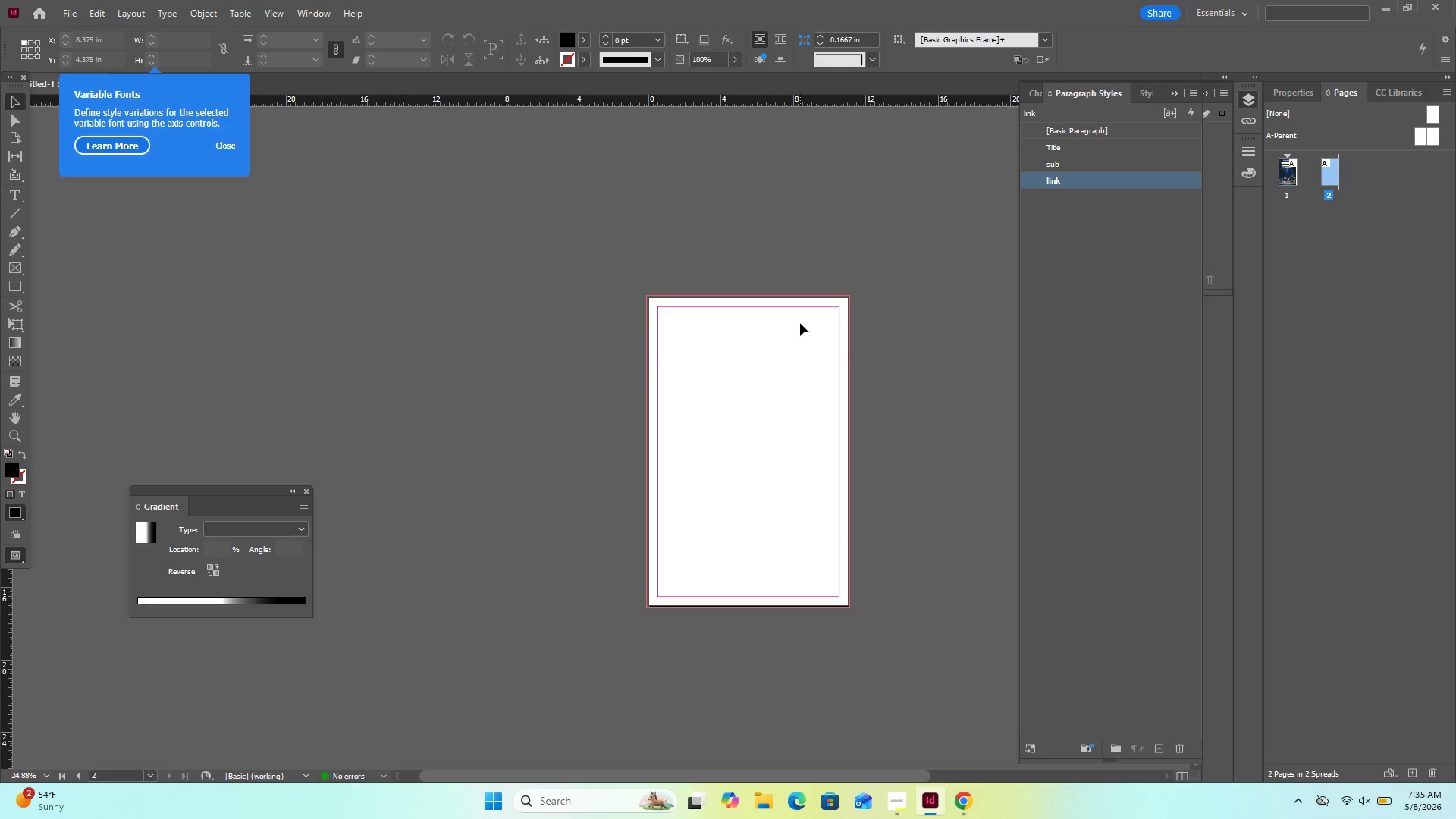 
scroll: coordinate [800, 323], scroll_direction: up, amount: 2.0
 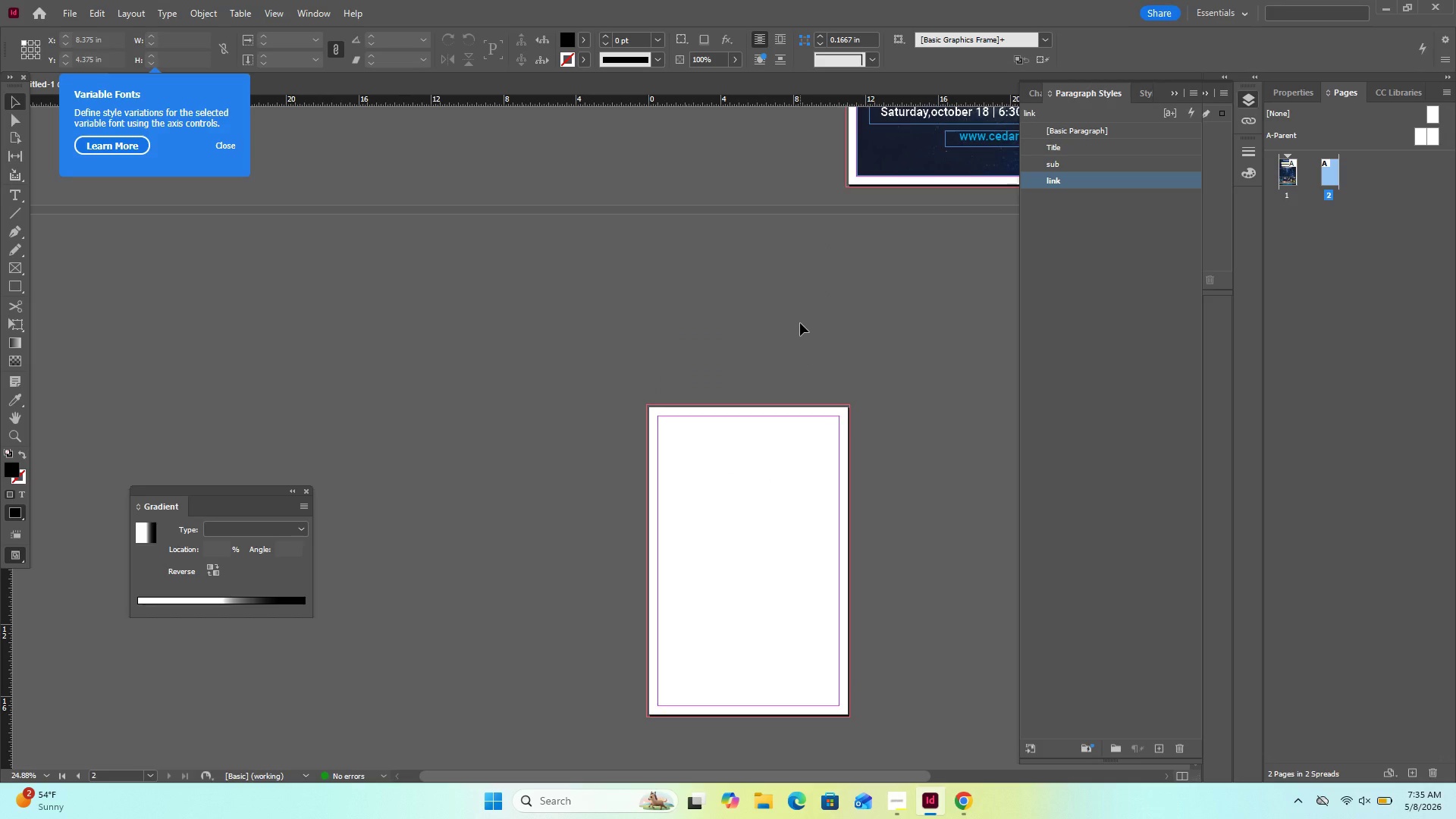 
wait(7.14)
 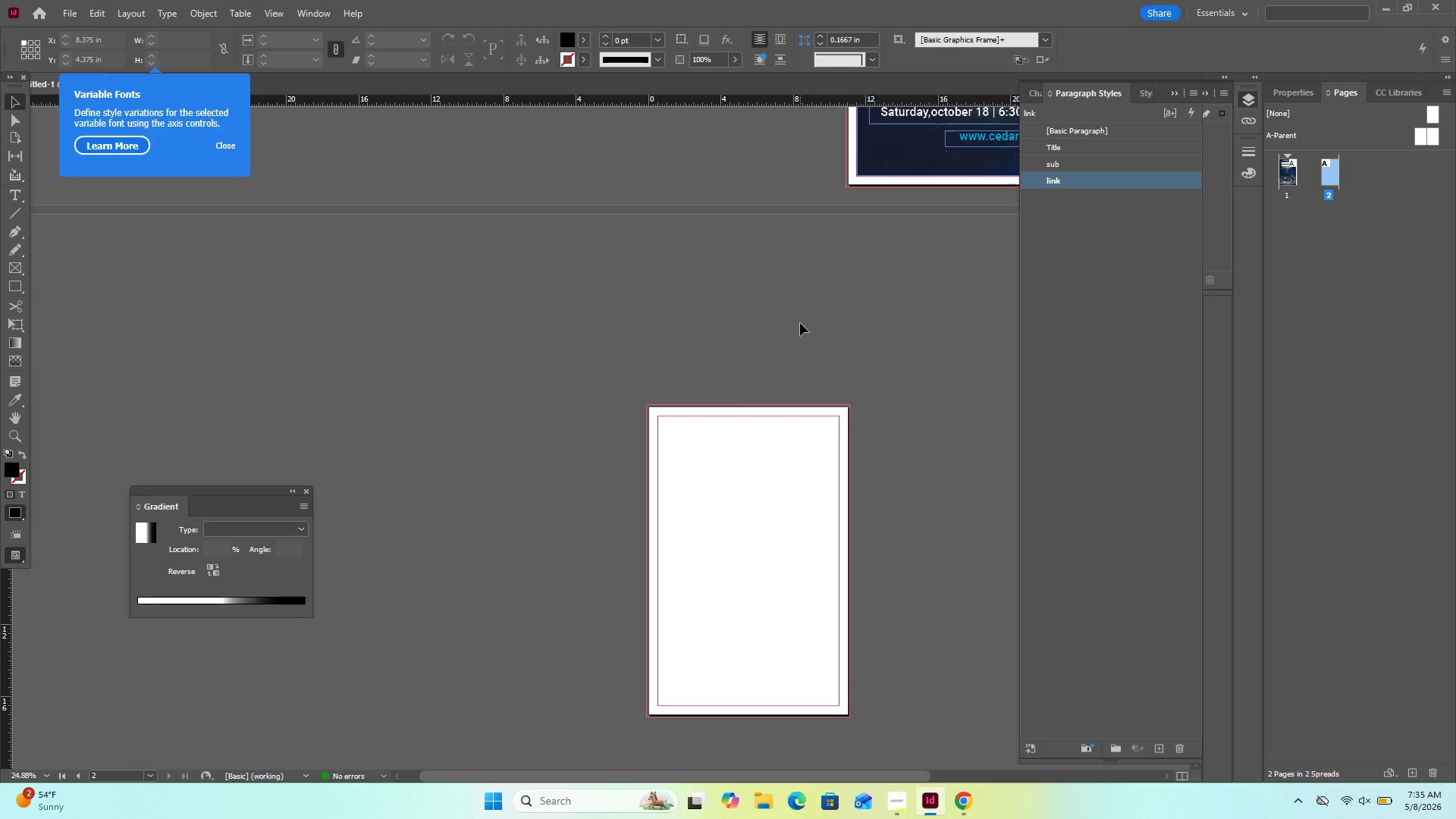 
scroll: coordinate [802, 322], scroll_direction: up, amount: 1.0
 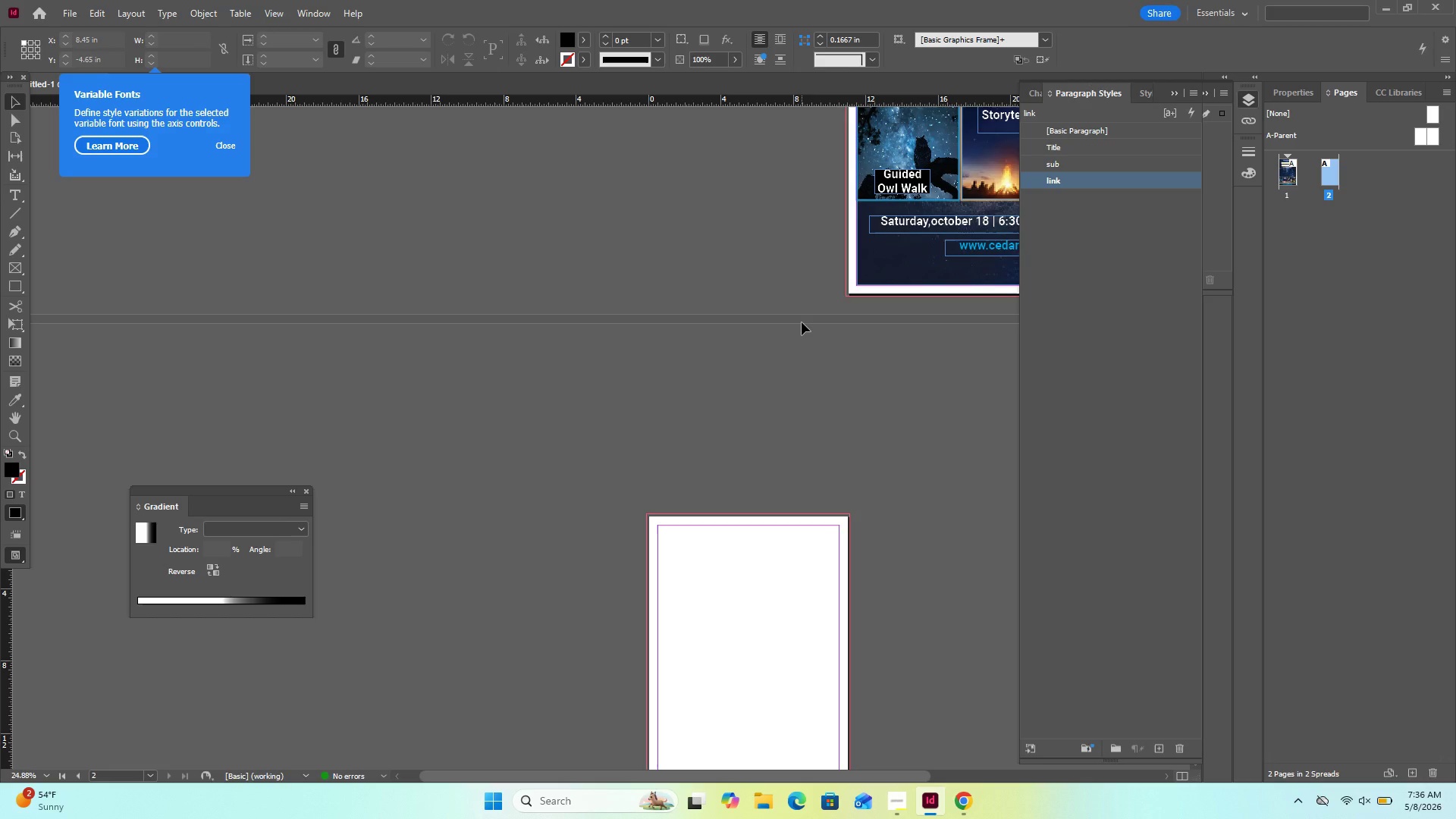 
wait(17.45)
 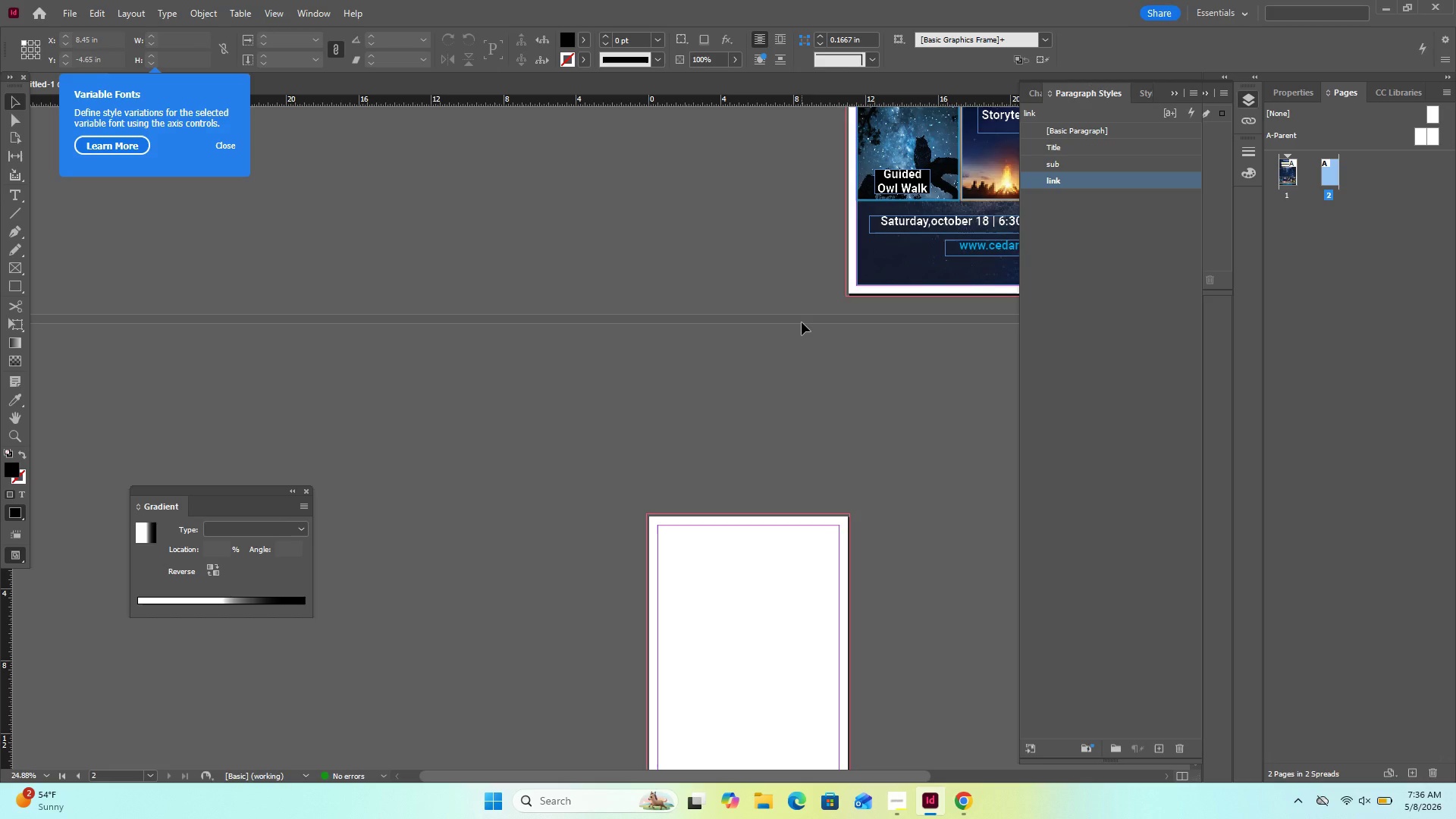 
left_click([74, 16])
 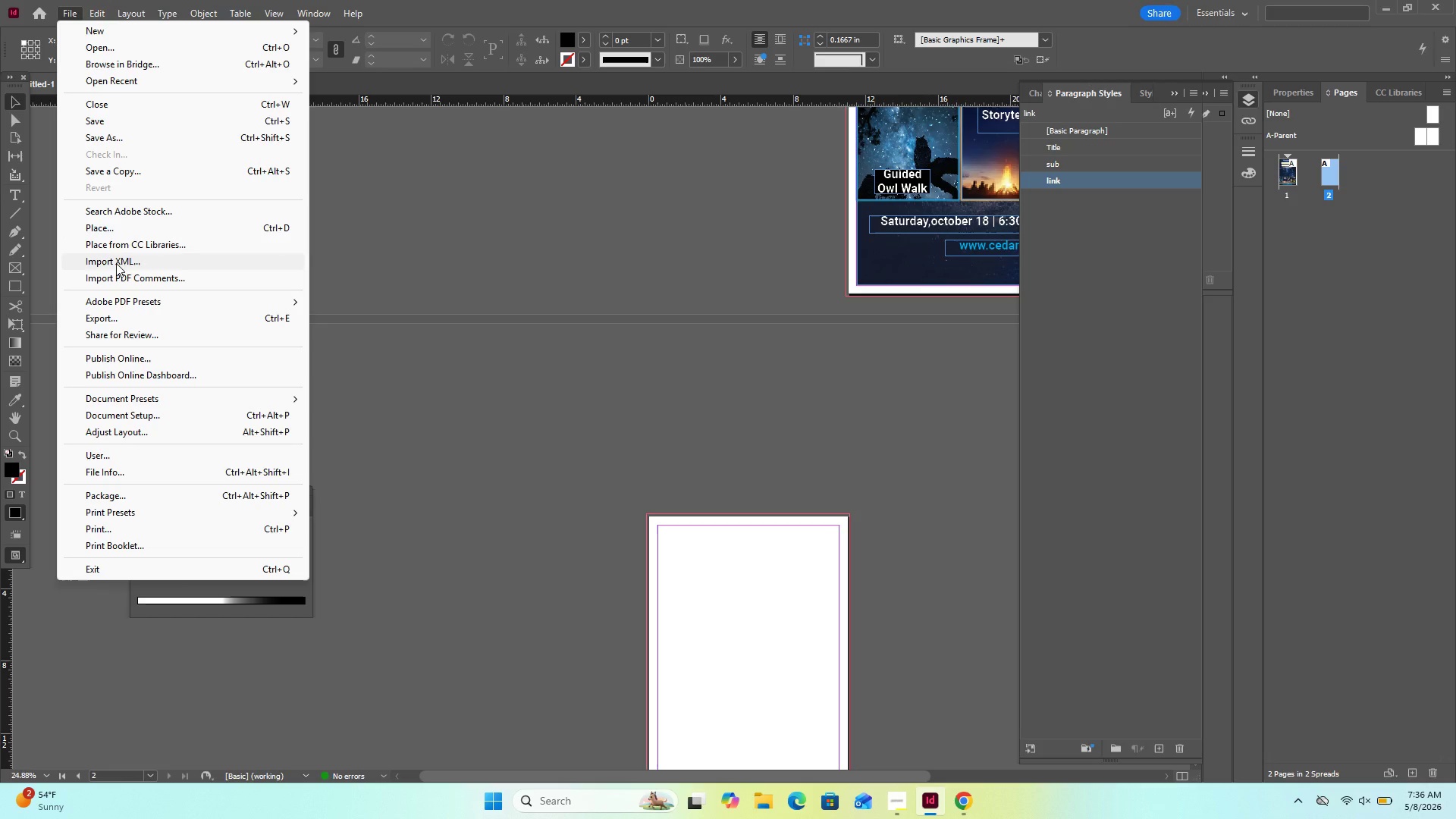 
wait(15.98)
 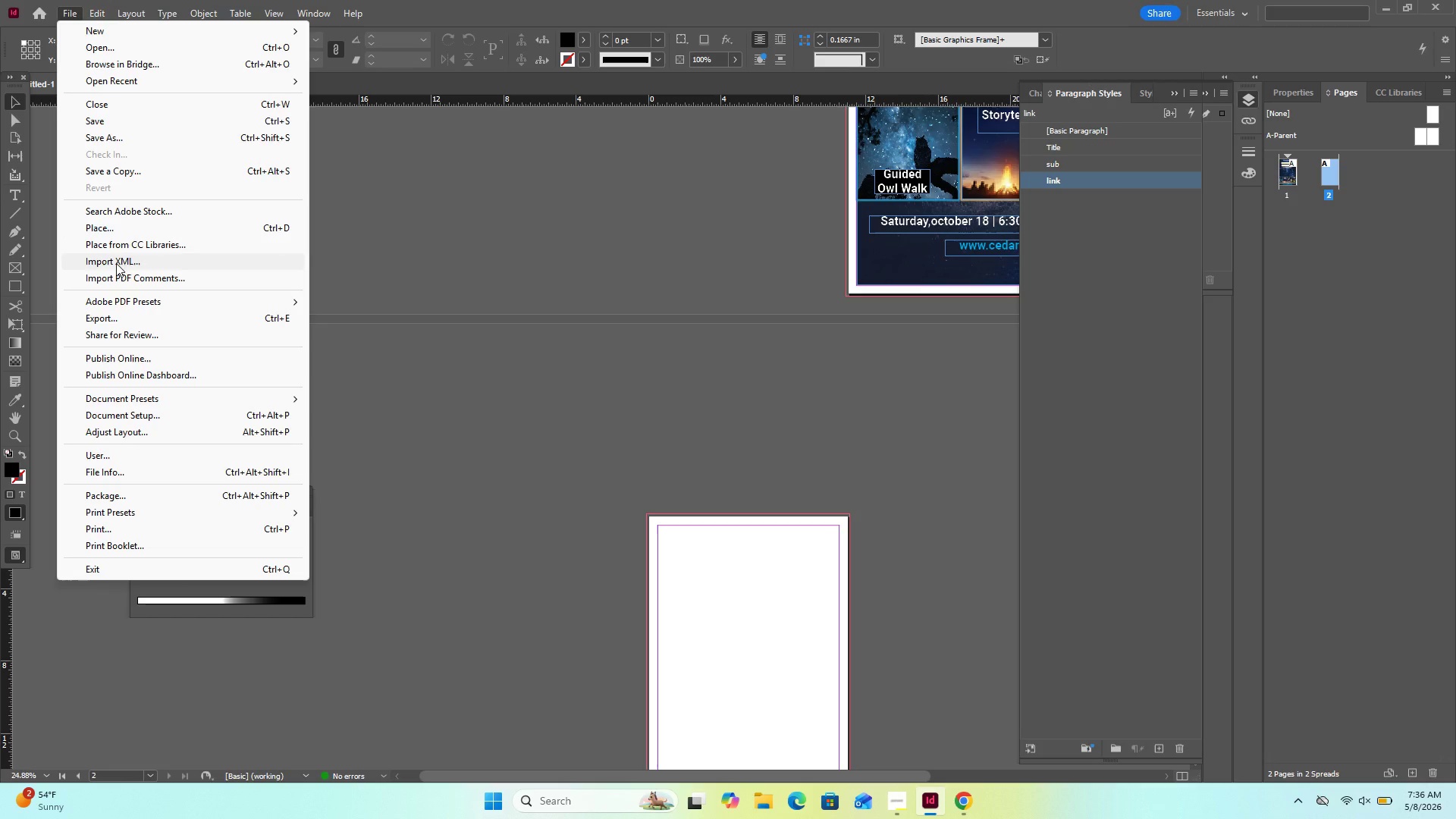 
left_click([426, 370])
 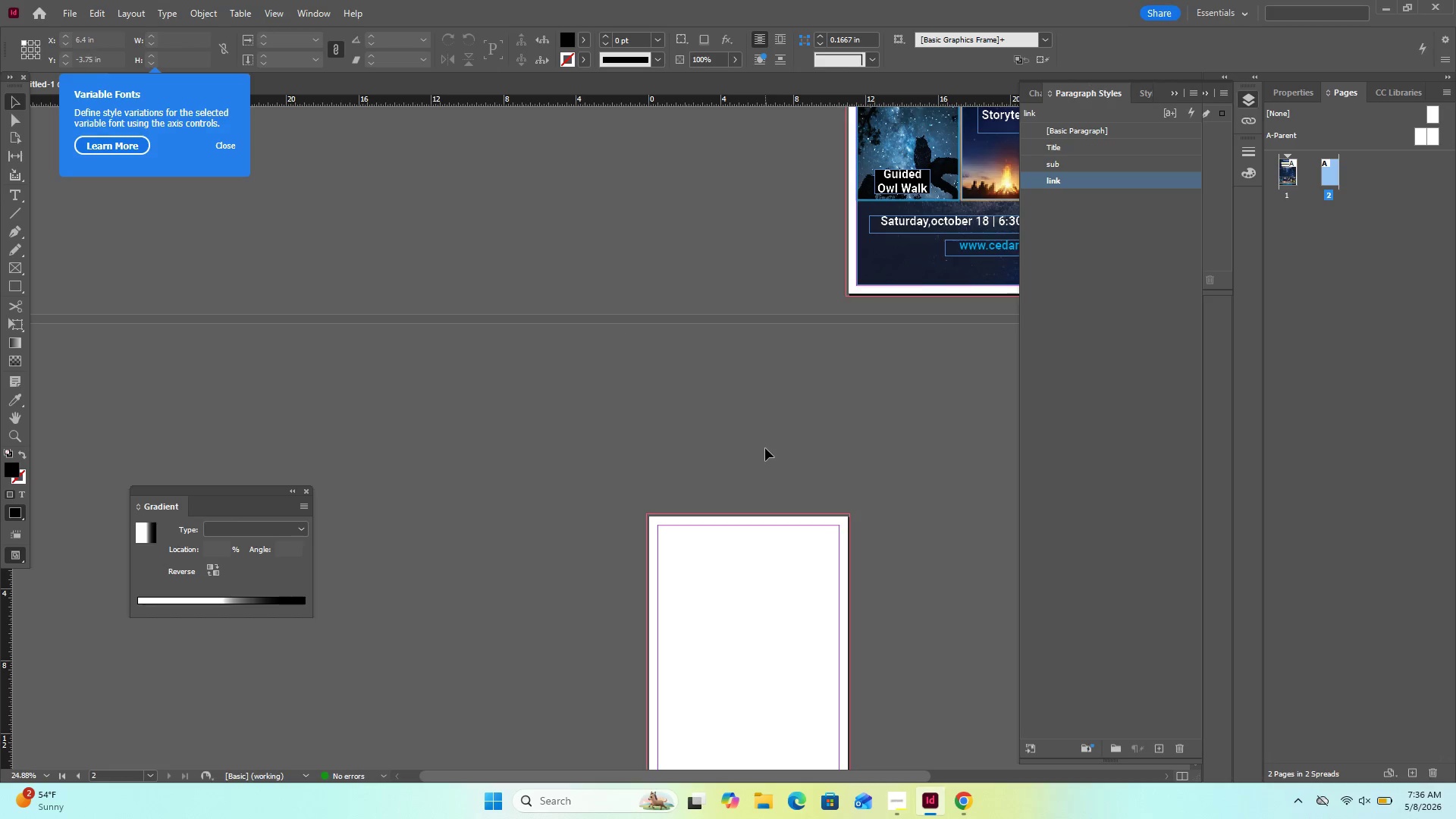 
wait(22.7)
 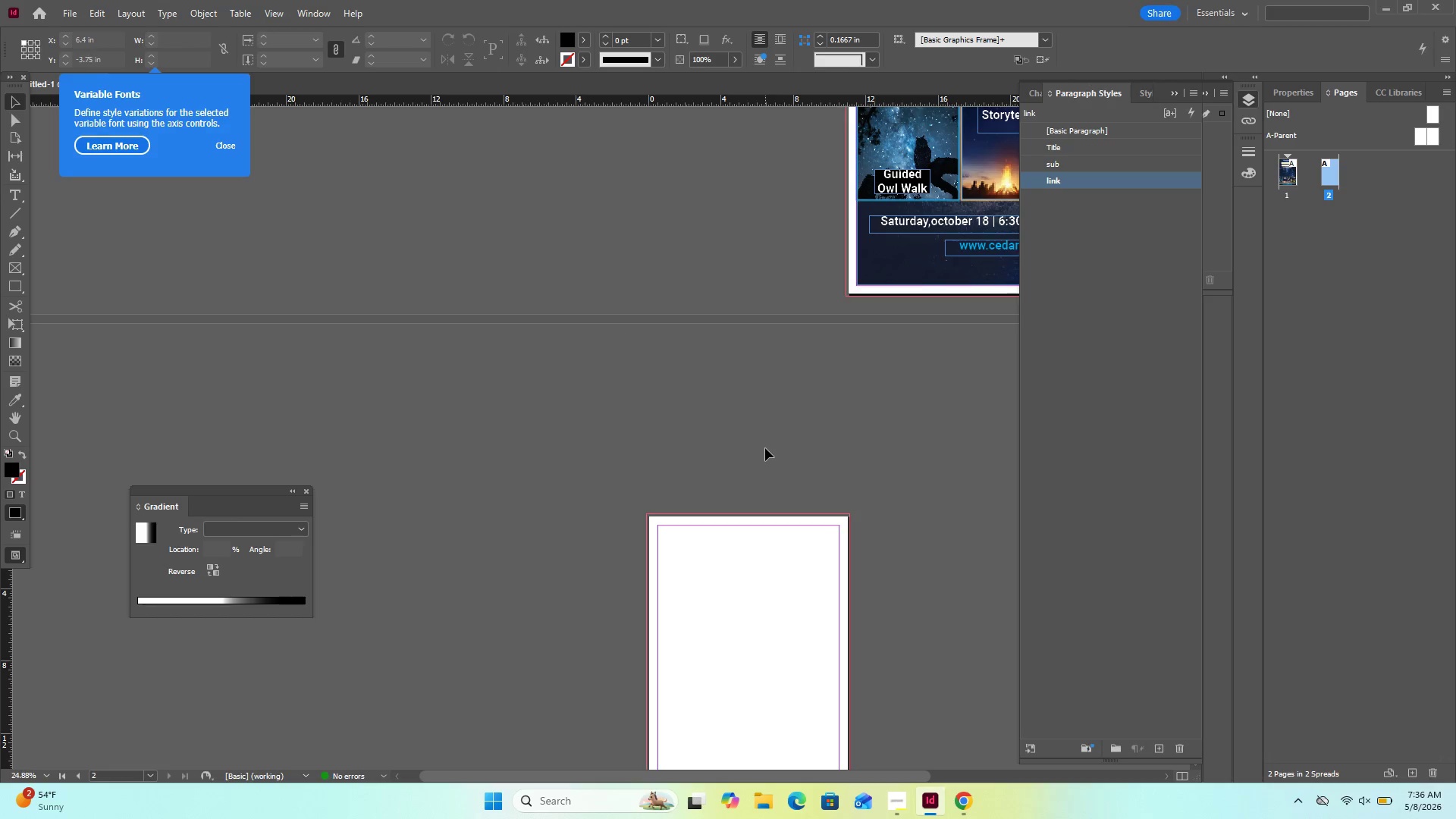 
scroll: coordinate [836, 349], scroll_direction: down, amount: 2.0
 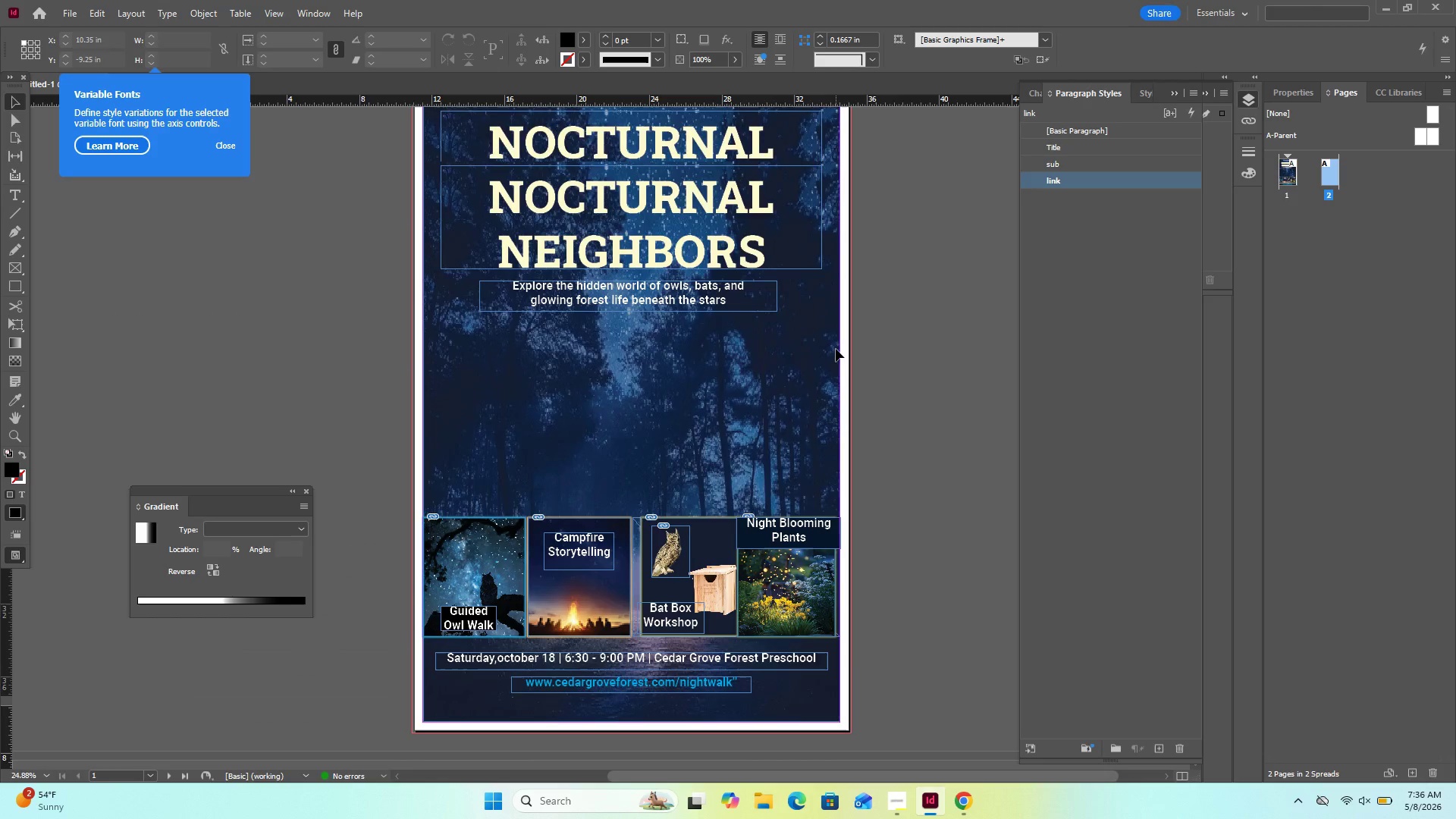 
scroll: coordinate [836, 349], scroll_direction: none, amount: 0.0
 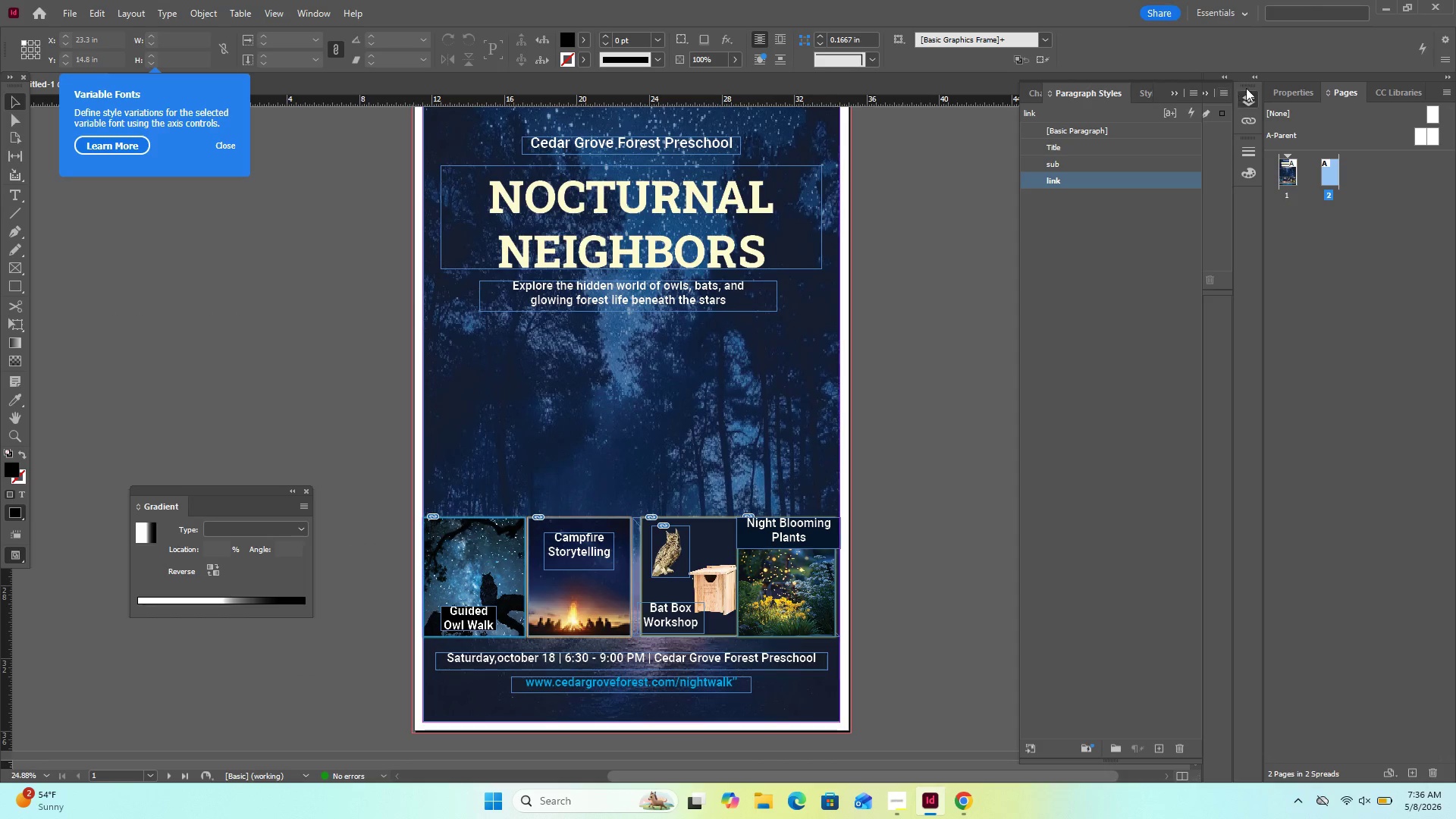 
double_click([1246, 102])
 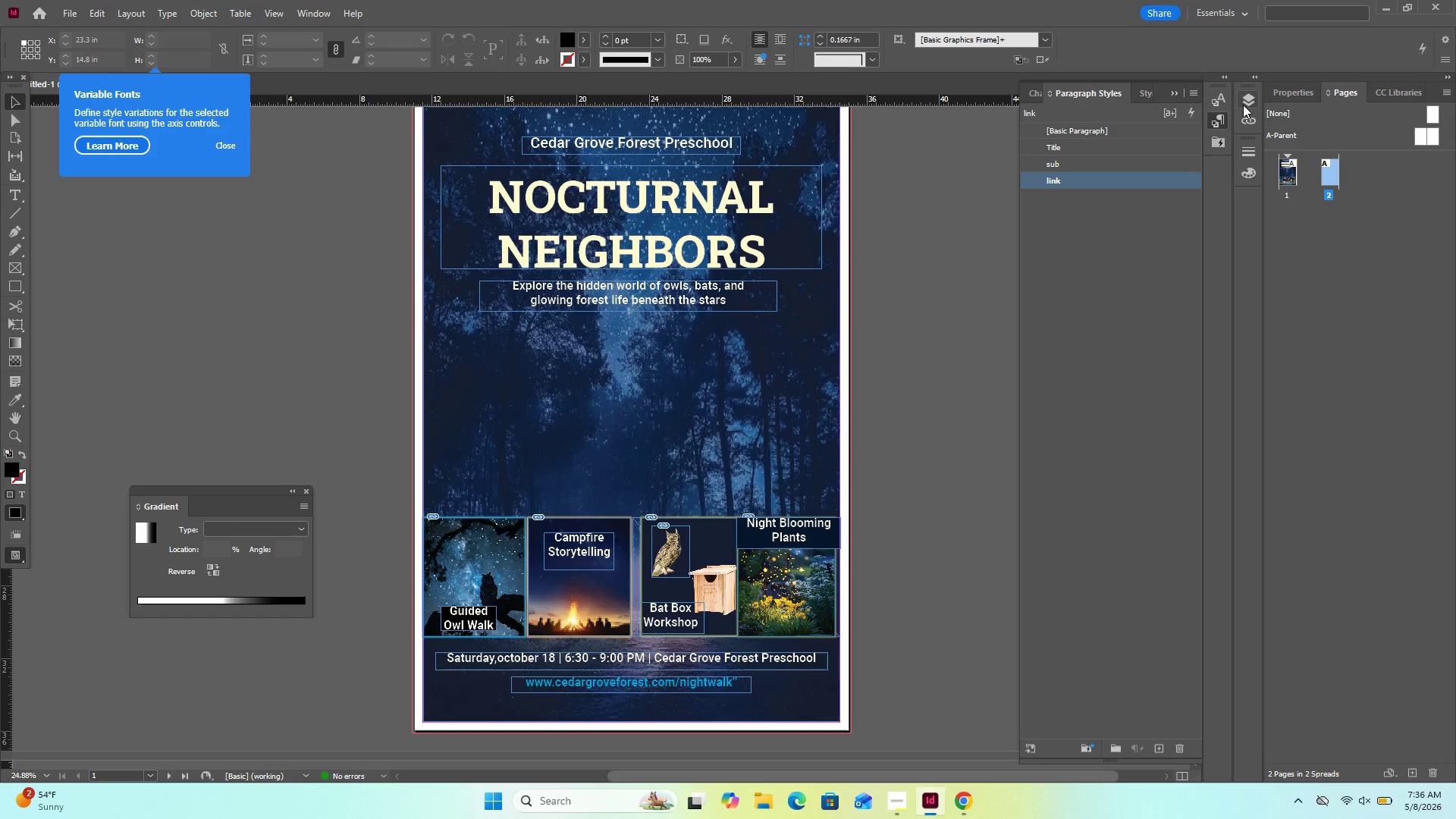 
left_click([1243, 105])
 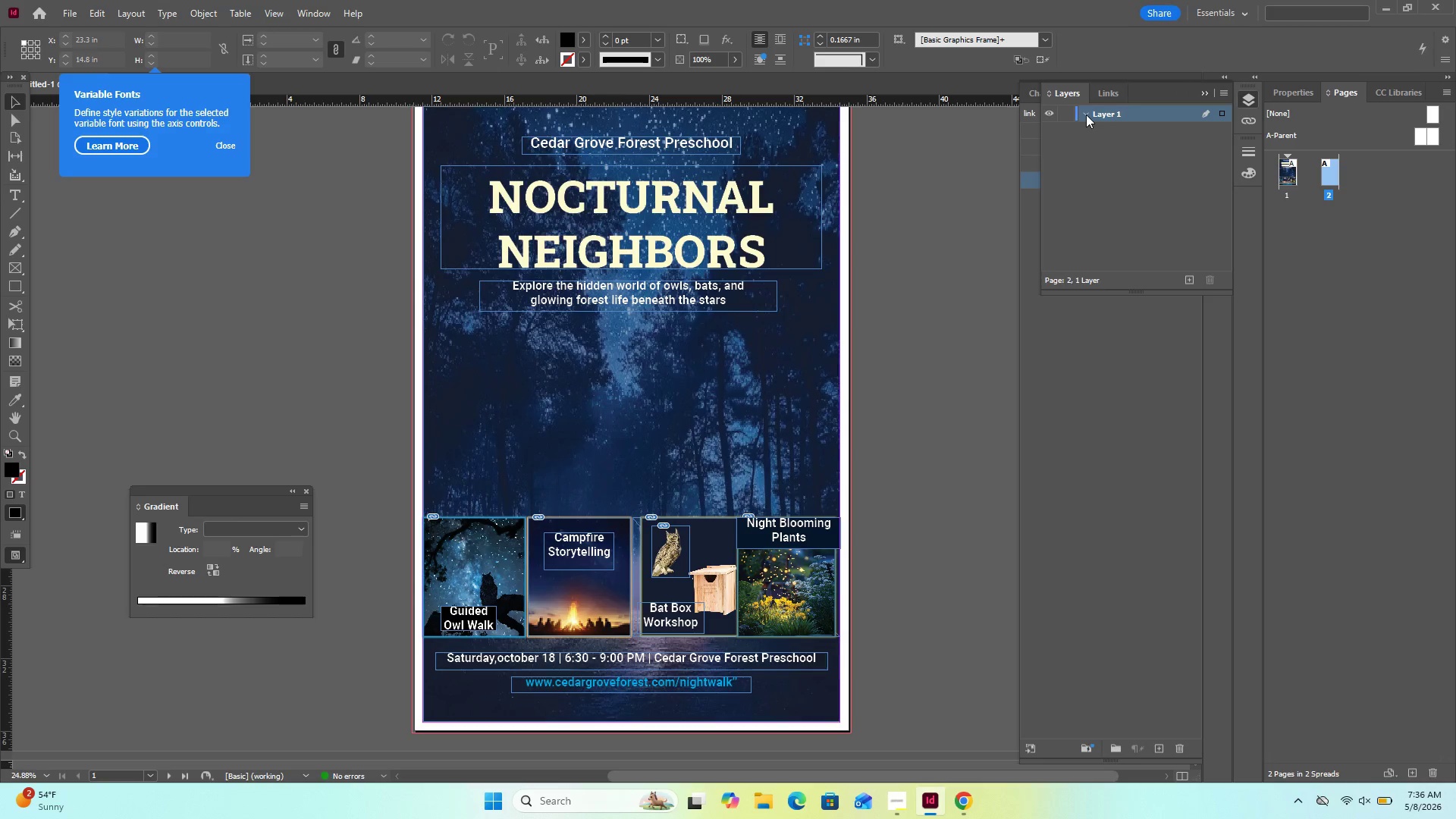 
left_click([1086, 115])
 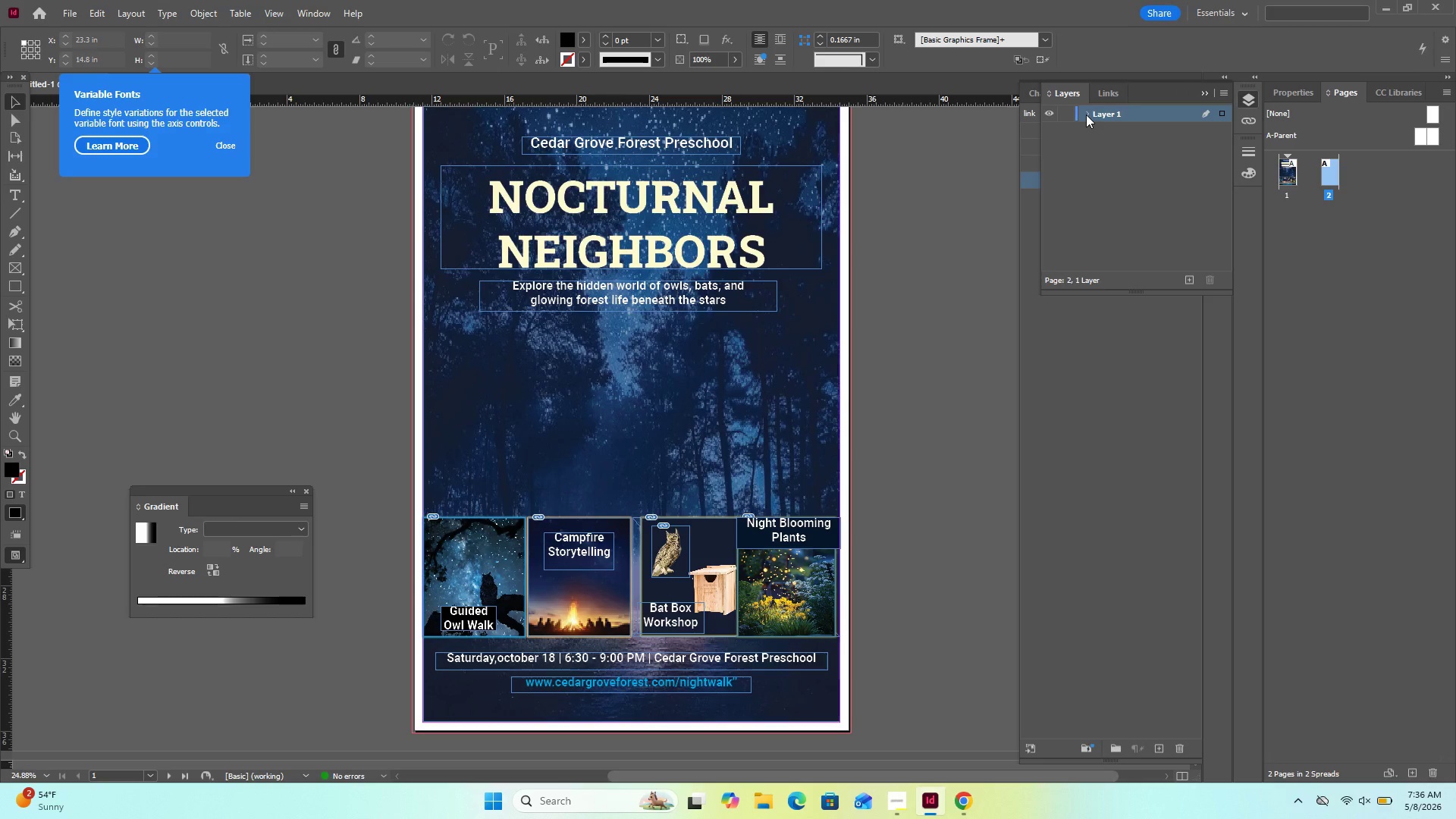 
left_click([1086, 115])
 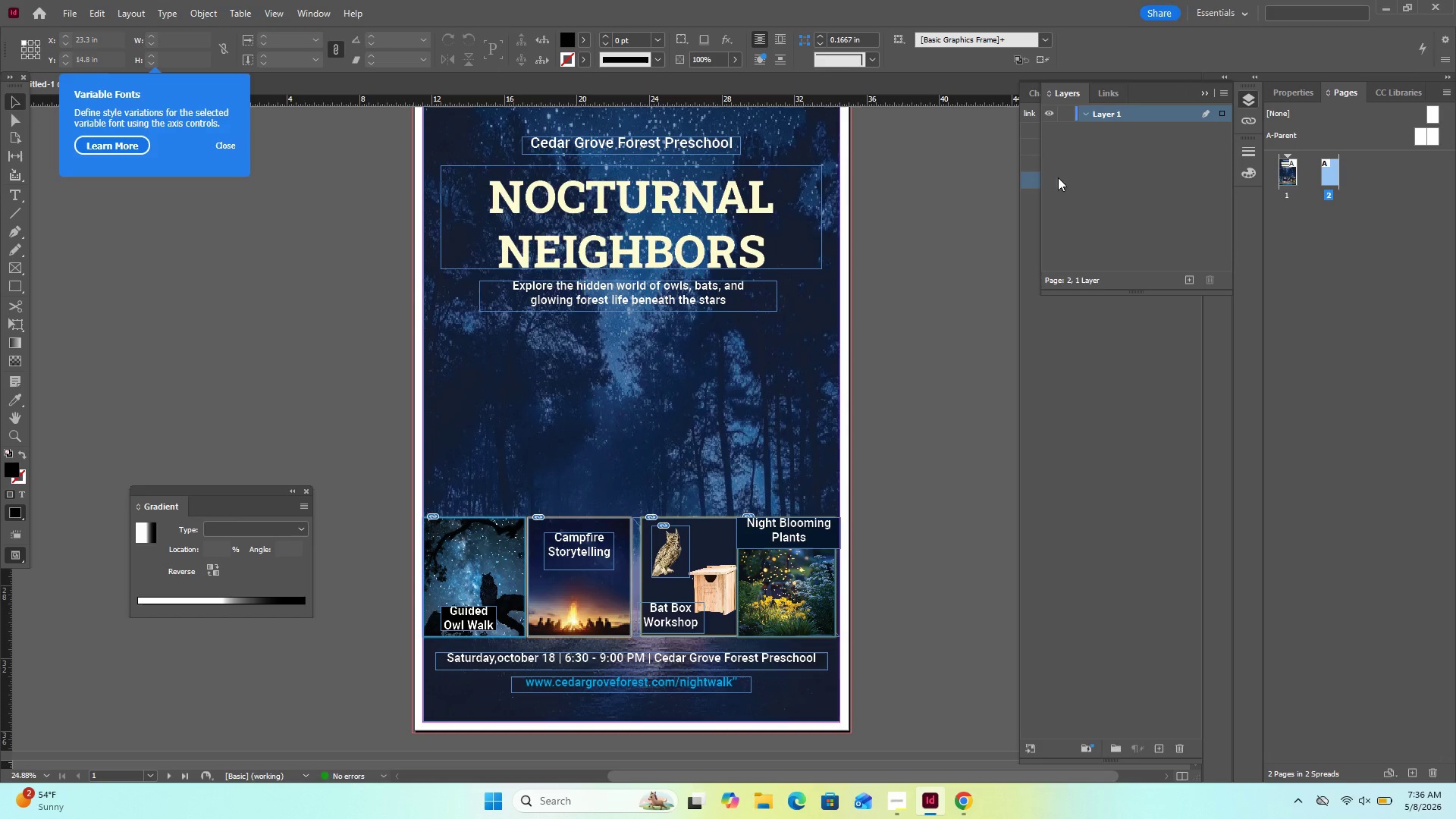 
left_click([831, 274])
 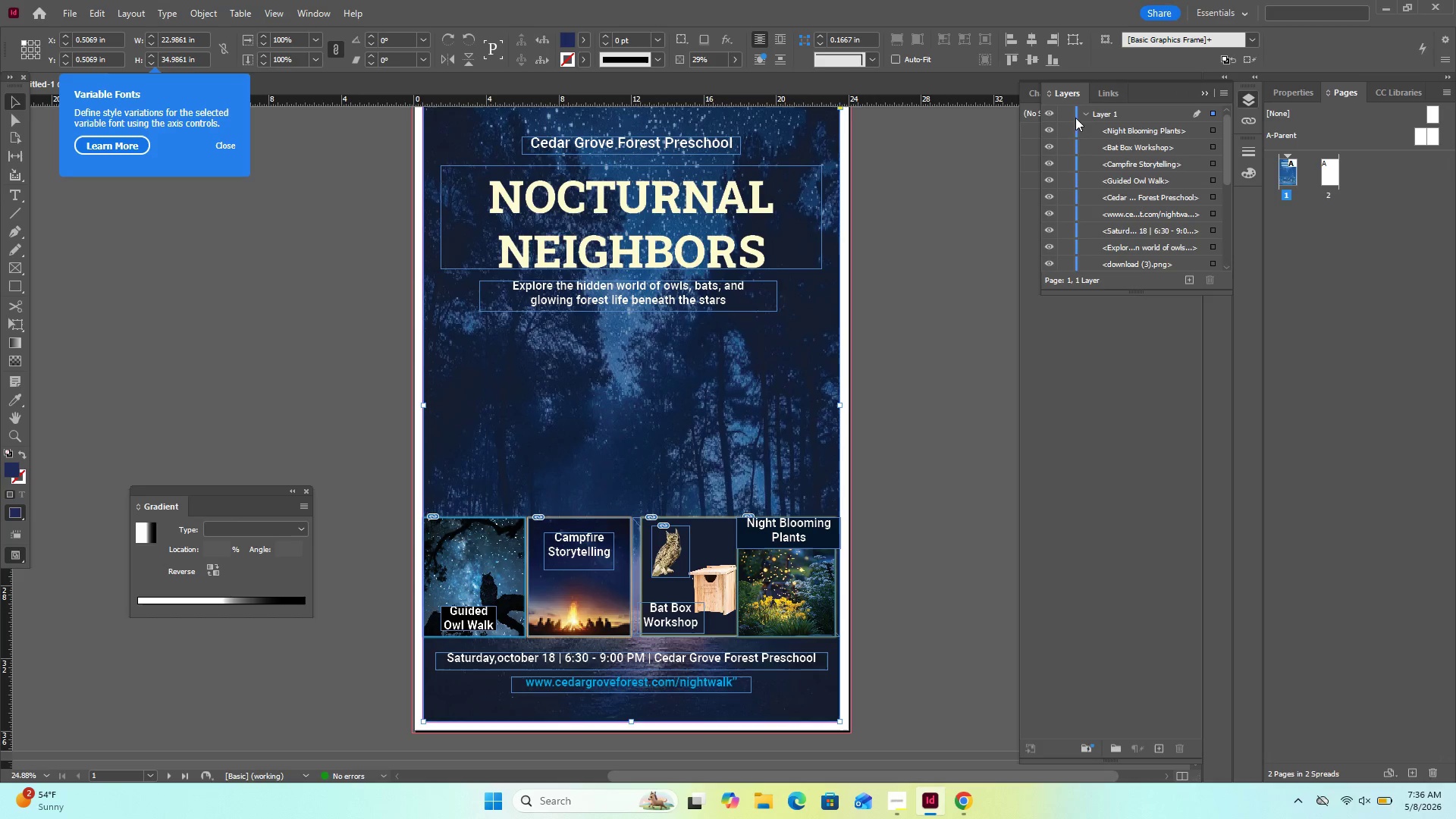 
left_click([1090, 110])
 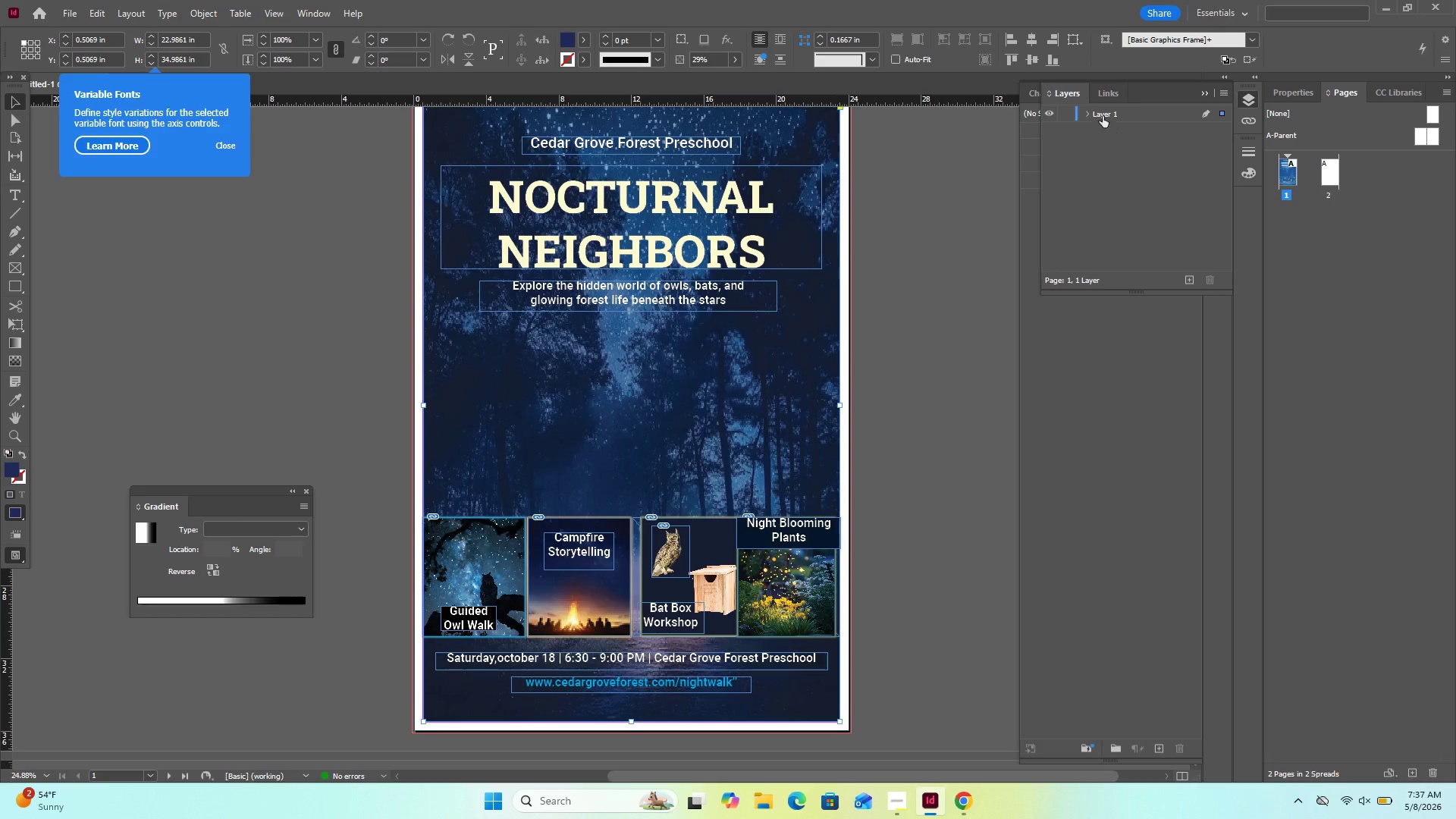 
left_click([1091, 116])
 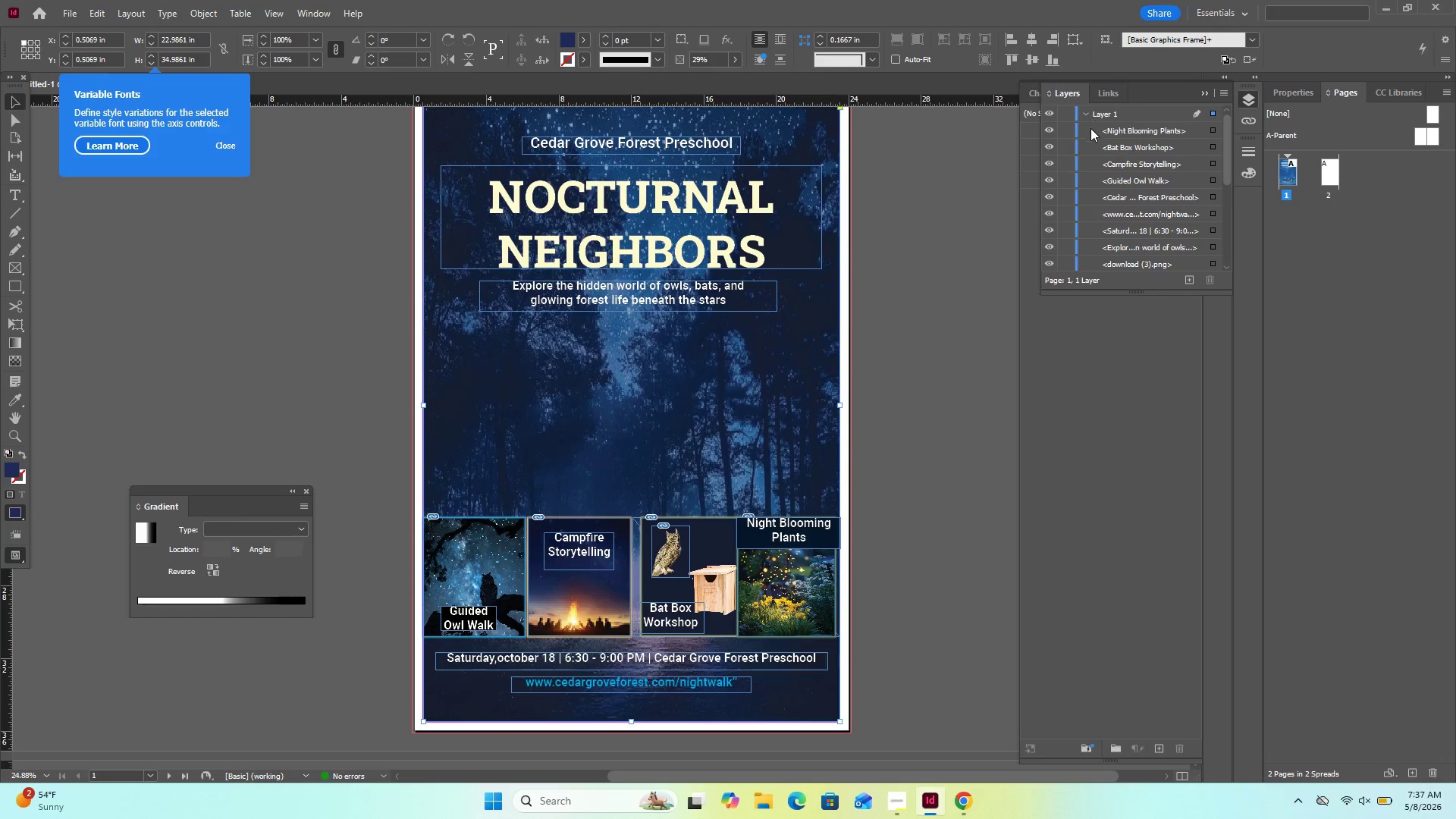 
scroll: coordinate [1131, 156], scroll_direction: down, amount: 16.0
 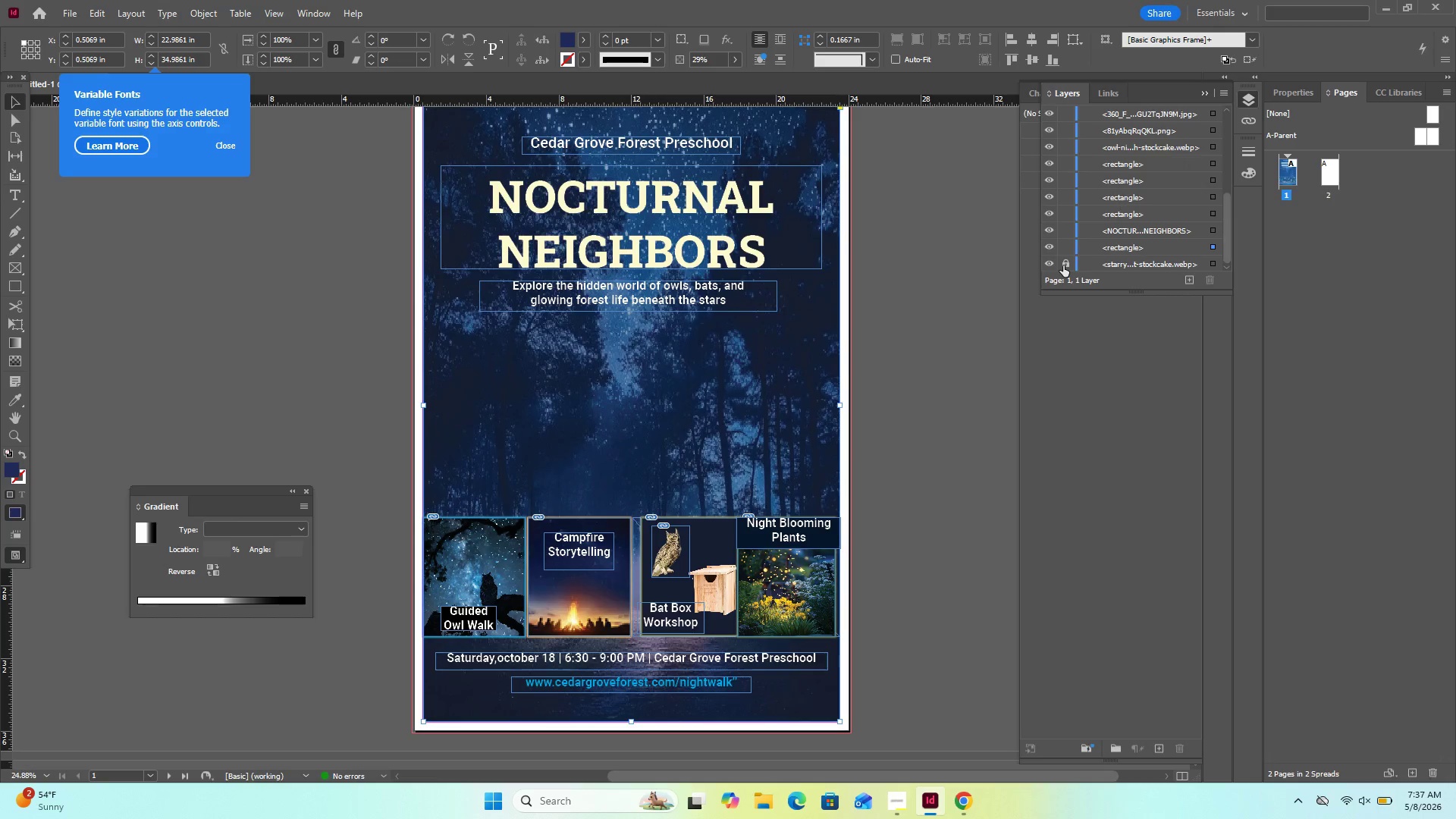 
left_click([1062, 263])
 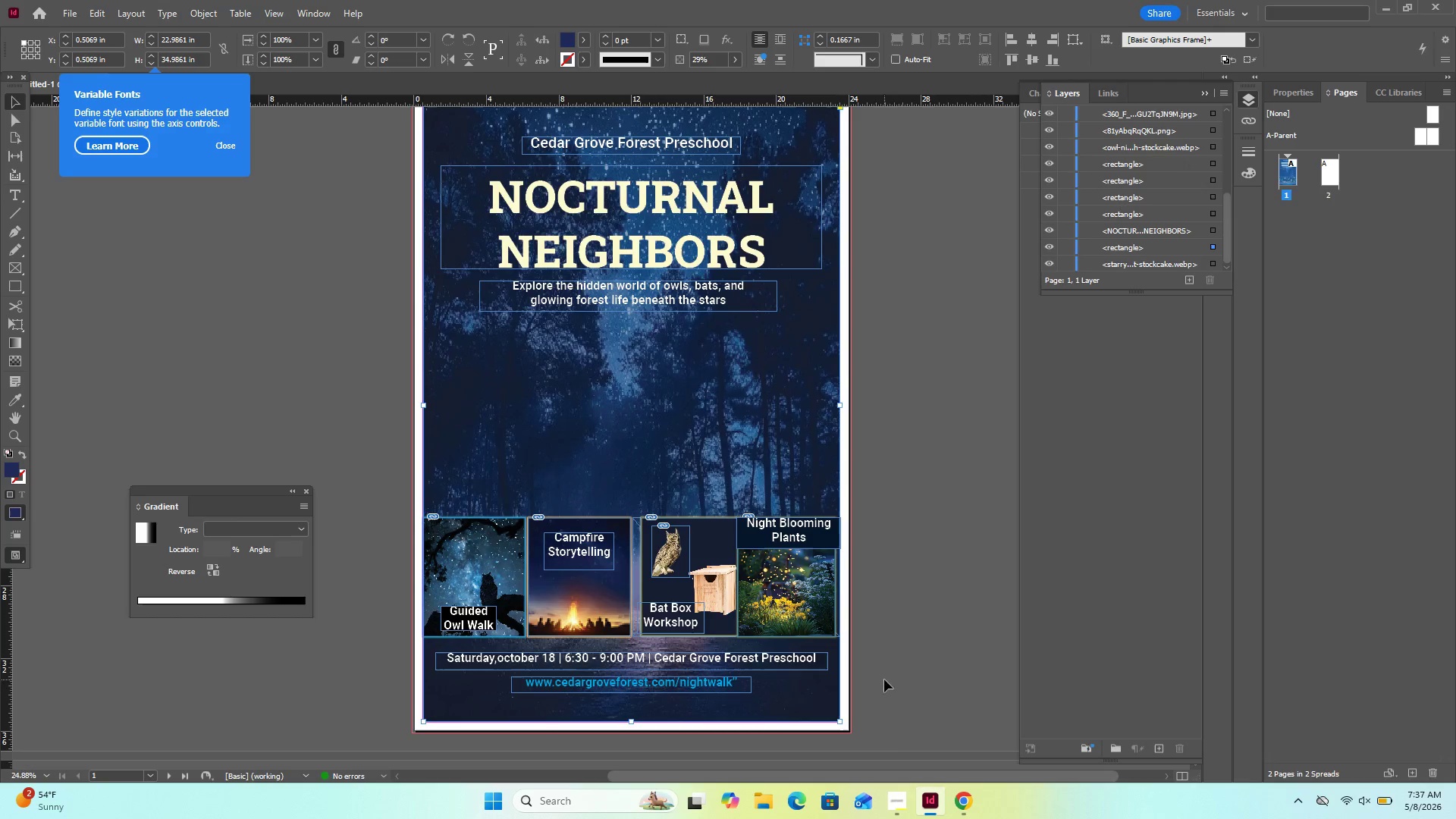 
left_click_drag(start_coordinate=[867, 735], to_coordinate=[363, 148])
 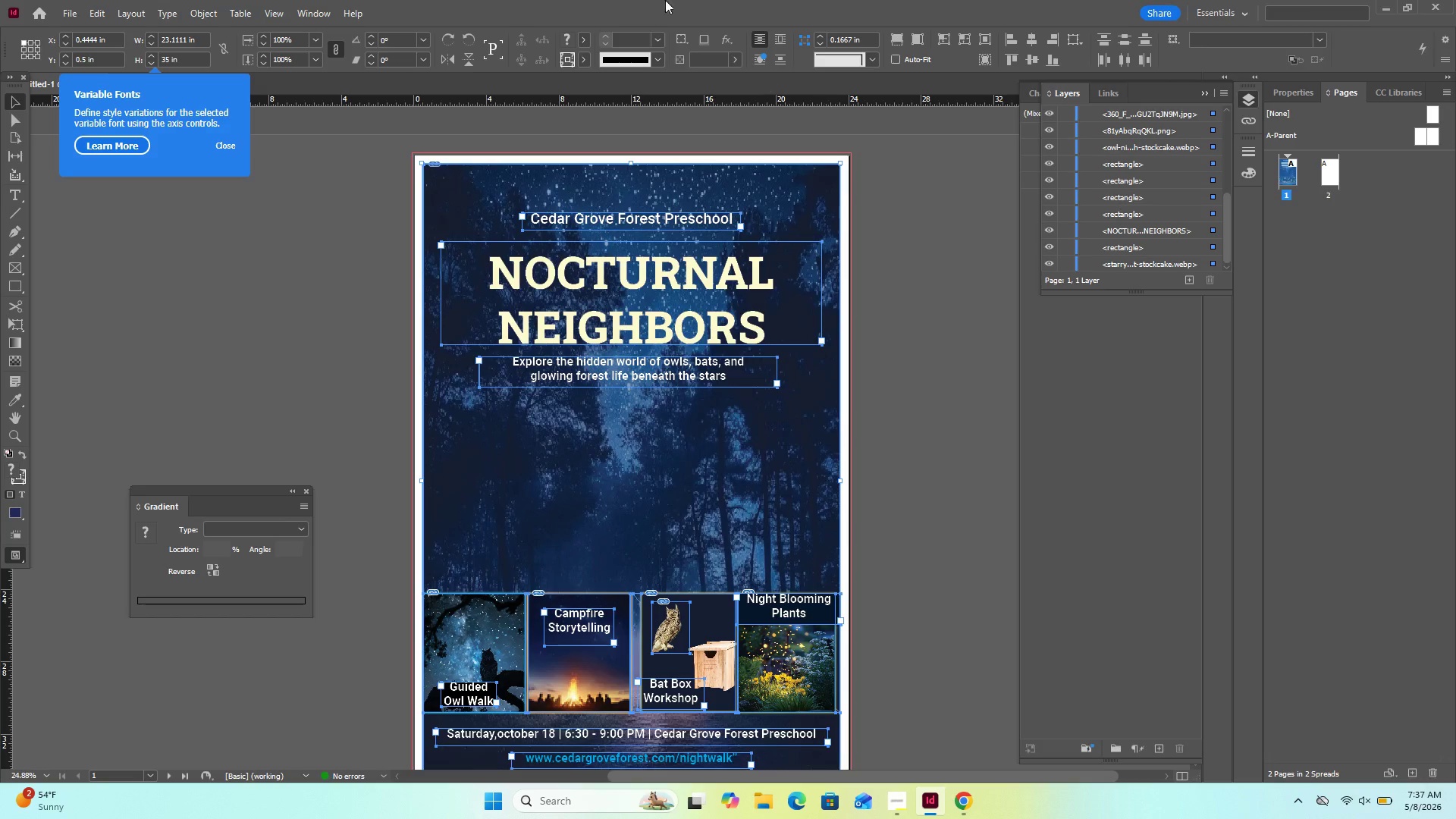 
wait(6.34)
 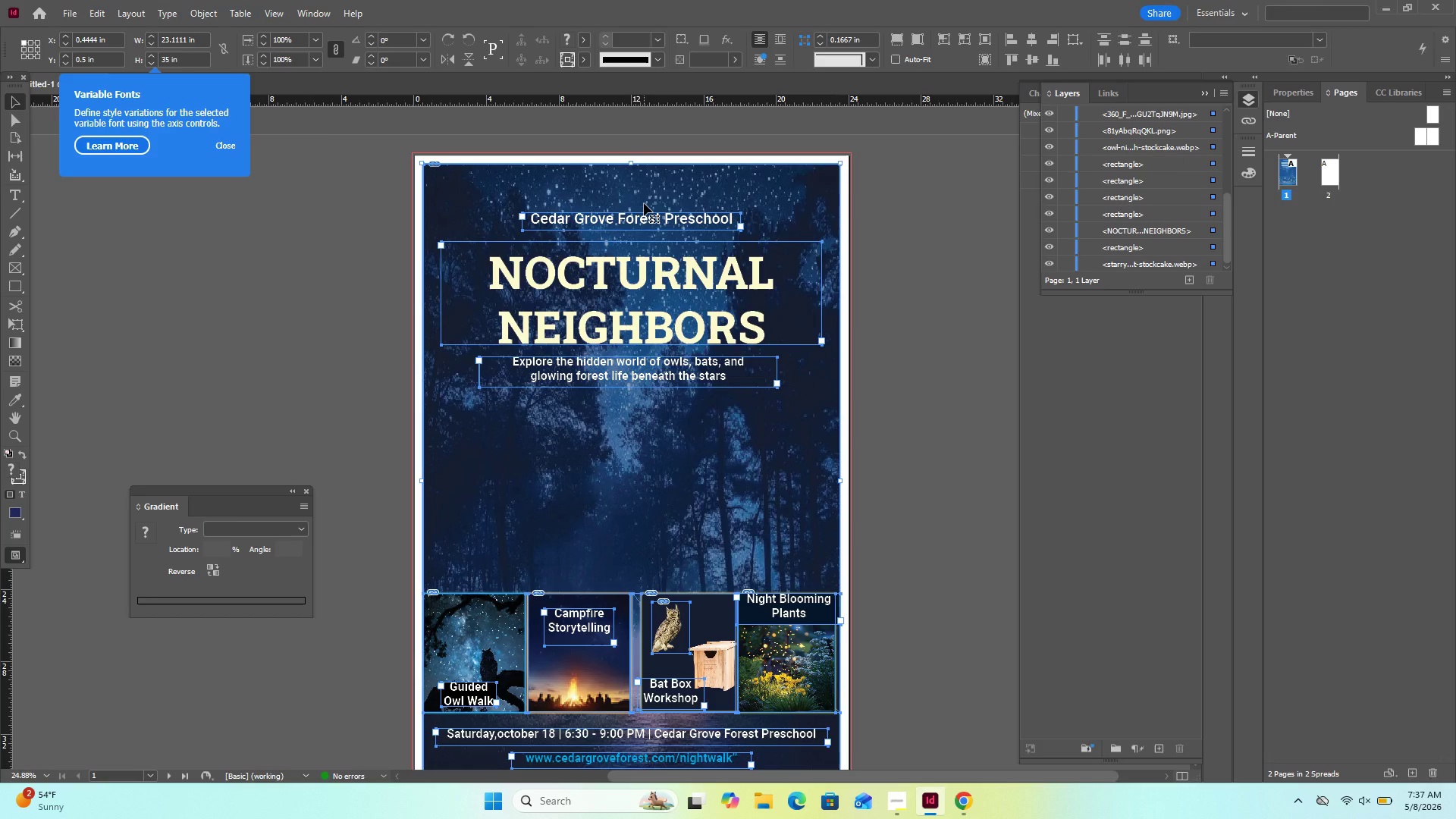 
left_click([90, 9])
 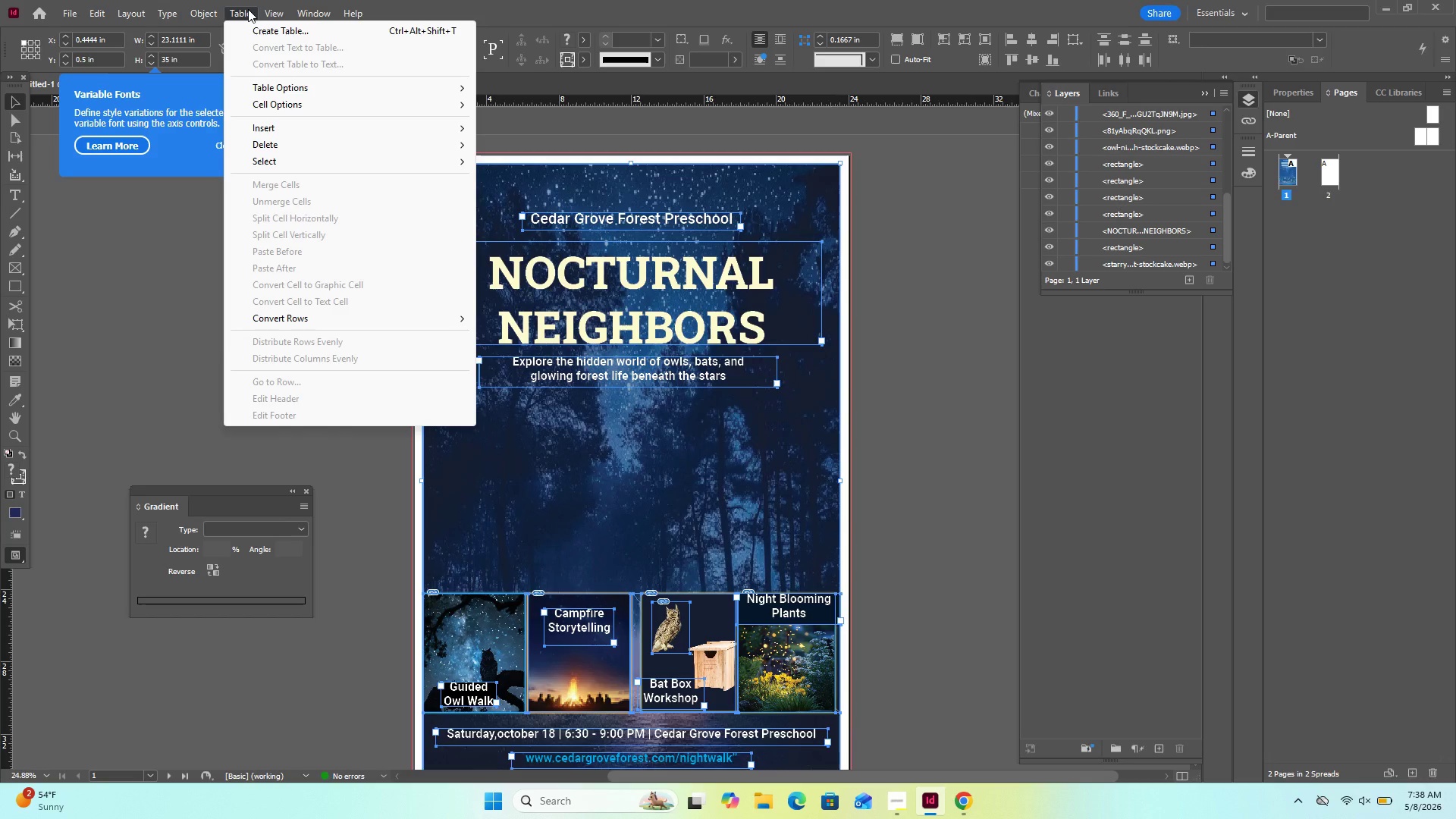 
wait(87.86)
 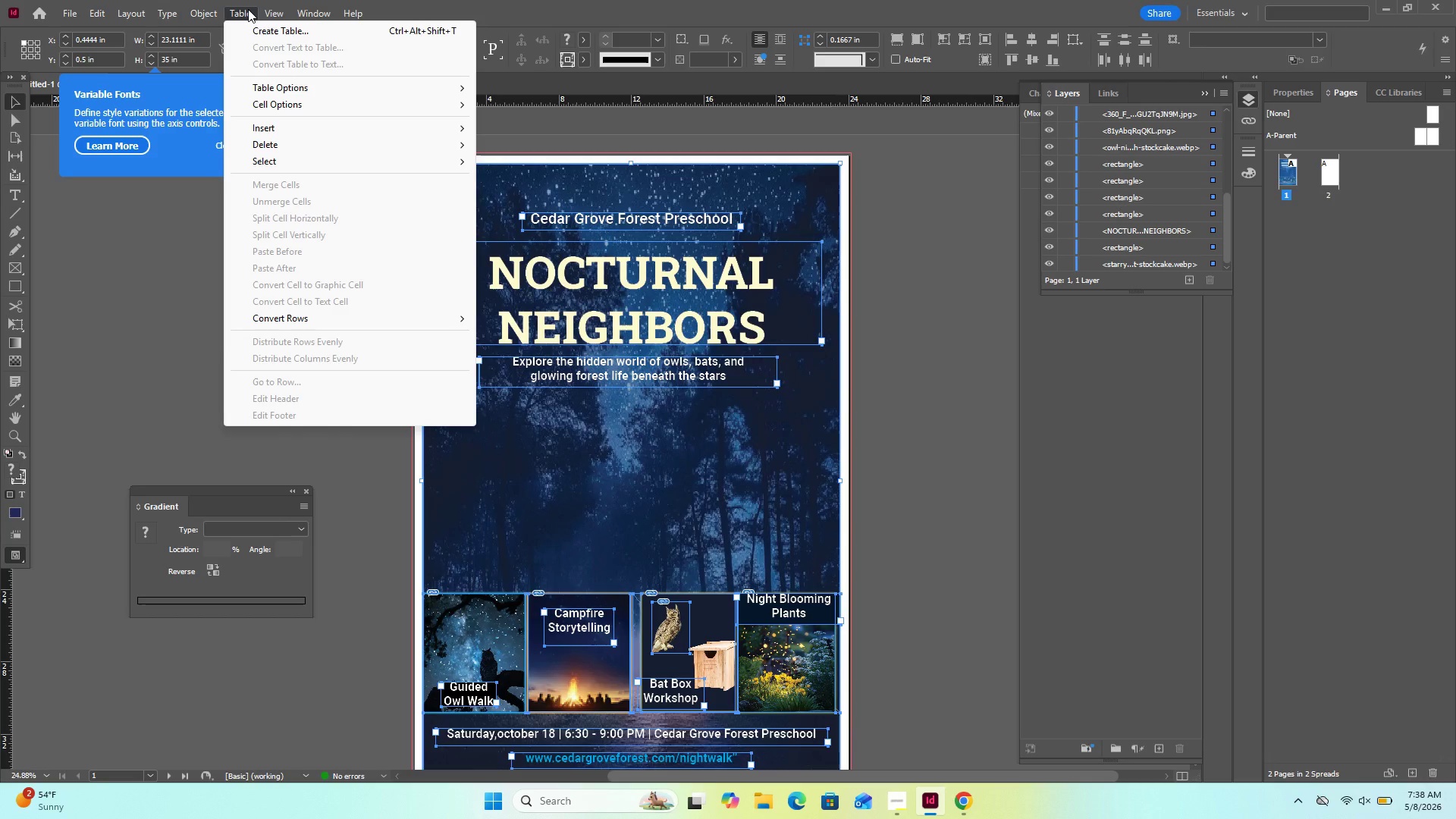 
mouse_move([275, 24])
 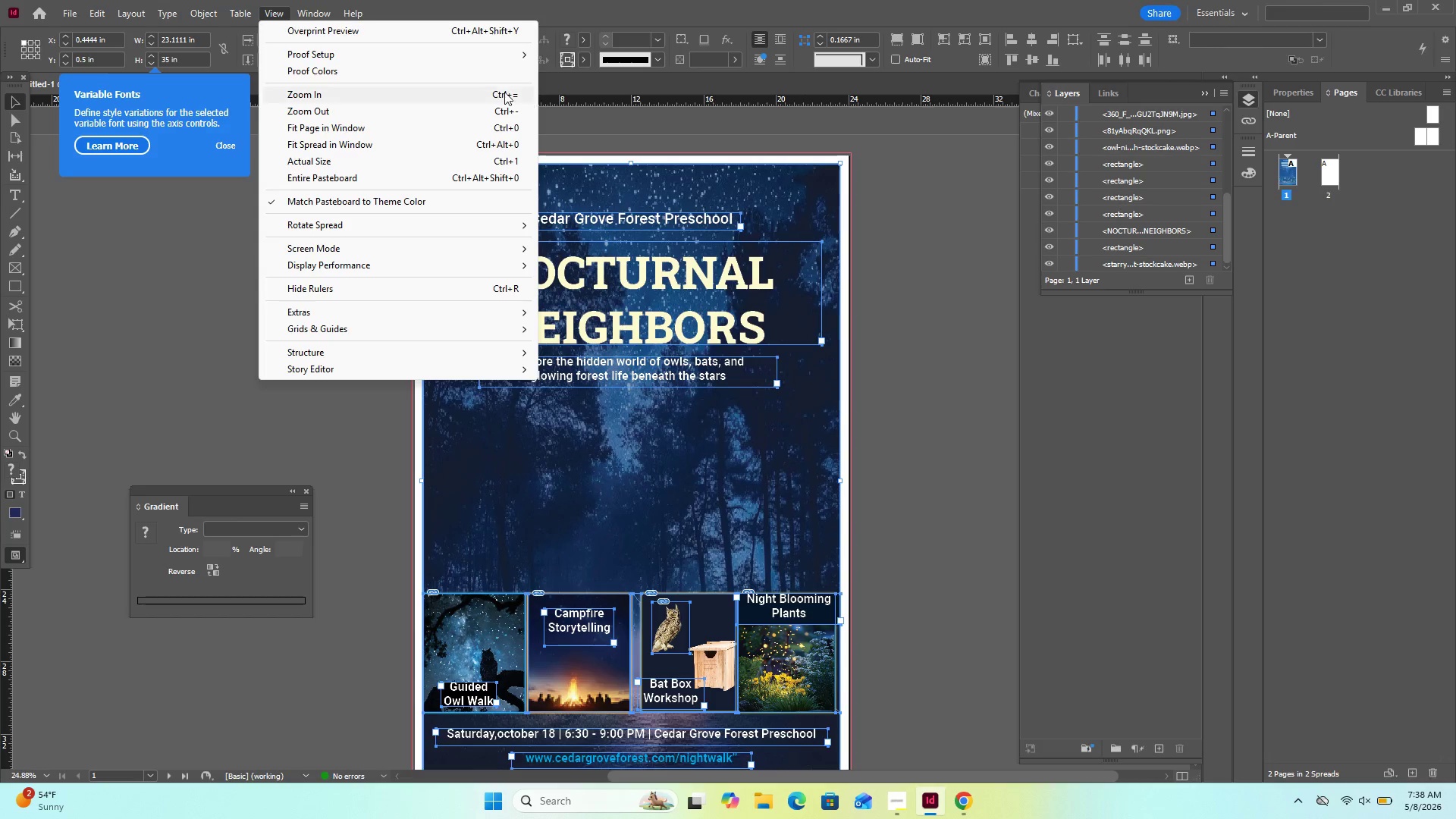 
wait(12.97)
 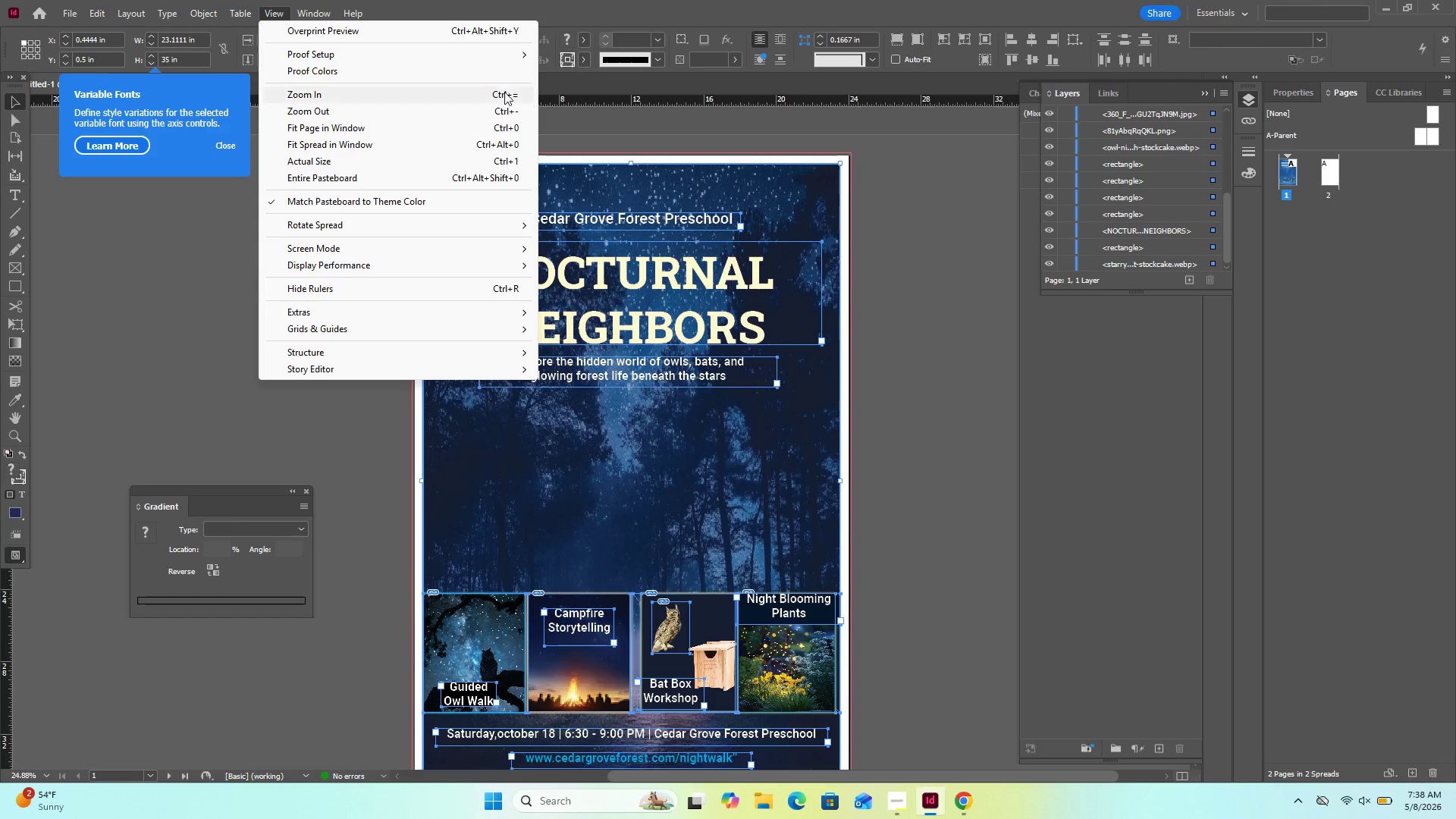 
left_click([848, 0])
 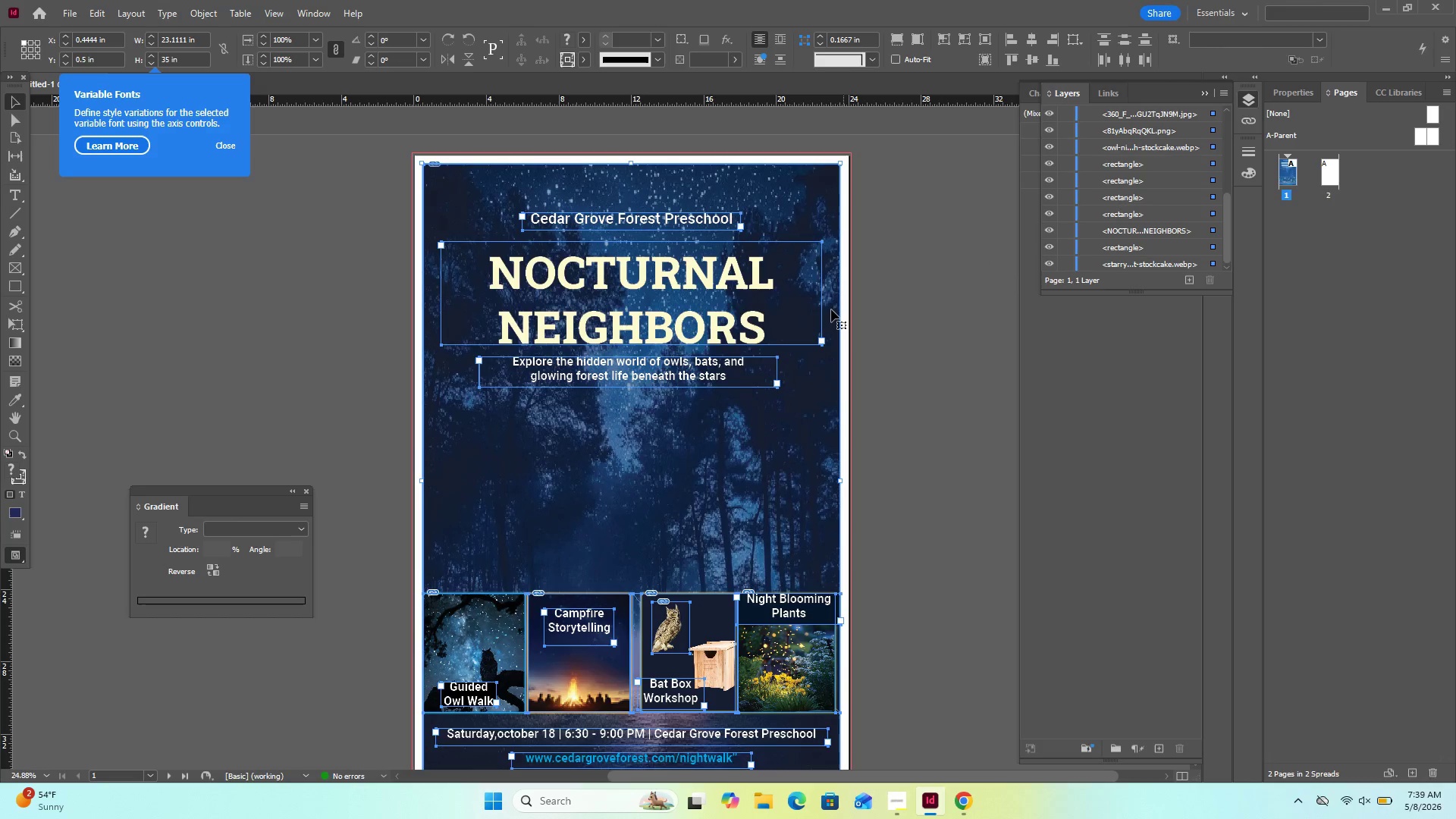 
wait(7.42)
 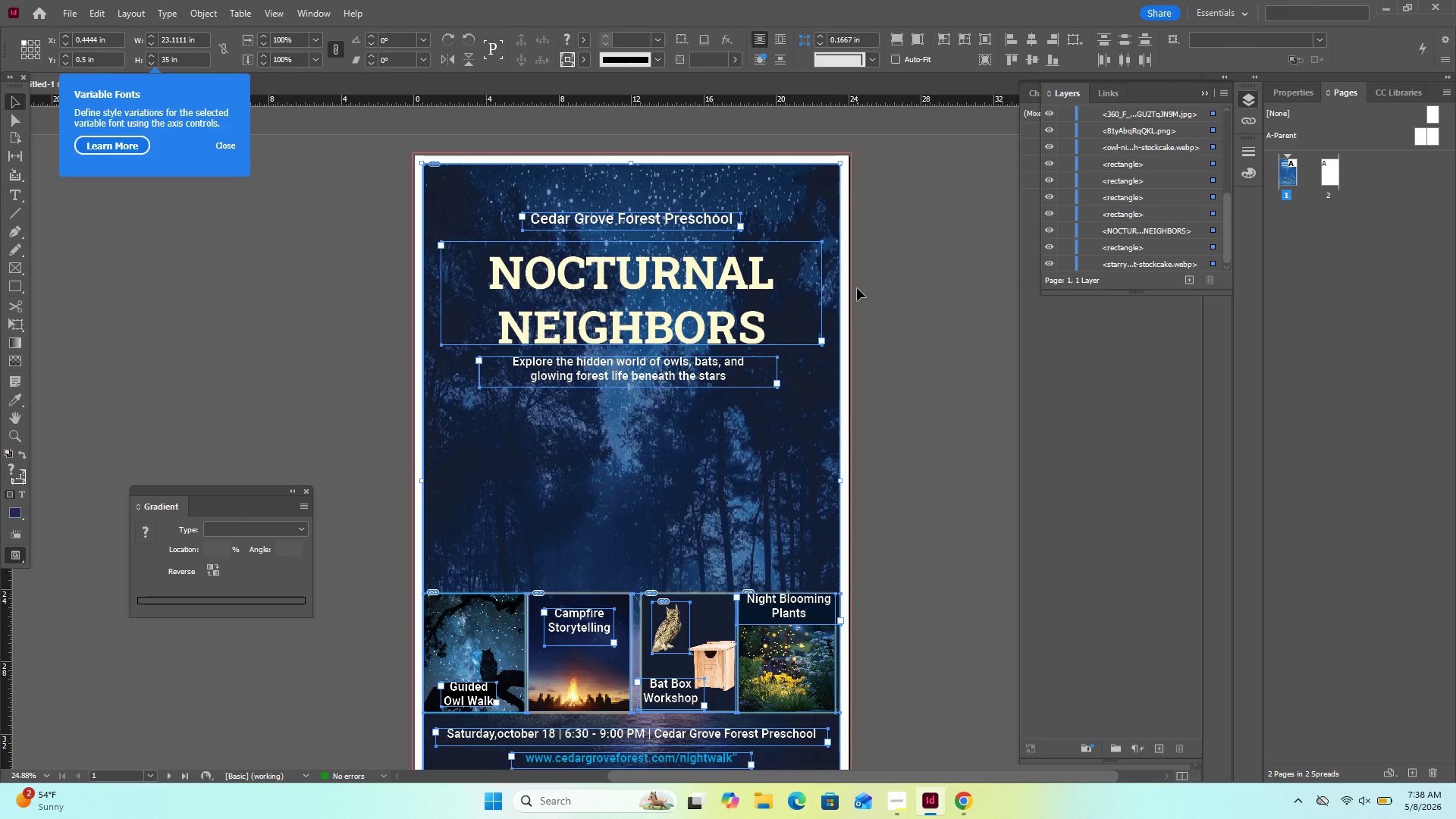 
right_click([806, 397])
 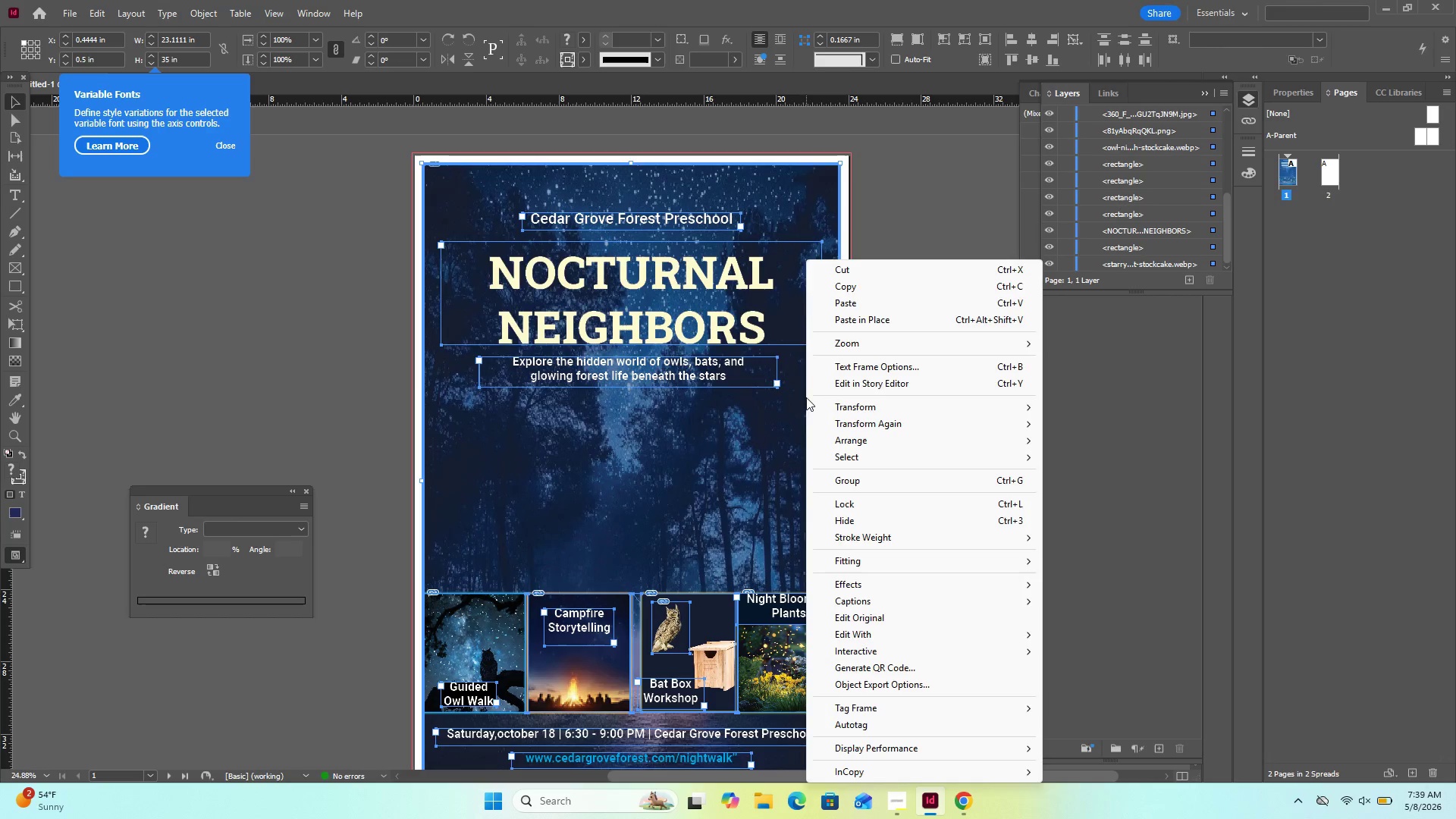 
left_click([806, 397])
 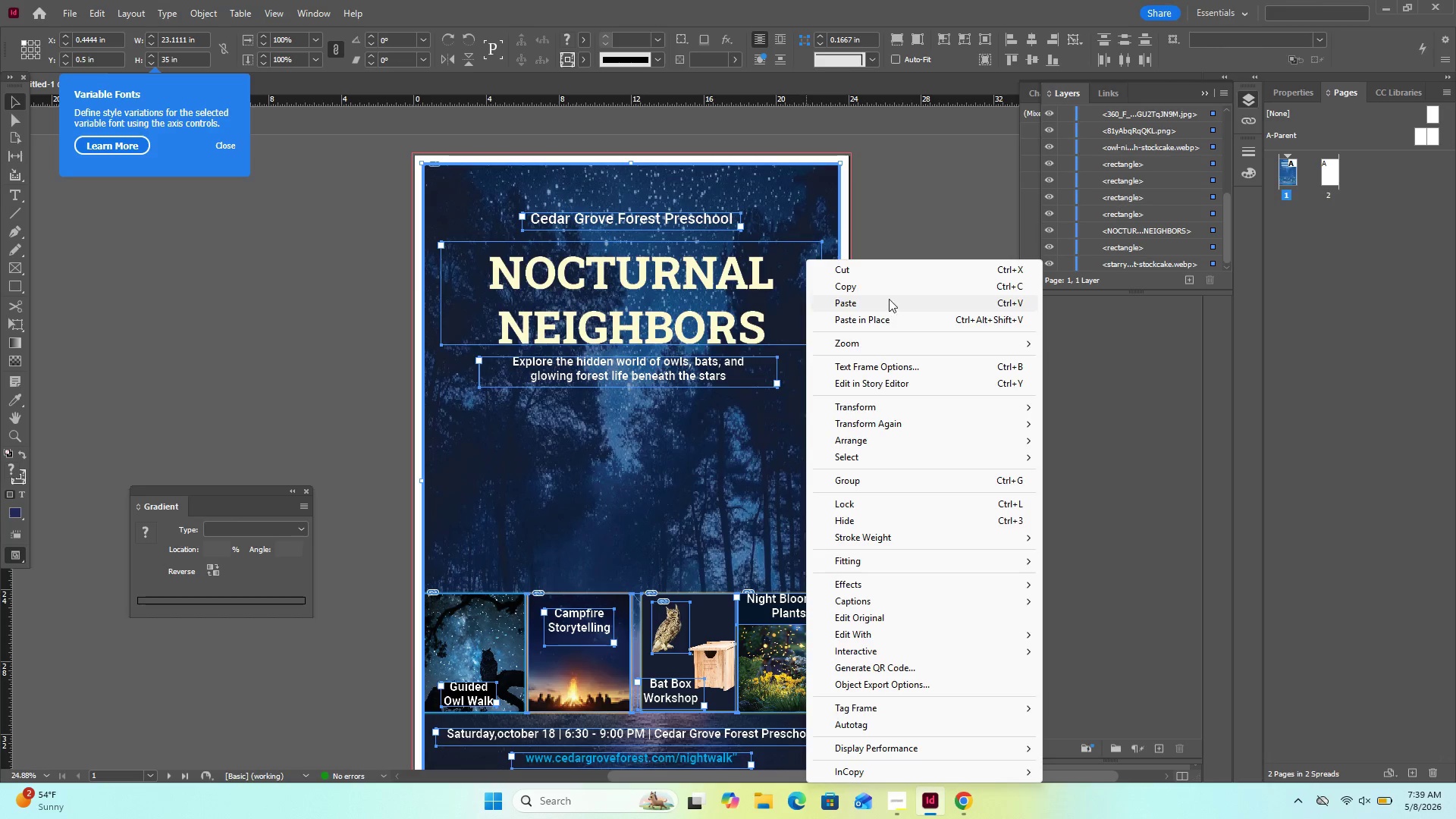 
left_click([886, 293])
 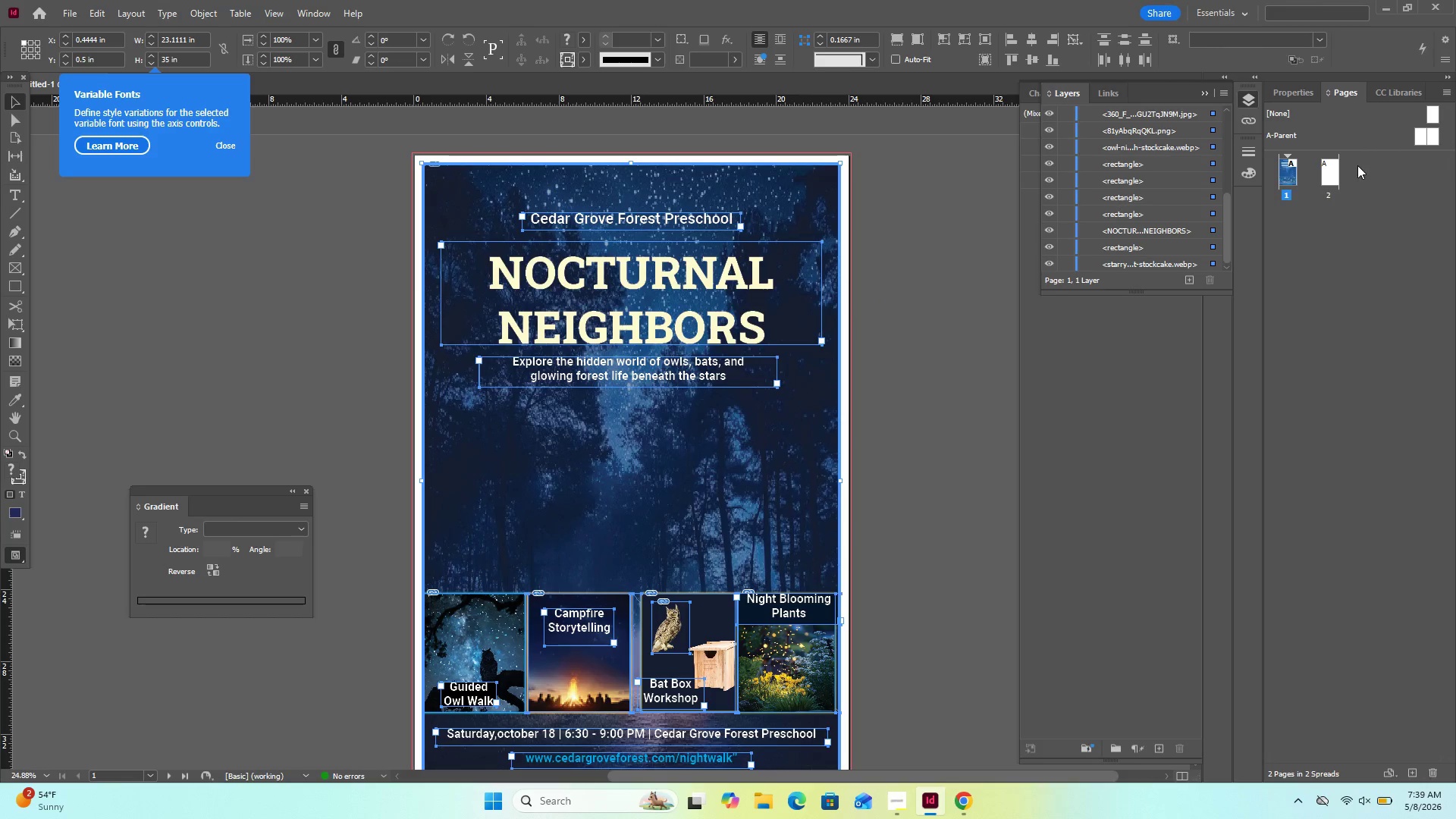 
left_click([1334, 170])
 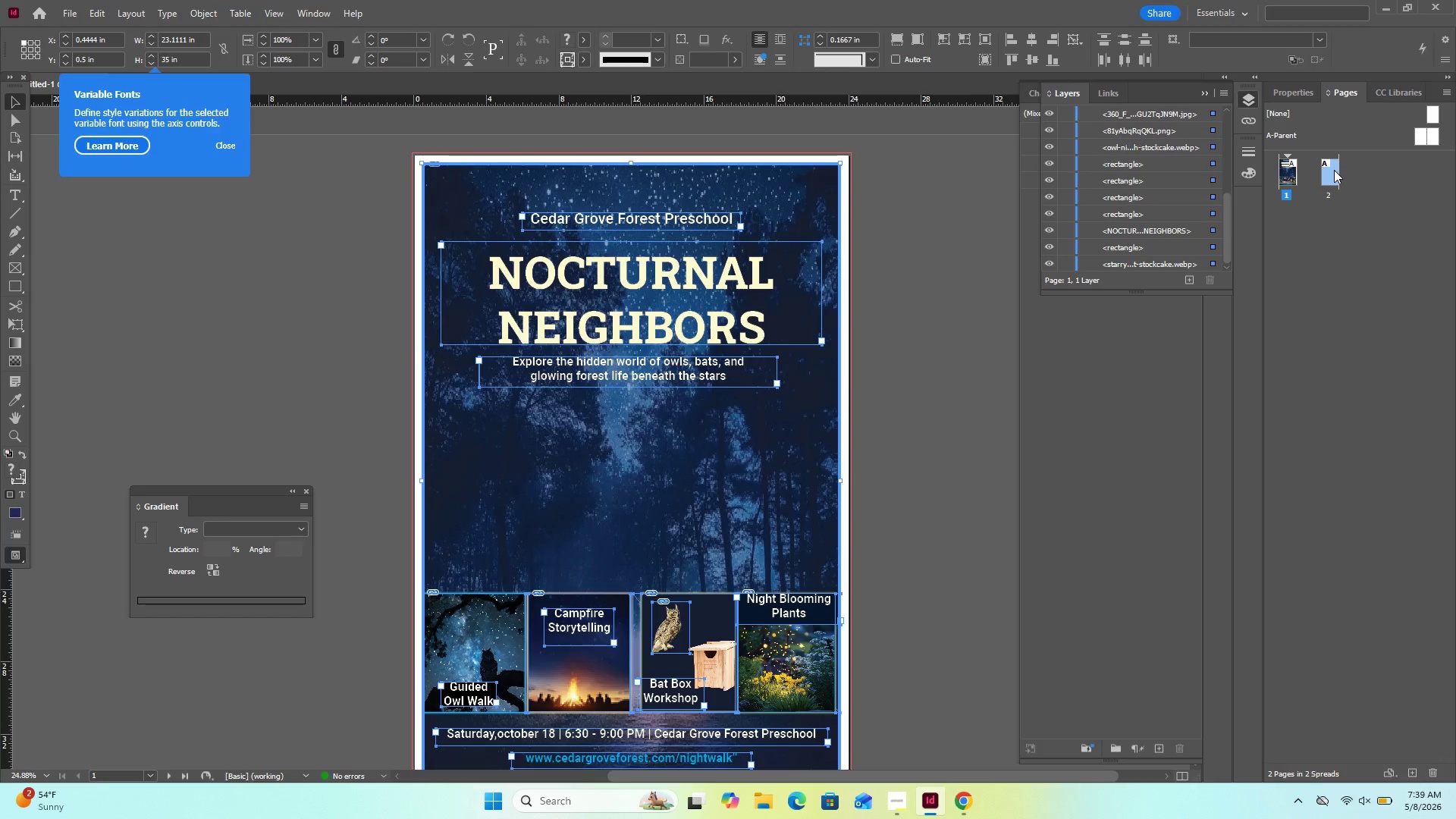 
double_click([1334, 170])
 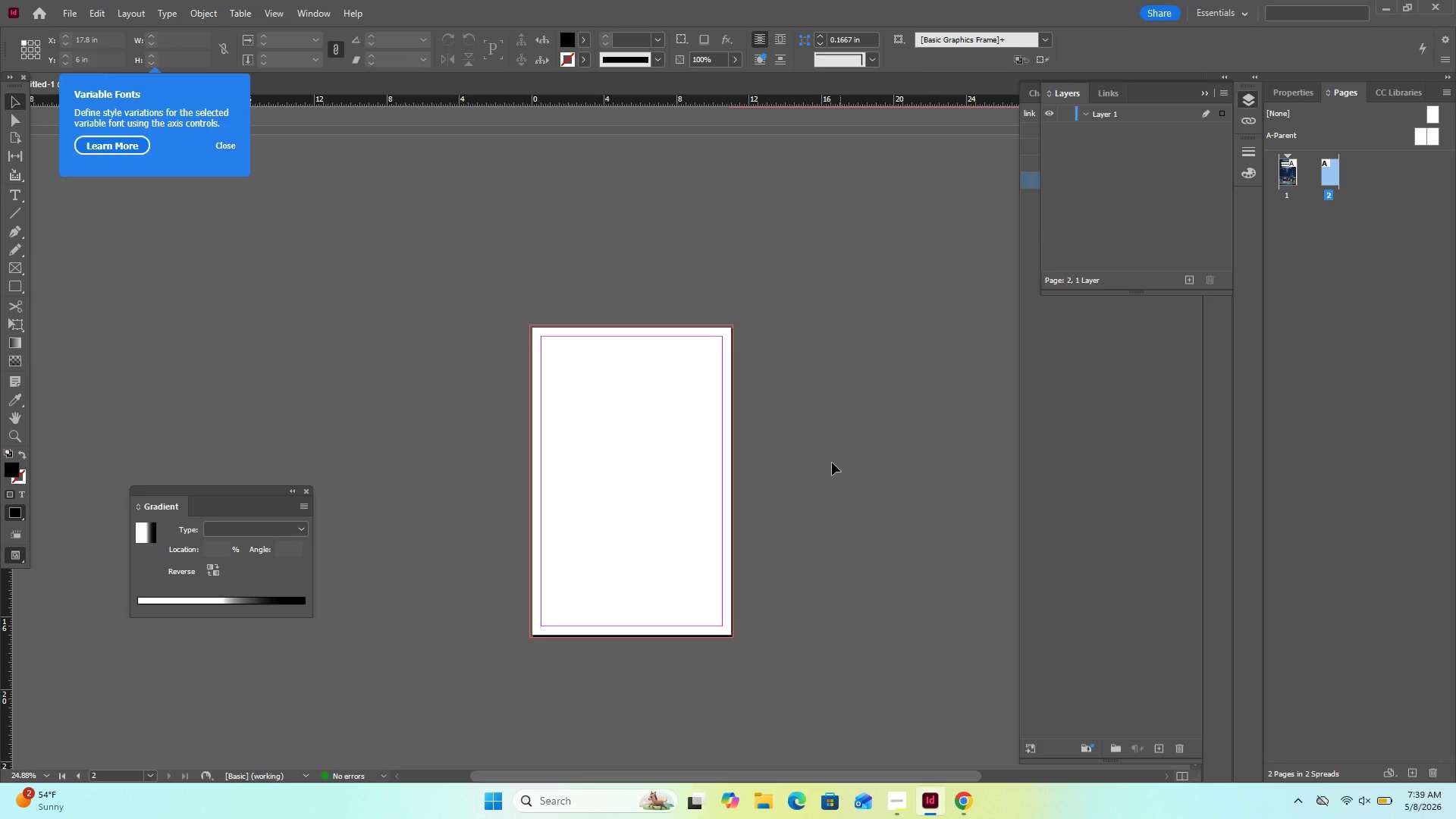 
left_click([638, 412])
 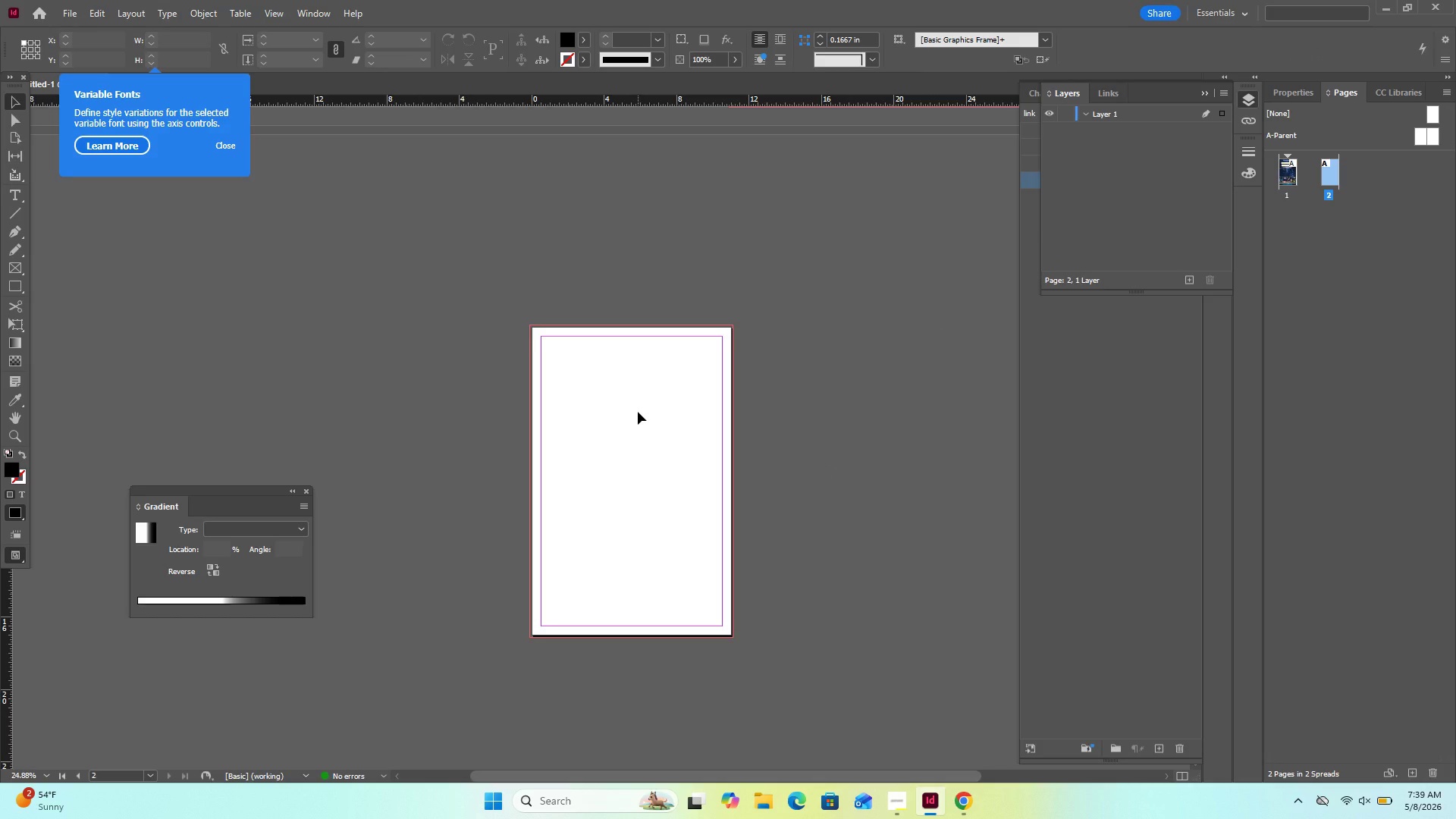 
right_click([638, 412])
 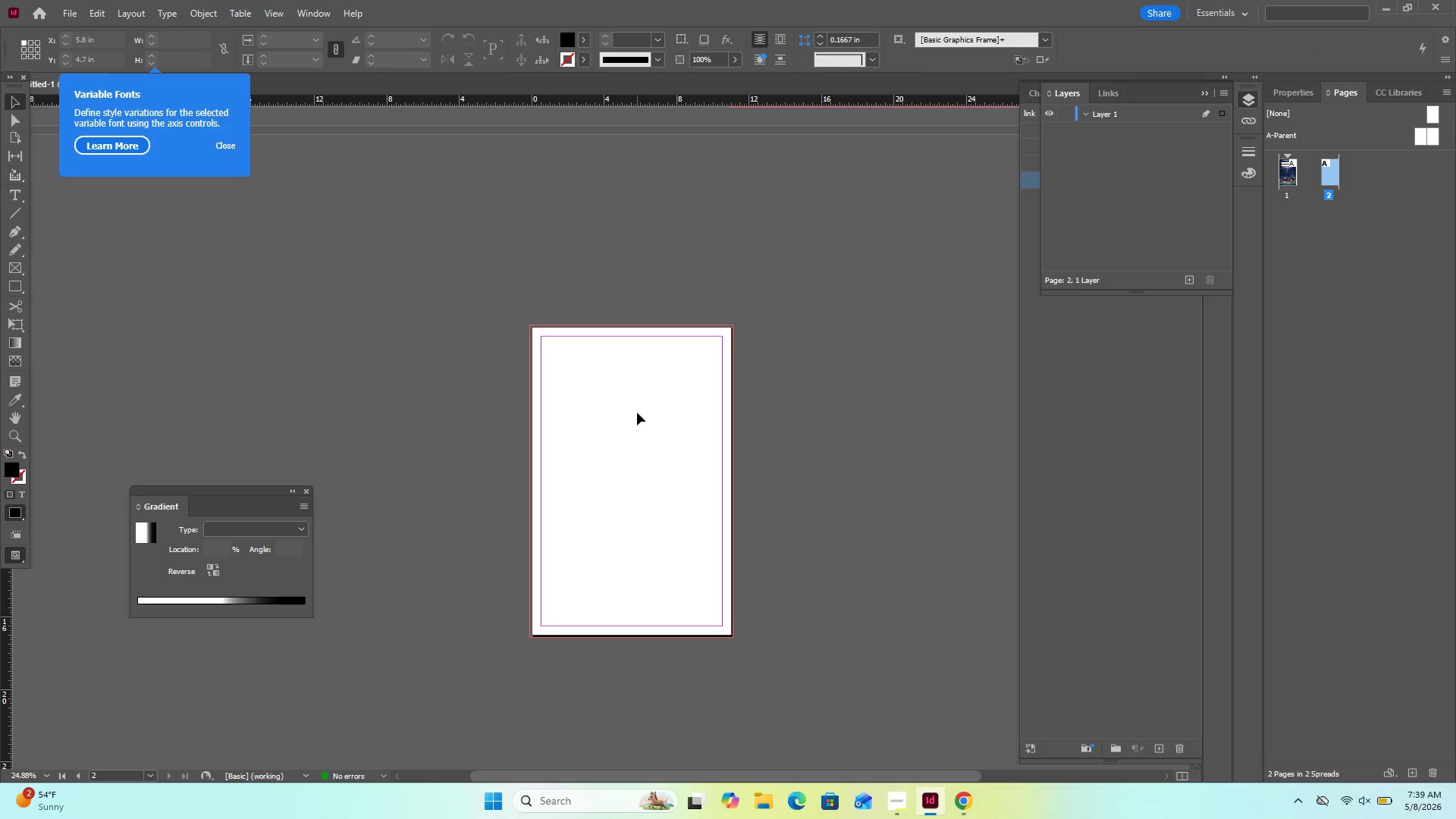 
right_click([637, 413])
 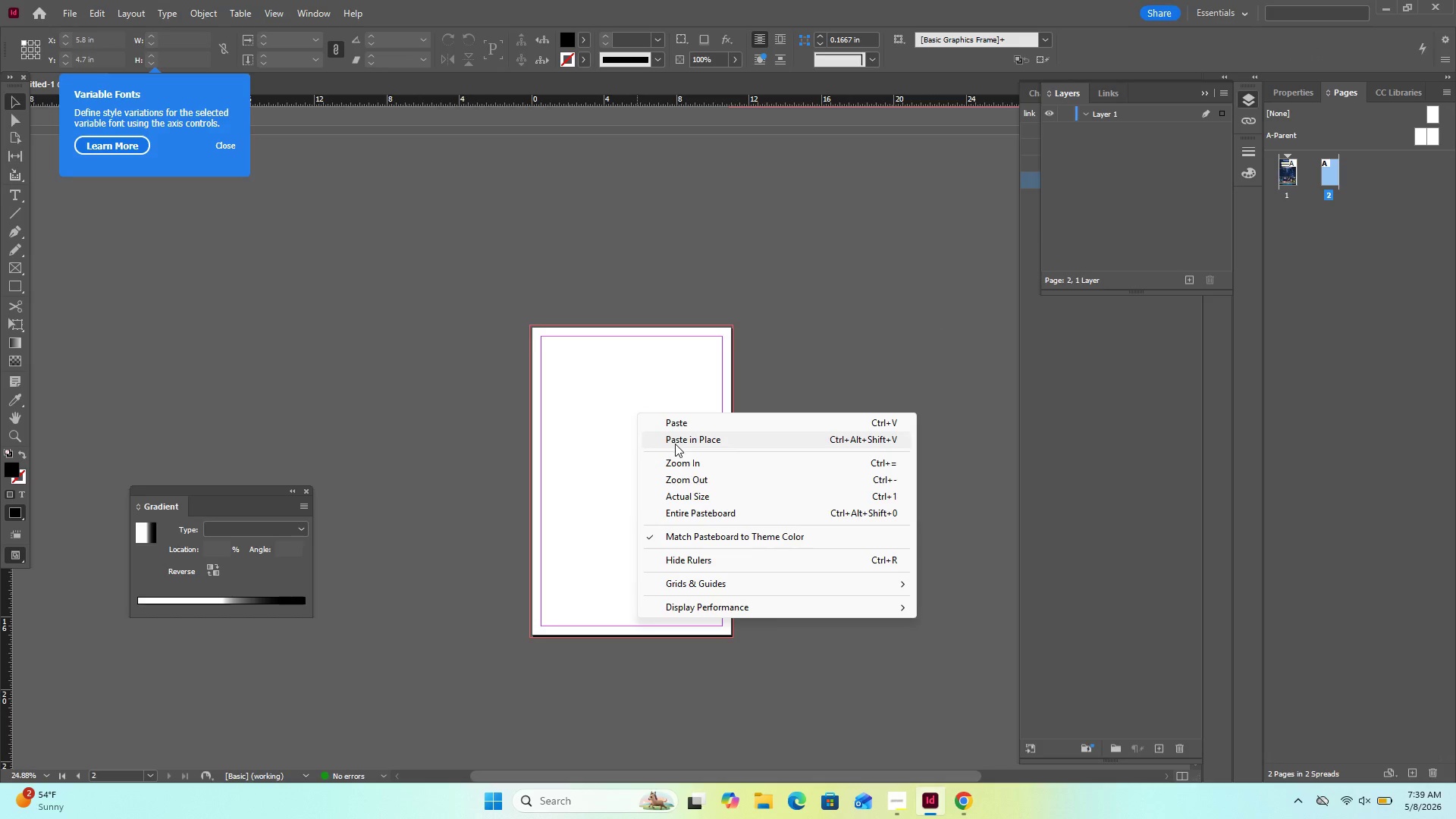 
left_click([676, 444])
 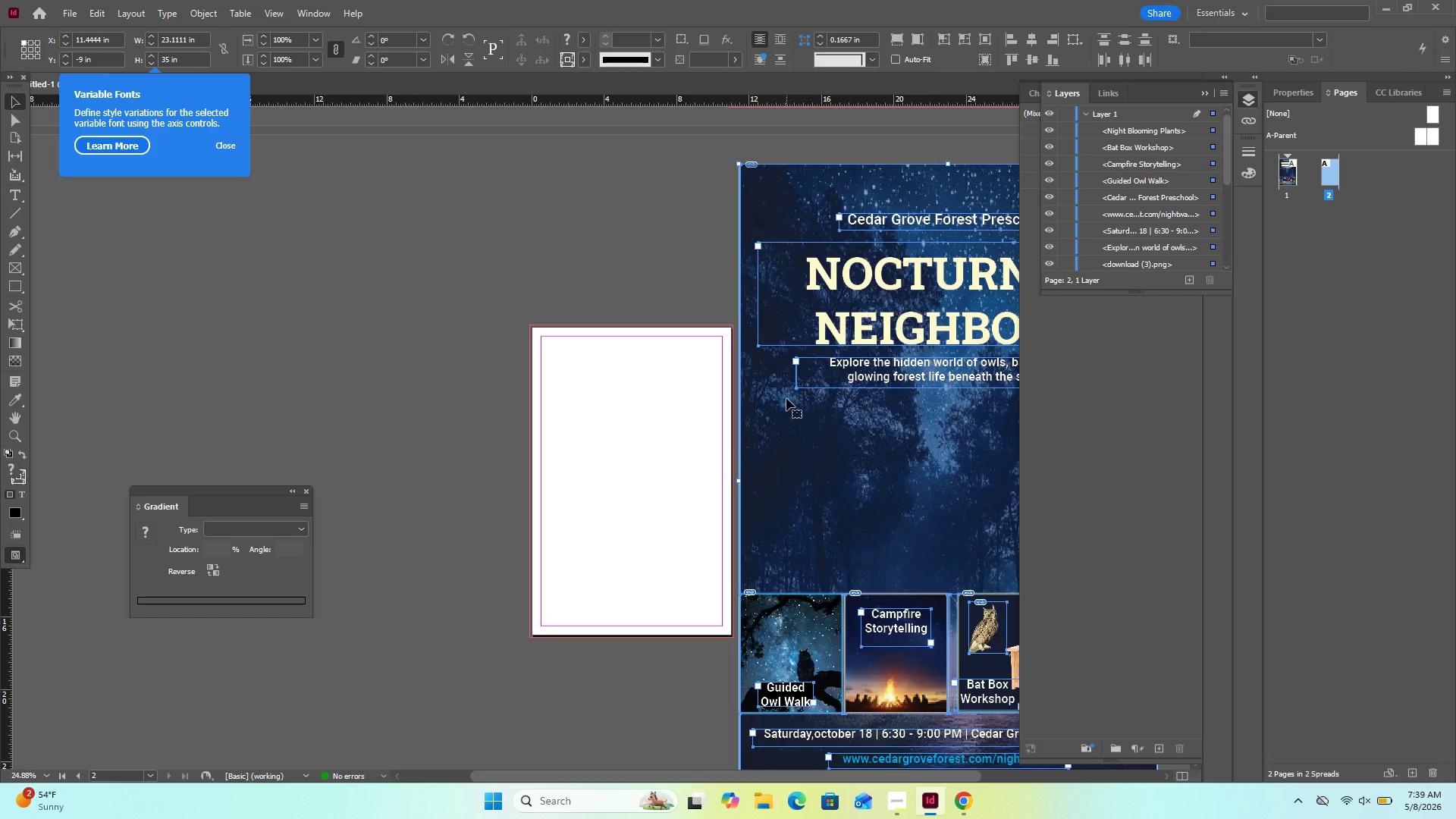 
wait(9.88)
 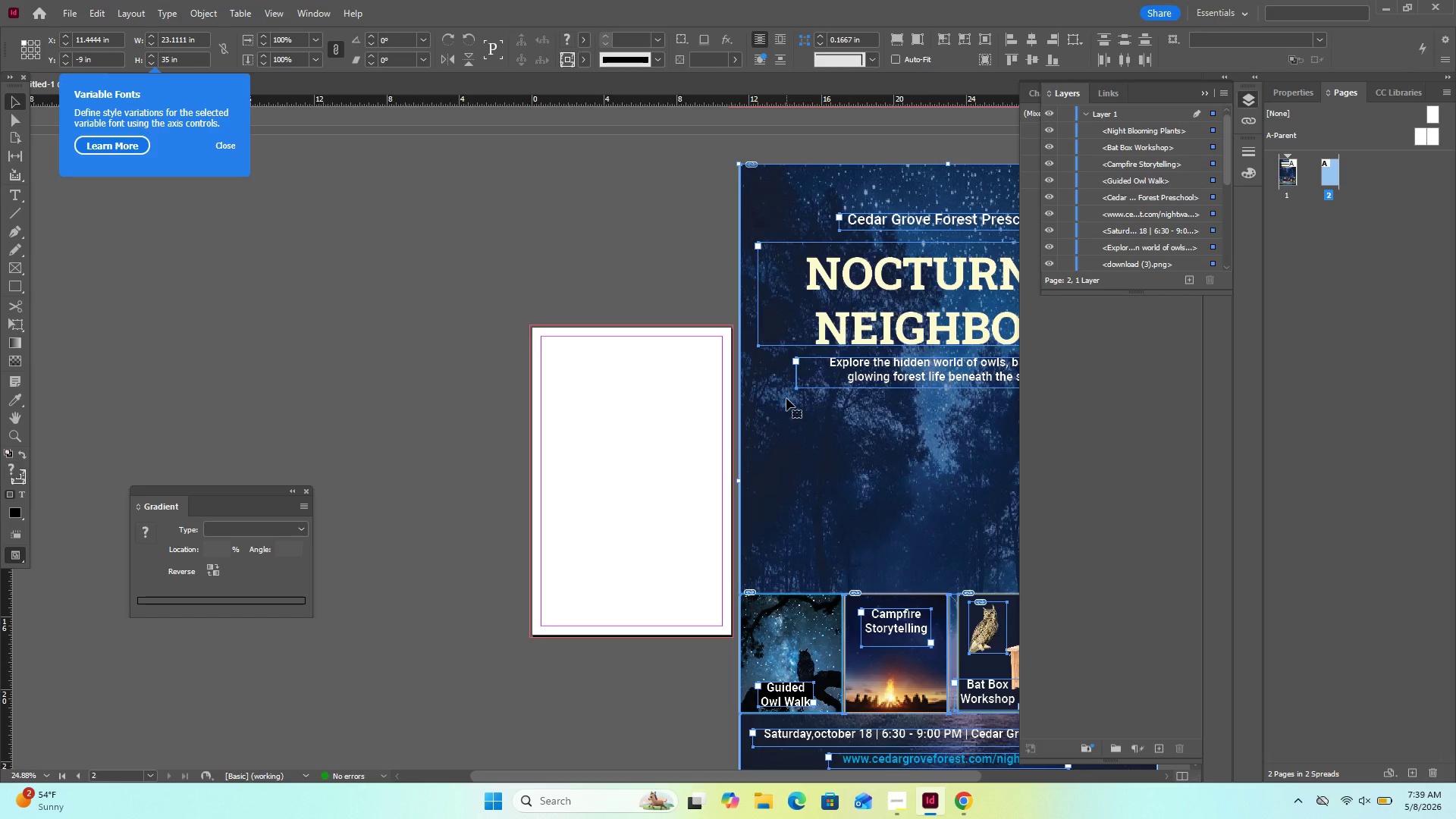 
mouse_move([741, 168])
 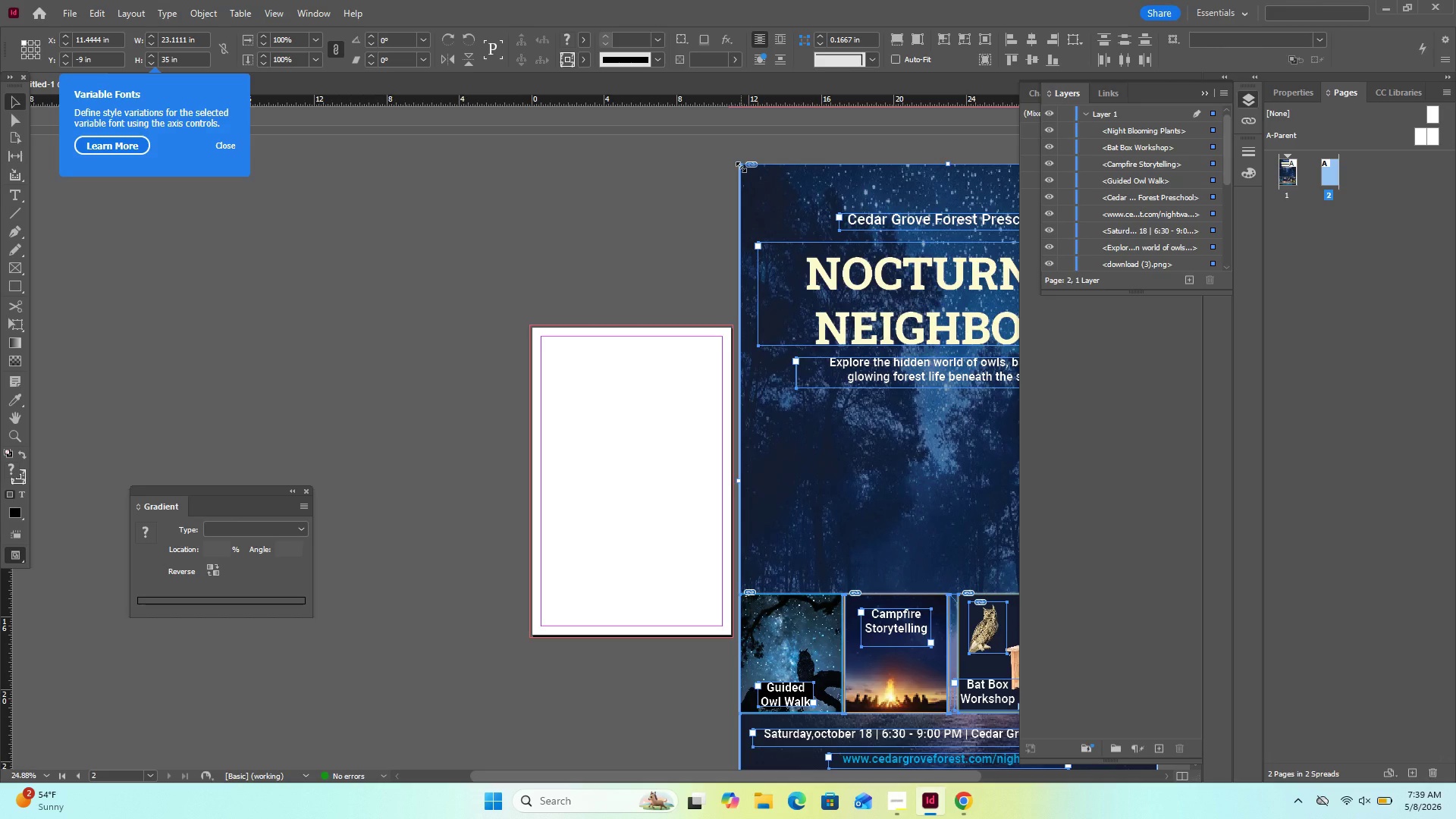 
hold_key(key=ControlLeft, duration=0.55)
 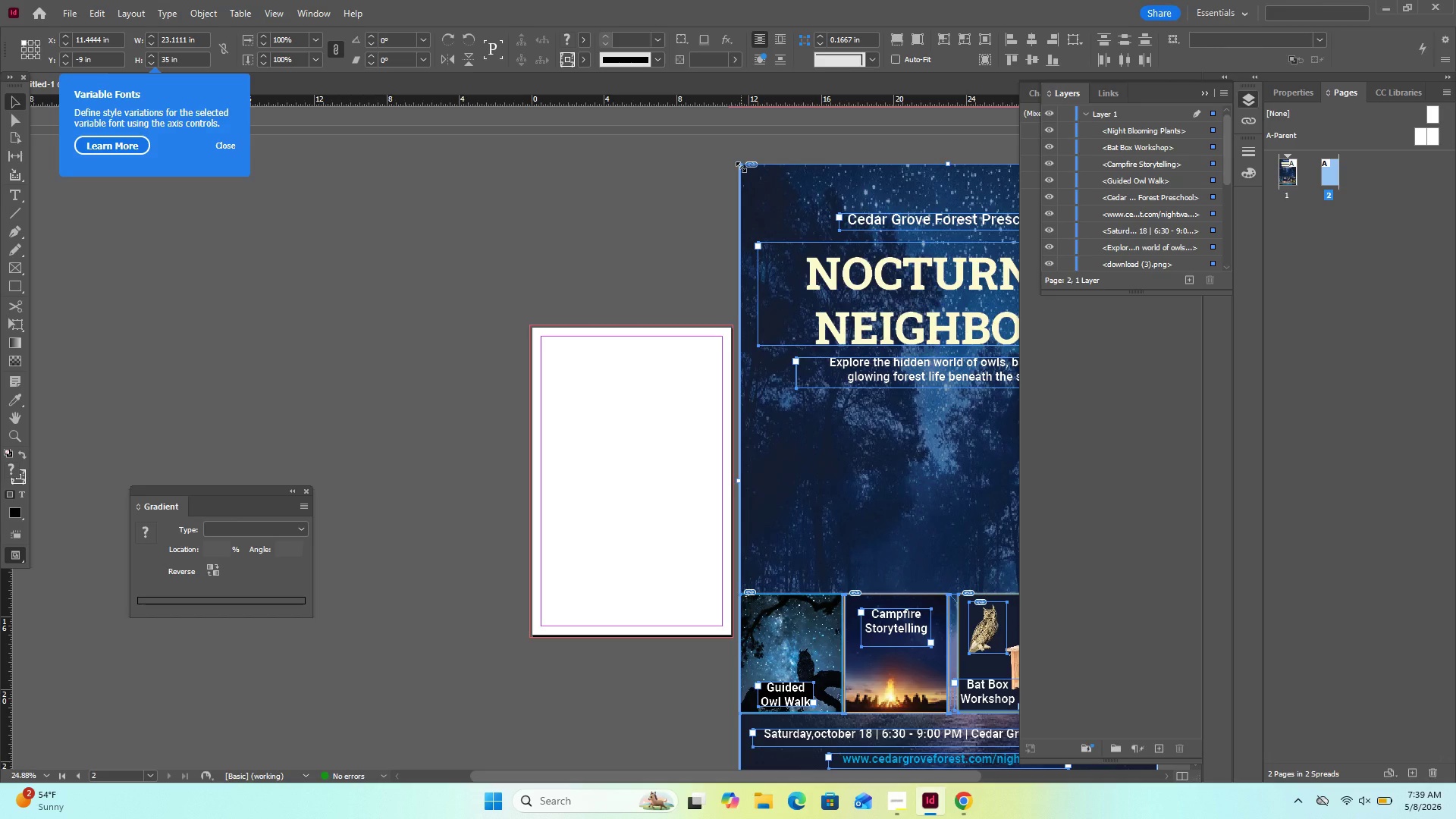 
hold_key(key=ShiftLeft, duration=3.41)
hold_key(key=ControlLeft, duration=3.19)
left_click_drag(start_coordinate=[741, 167], to_coordinate=[880, 516])
 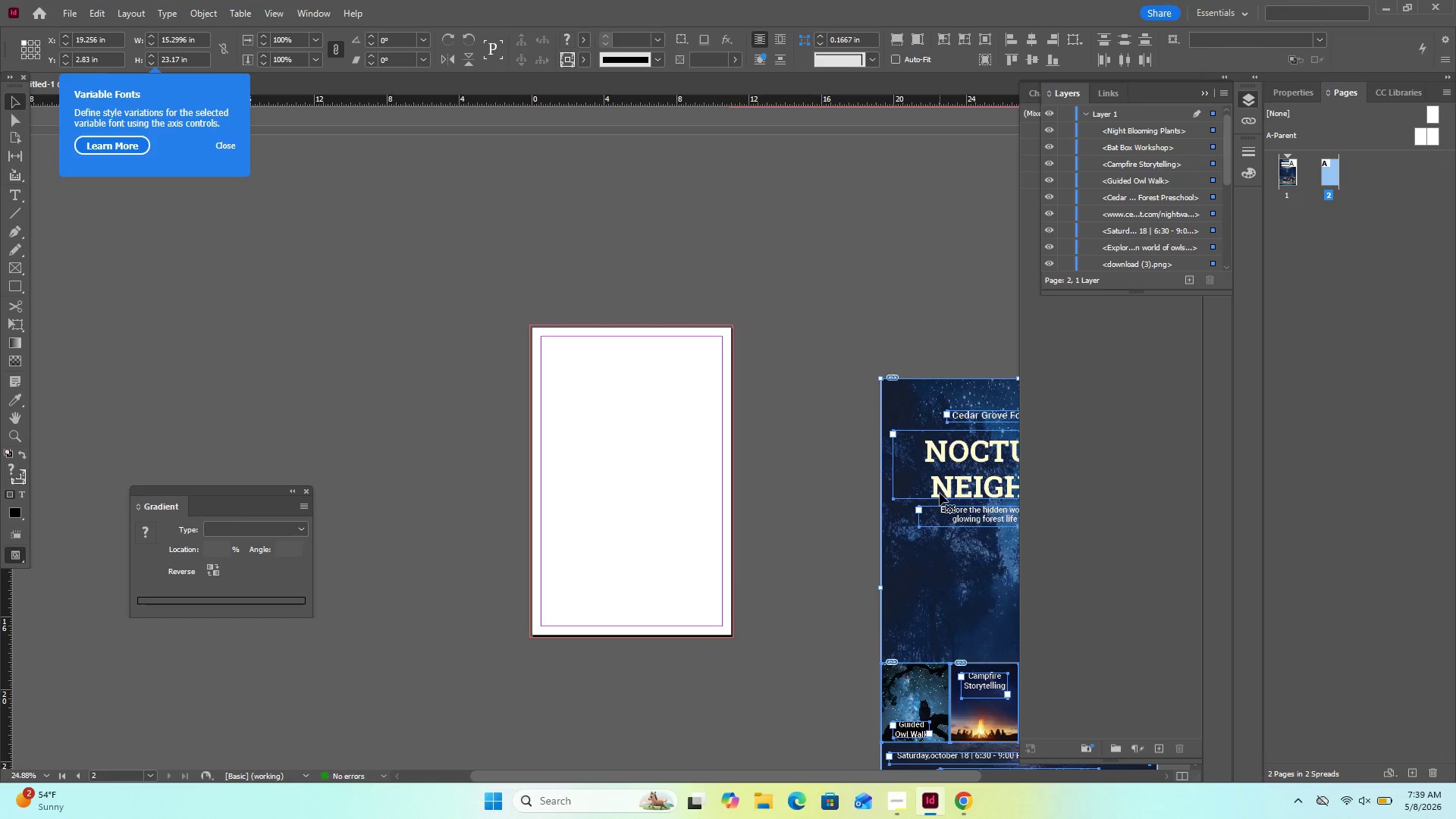 
left_click_drag(start_coordinate=[948, 482], to_coordinate=[588, 379])
 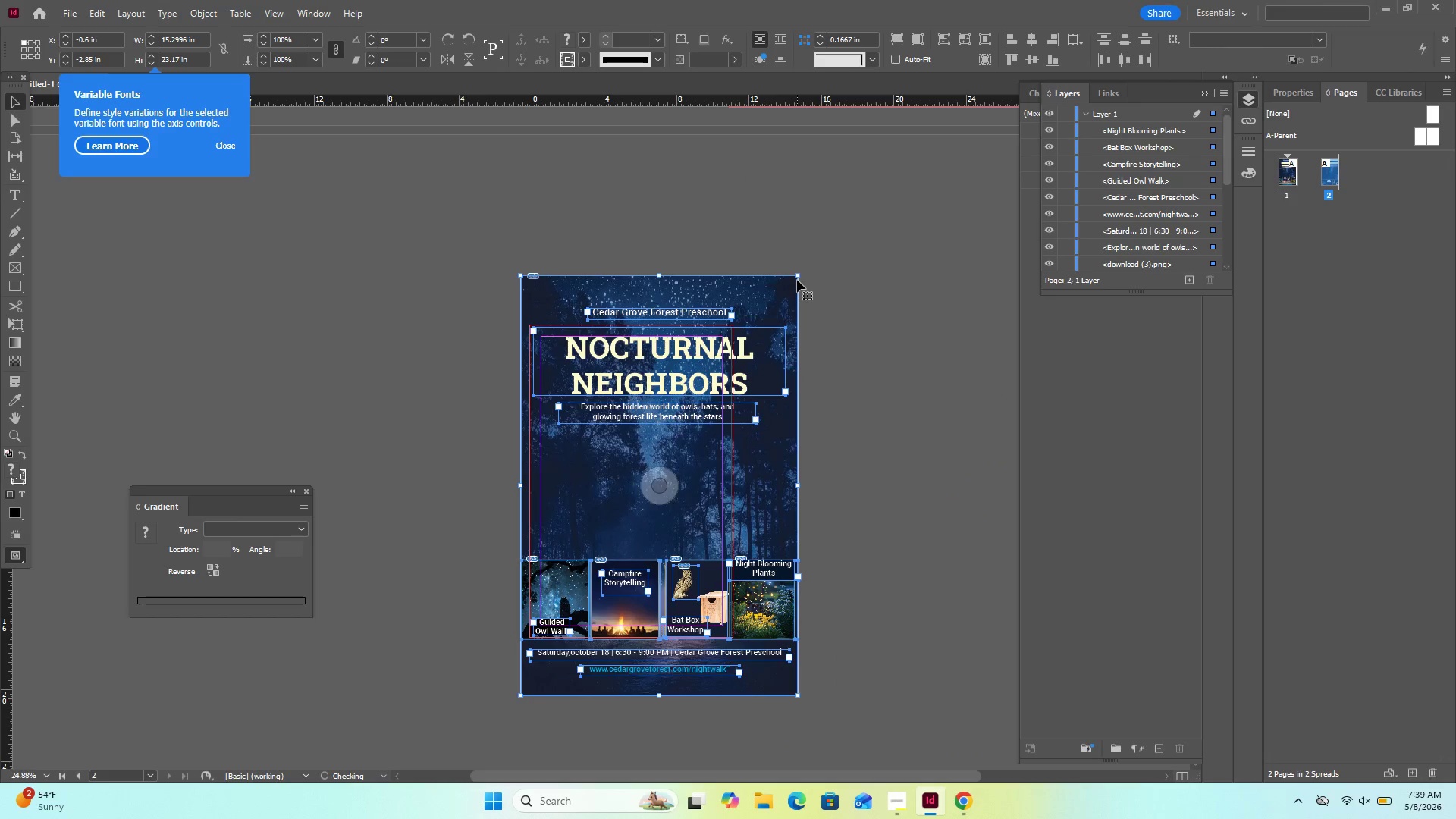 
hold_key(key=ControlLeft, duration=2.59)
hold_key(key=ShiftLeft, duration=2.12)
left_click_drag(start_coordinate=[799, 274], to_coordinate=[648, 416])
 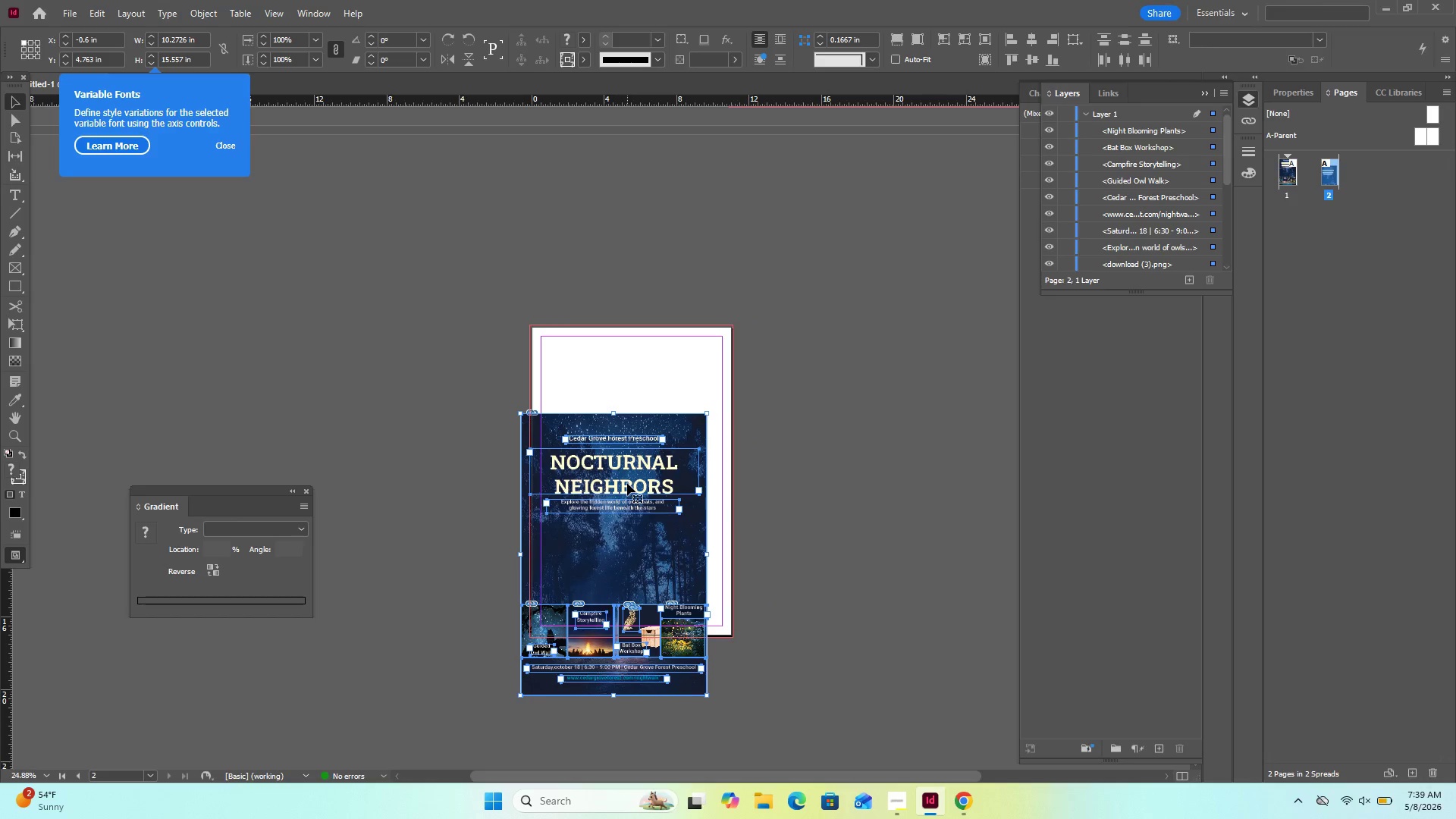 
left_click_drag(start_coordinate=[627, 483], to_coordinate=[647, 407])
 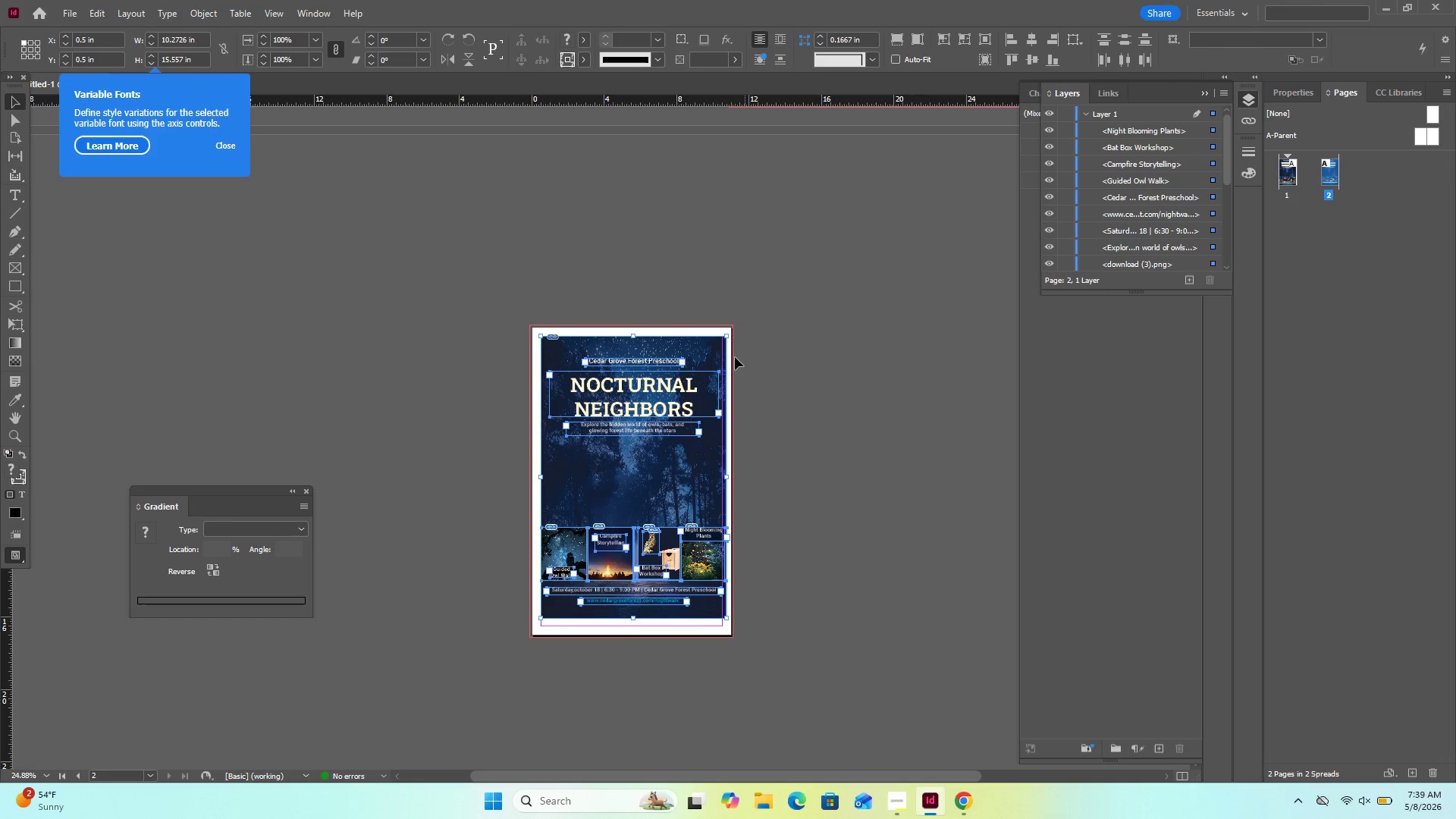 
key(ArrowLeft)
 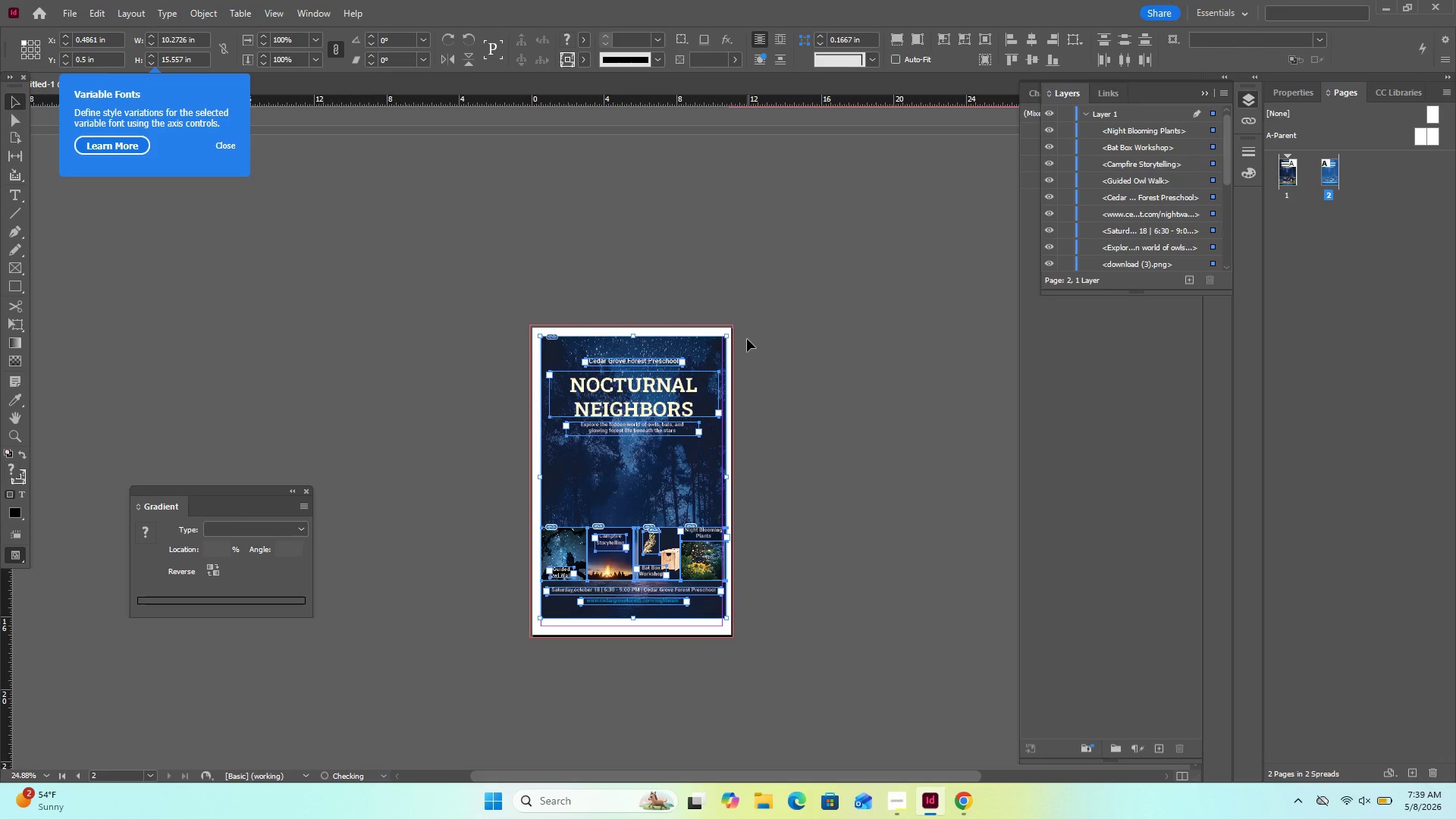 
key(ArrowLeft)
 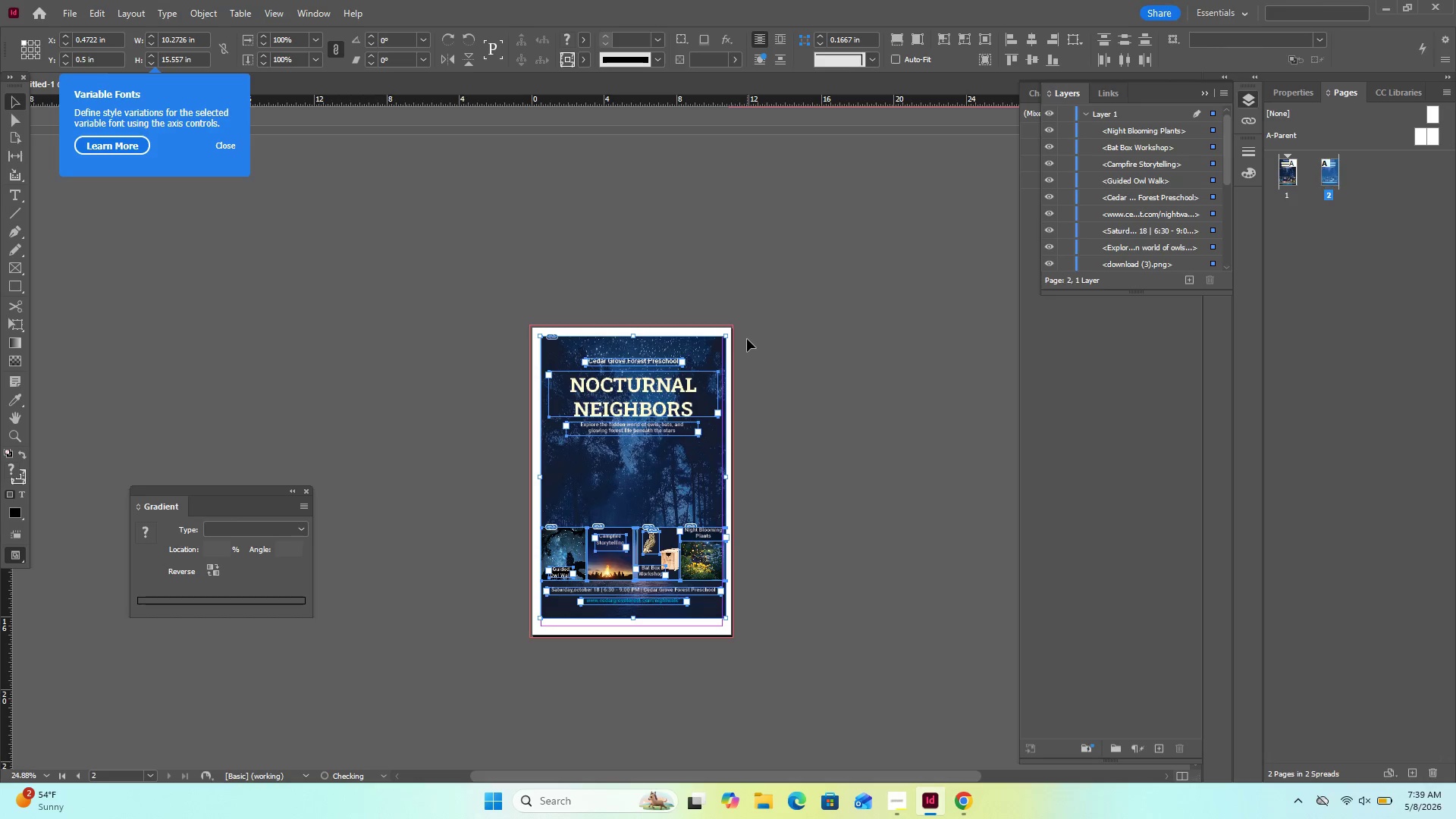 
key(ArrowLeft)
 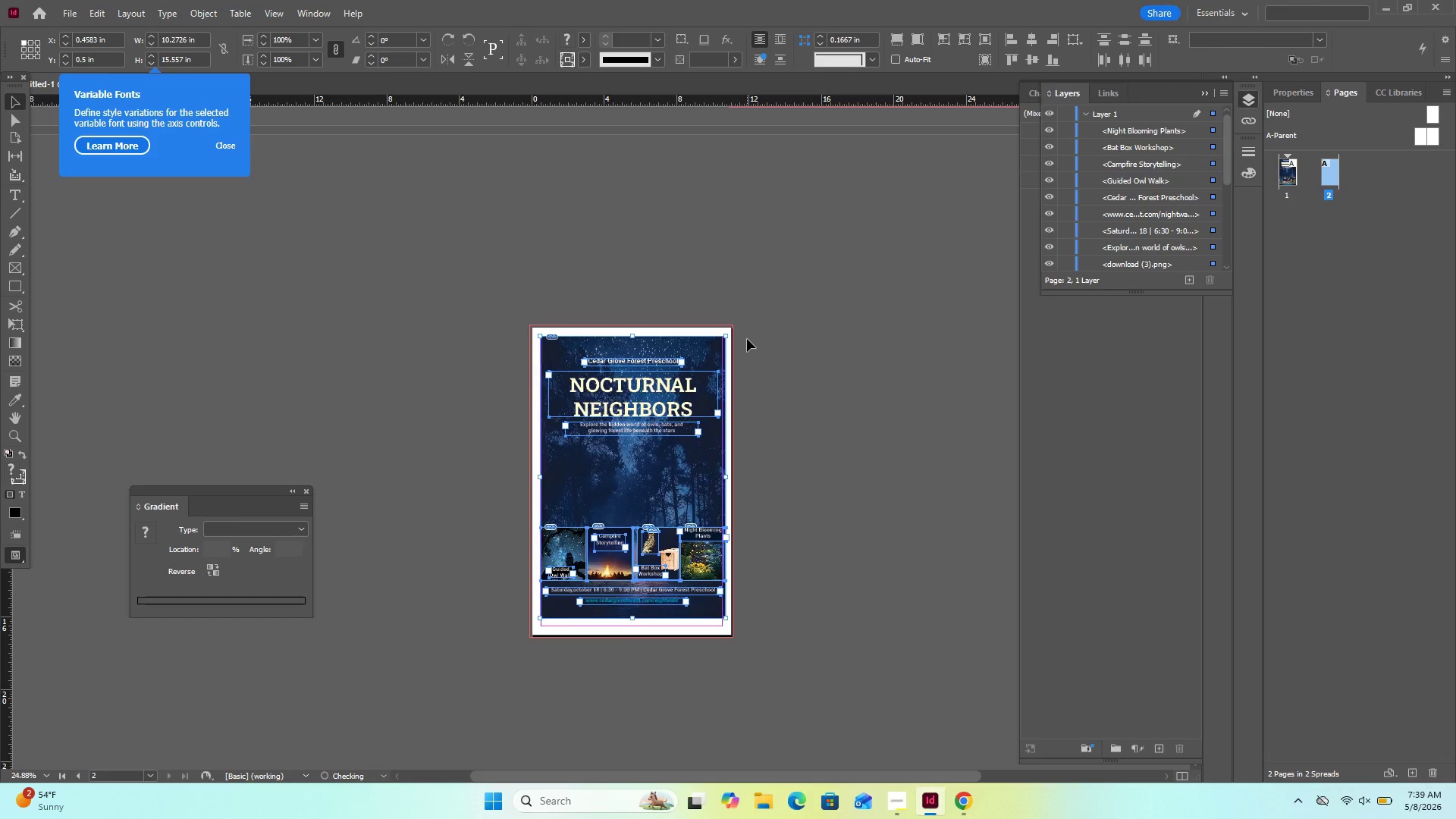 
key(ArrowLeft)
 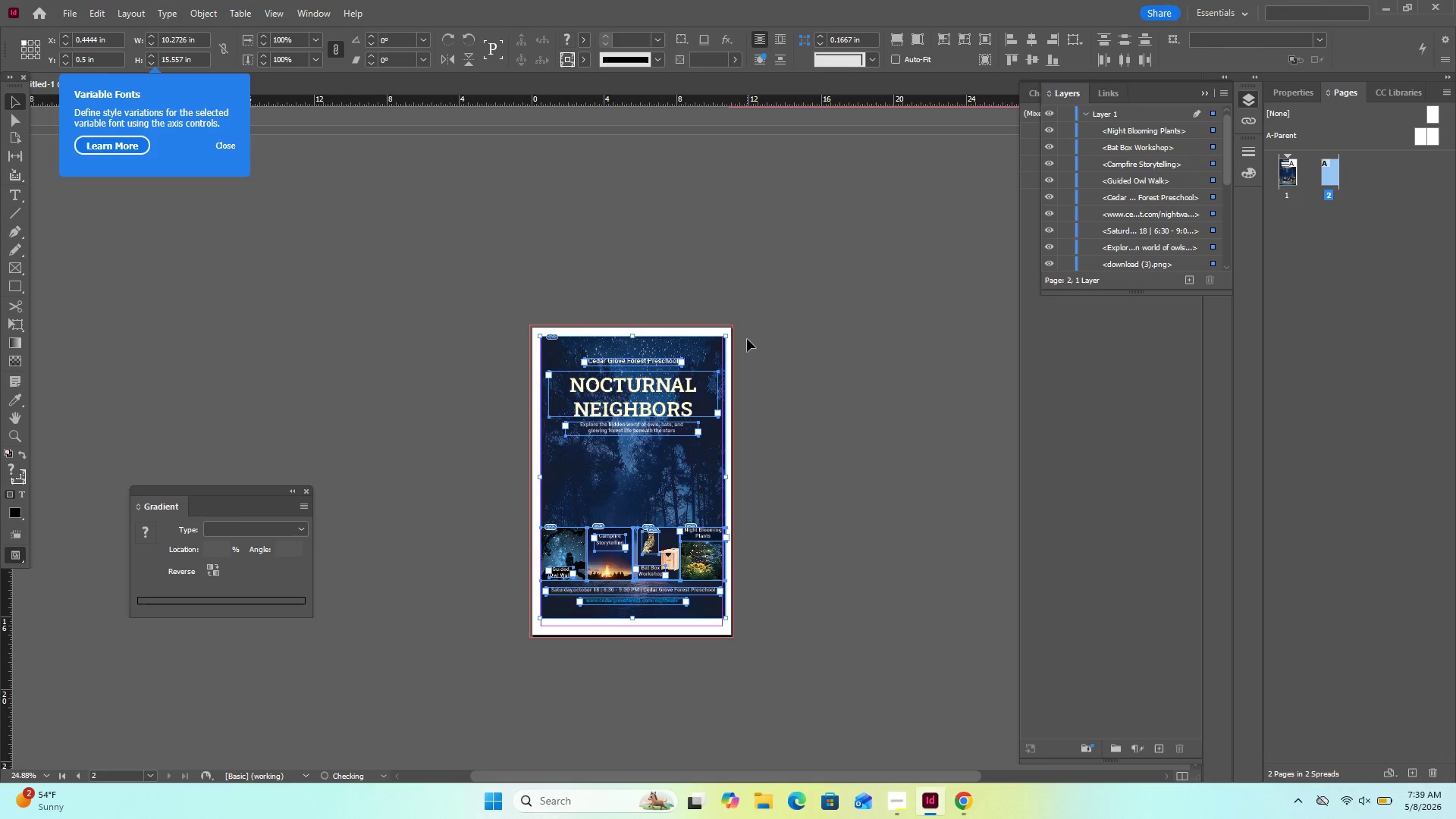 
key(ArrowLeft)
 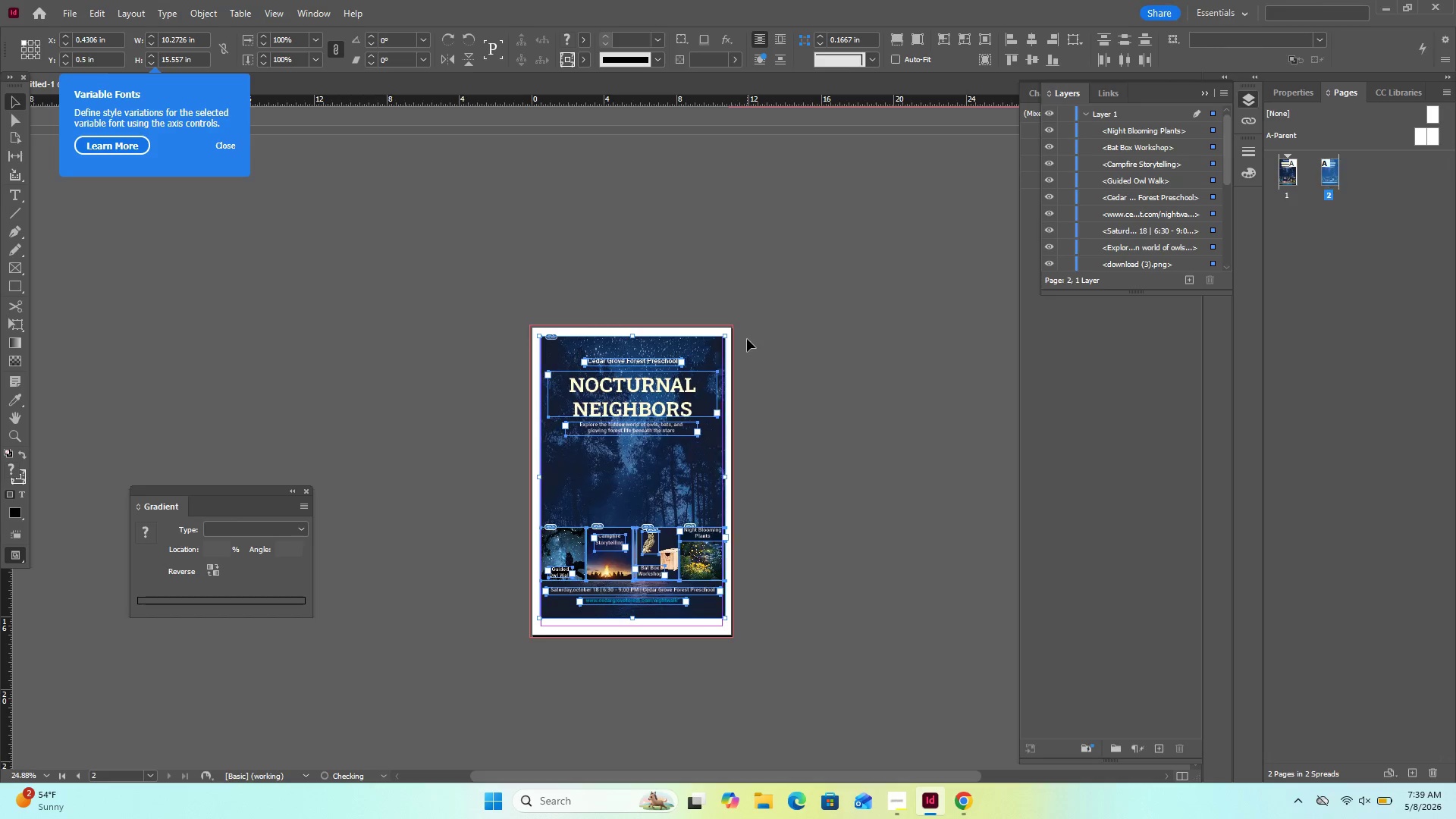 
key(ArrowLeft)
 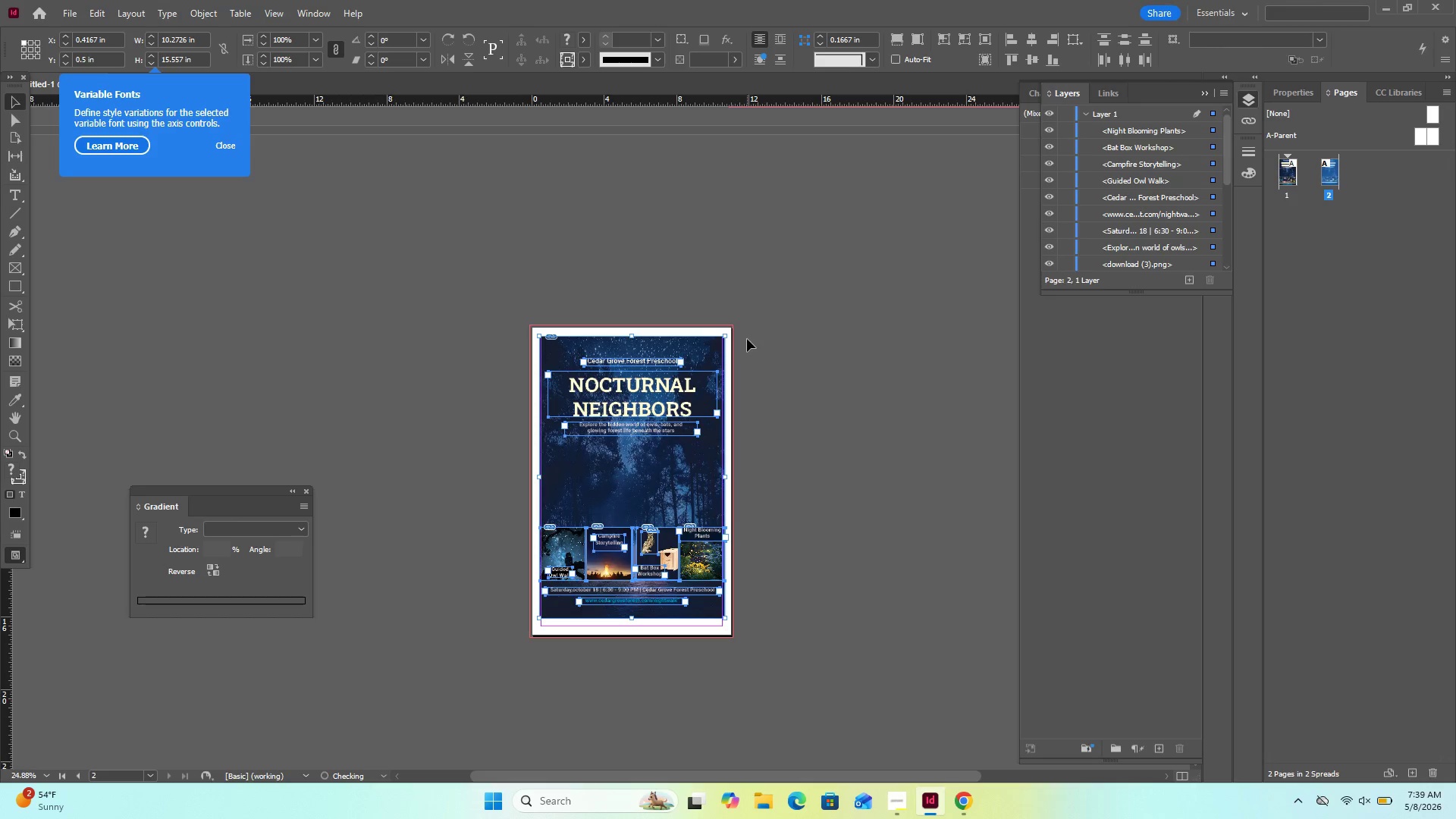 
key(ArrowDown)
 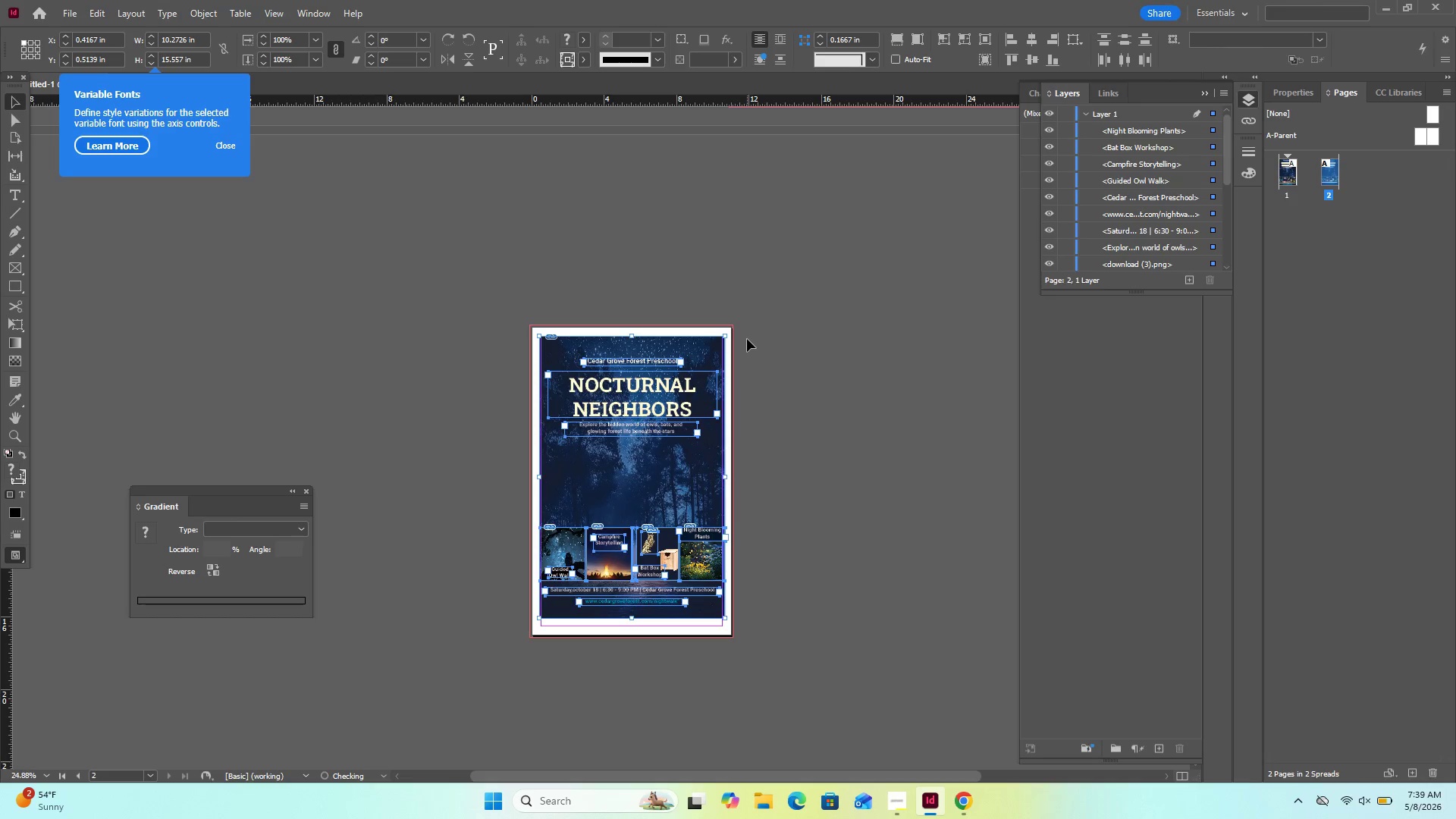 
key(ArrowDown)
 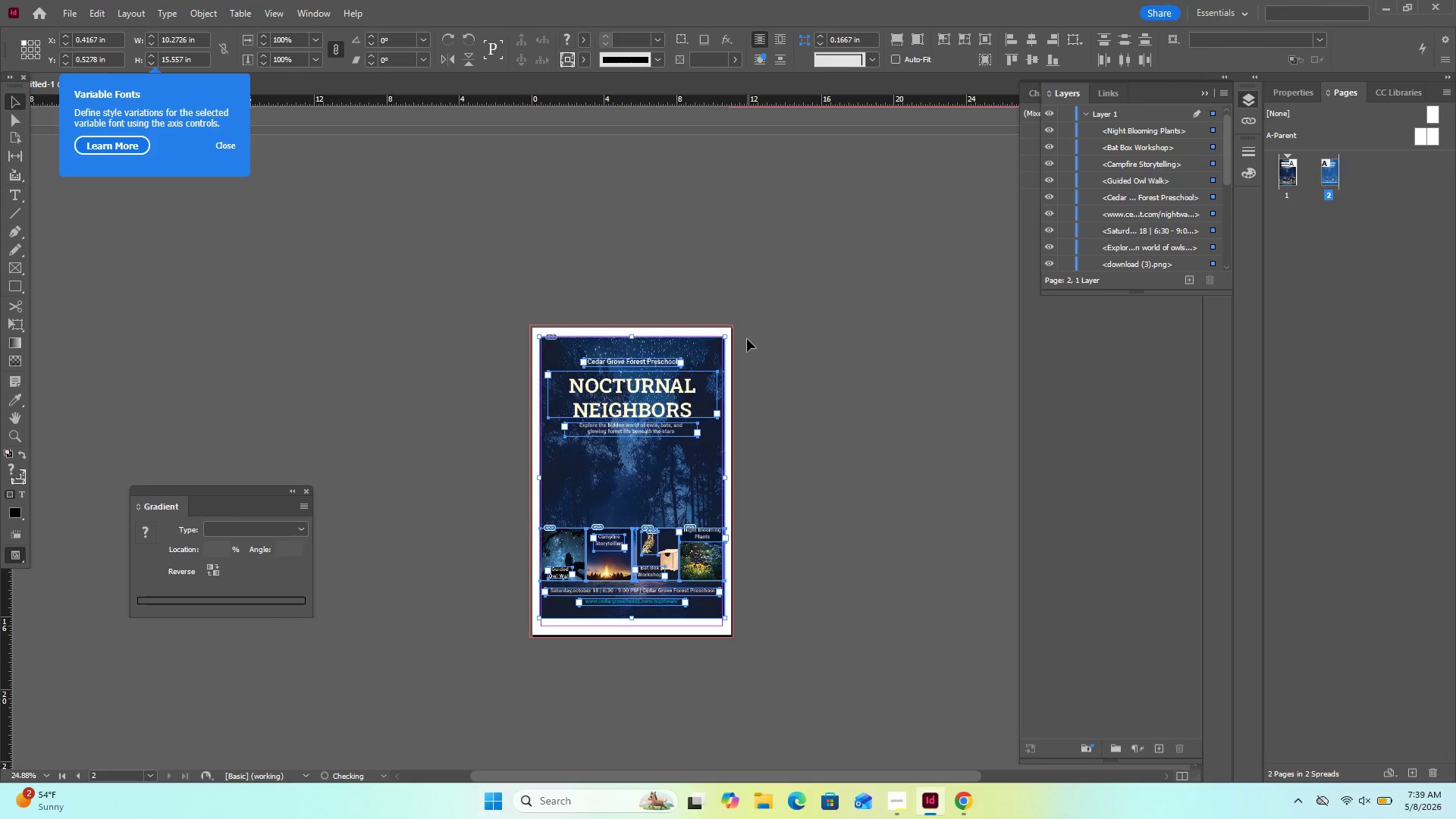 
hold_key(key=ArrowDown, duration=0.98)
 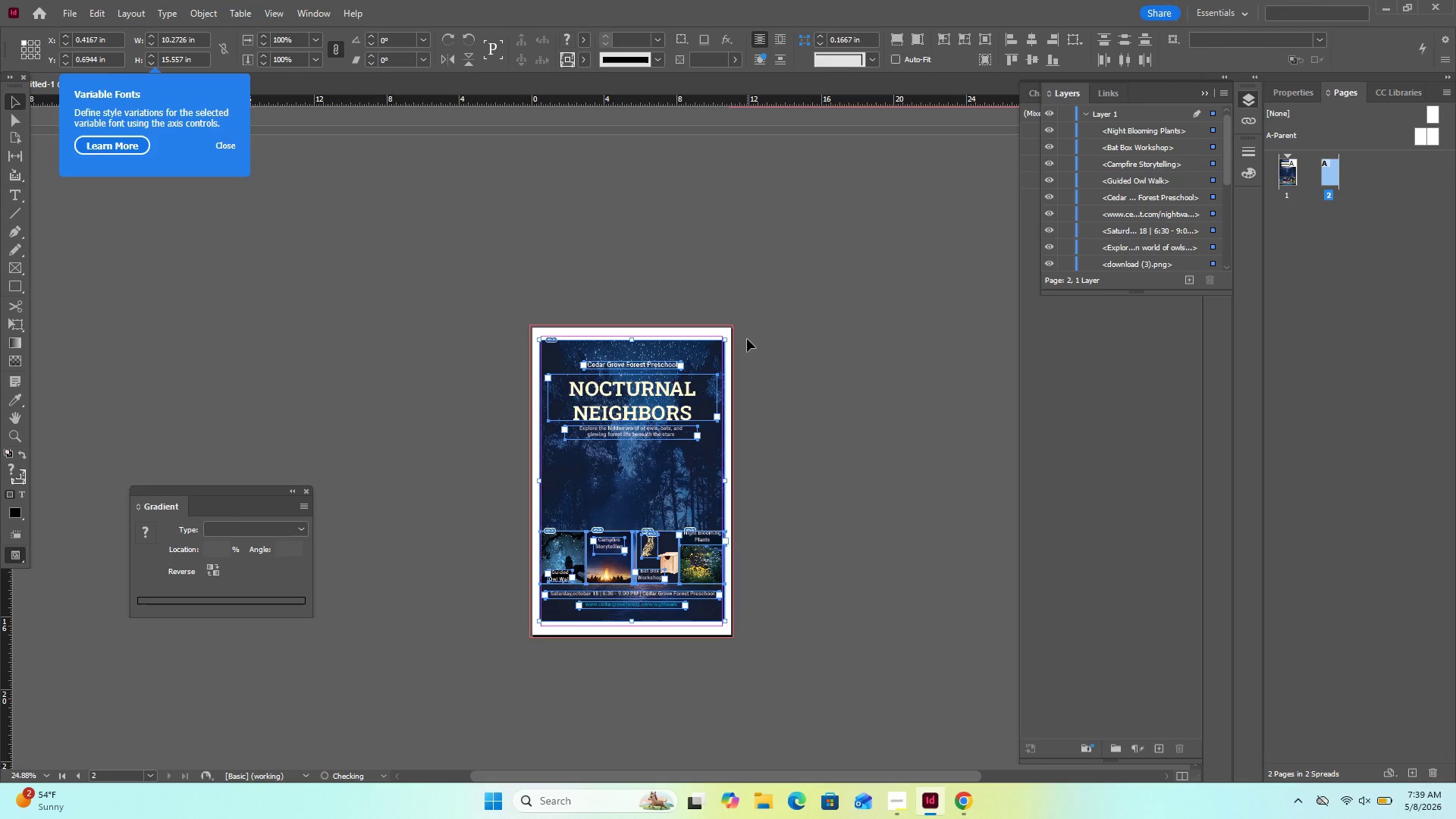 
hold_key(key=ArrowDown, duration=0.33)
 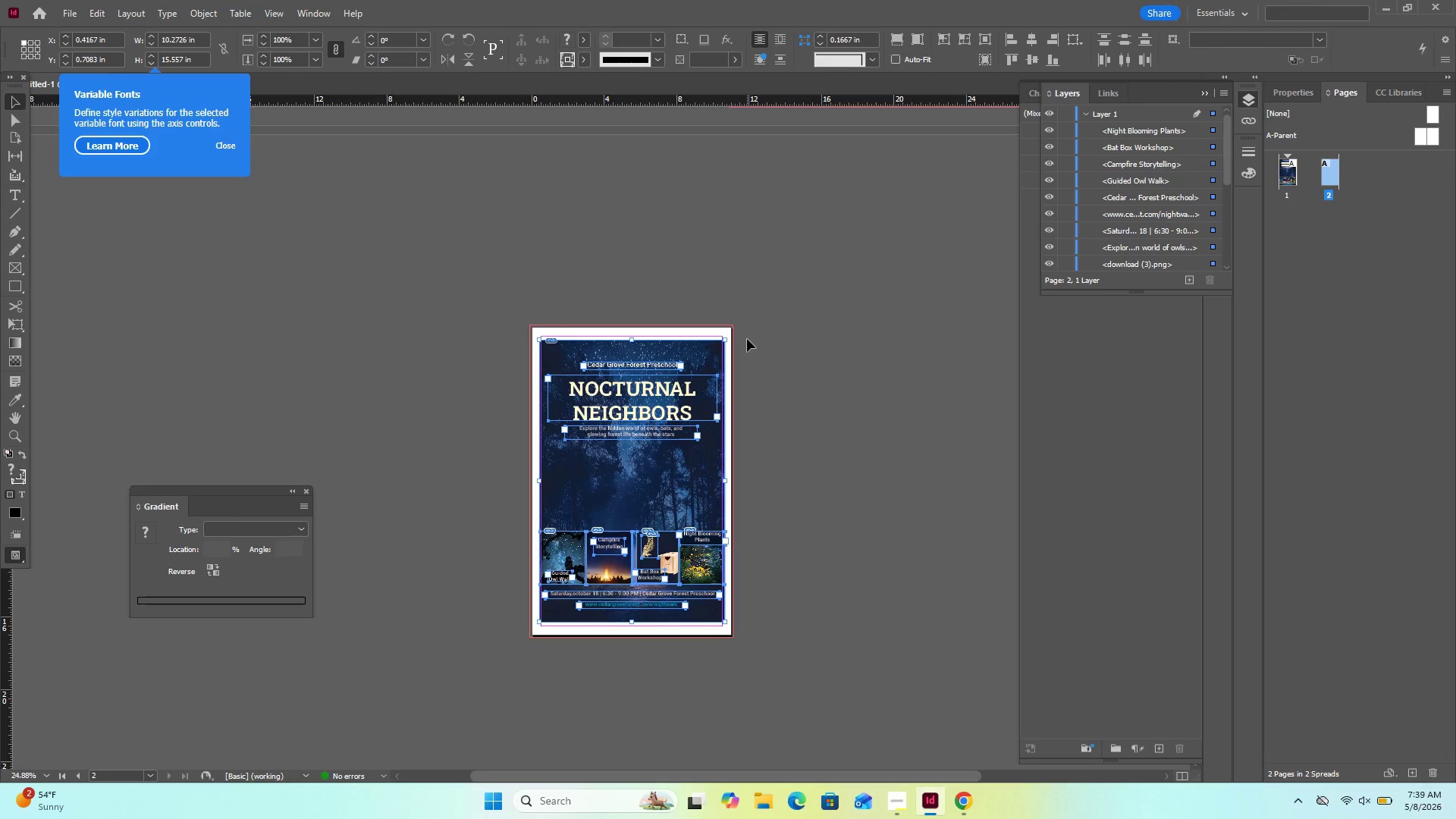 
key(ArrowDown)
 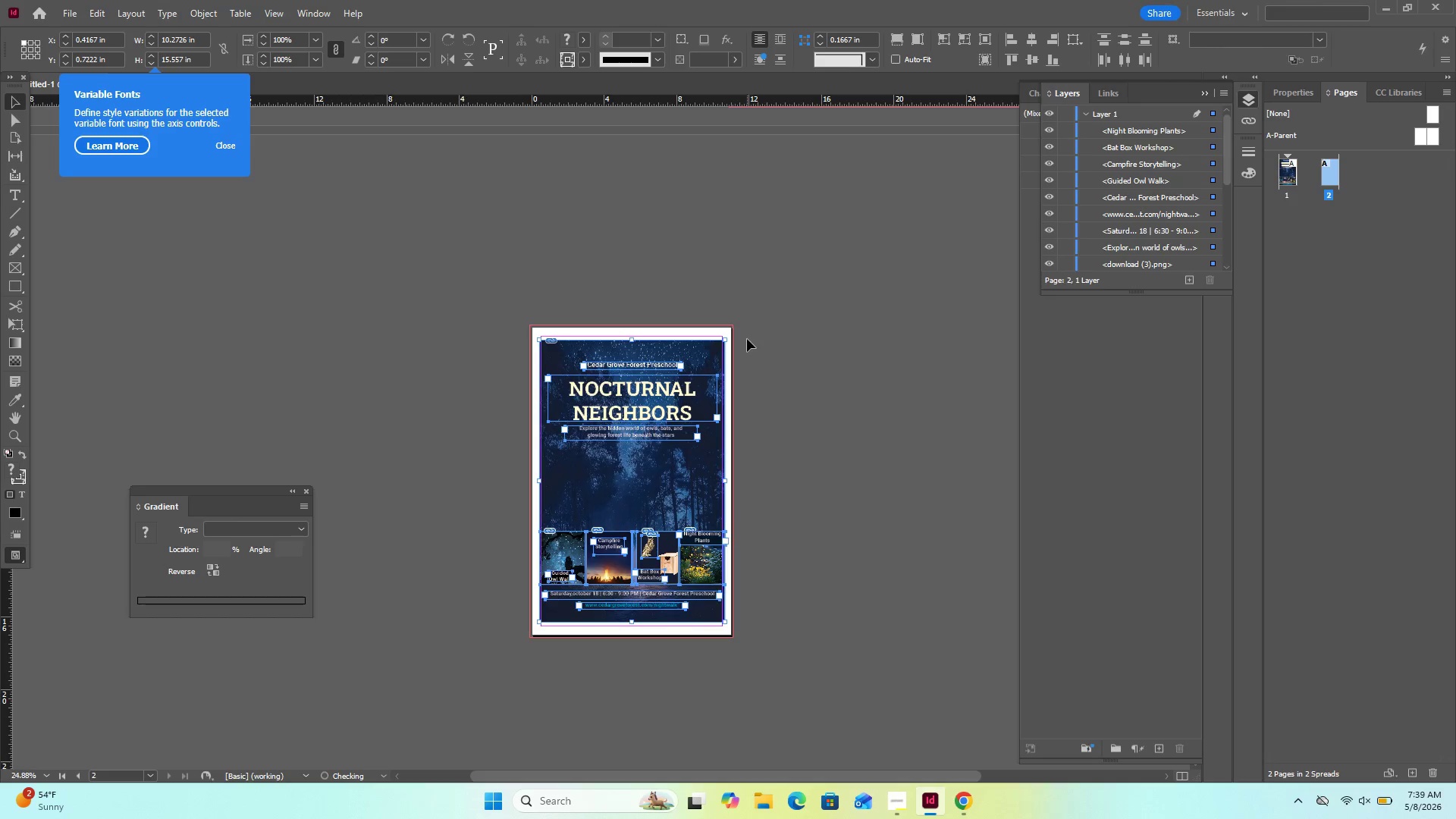 
key(ArrowDown)
 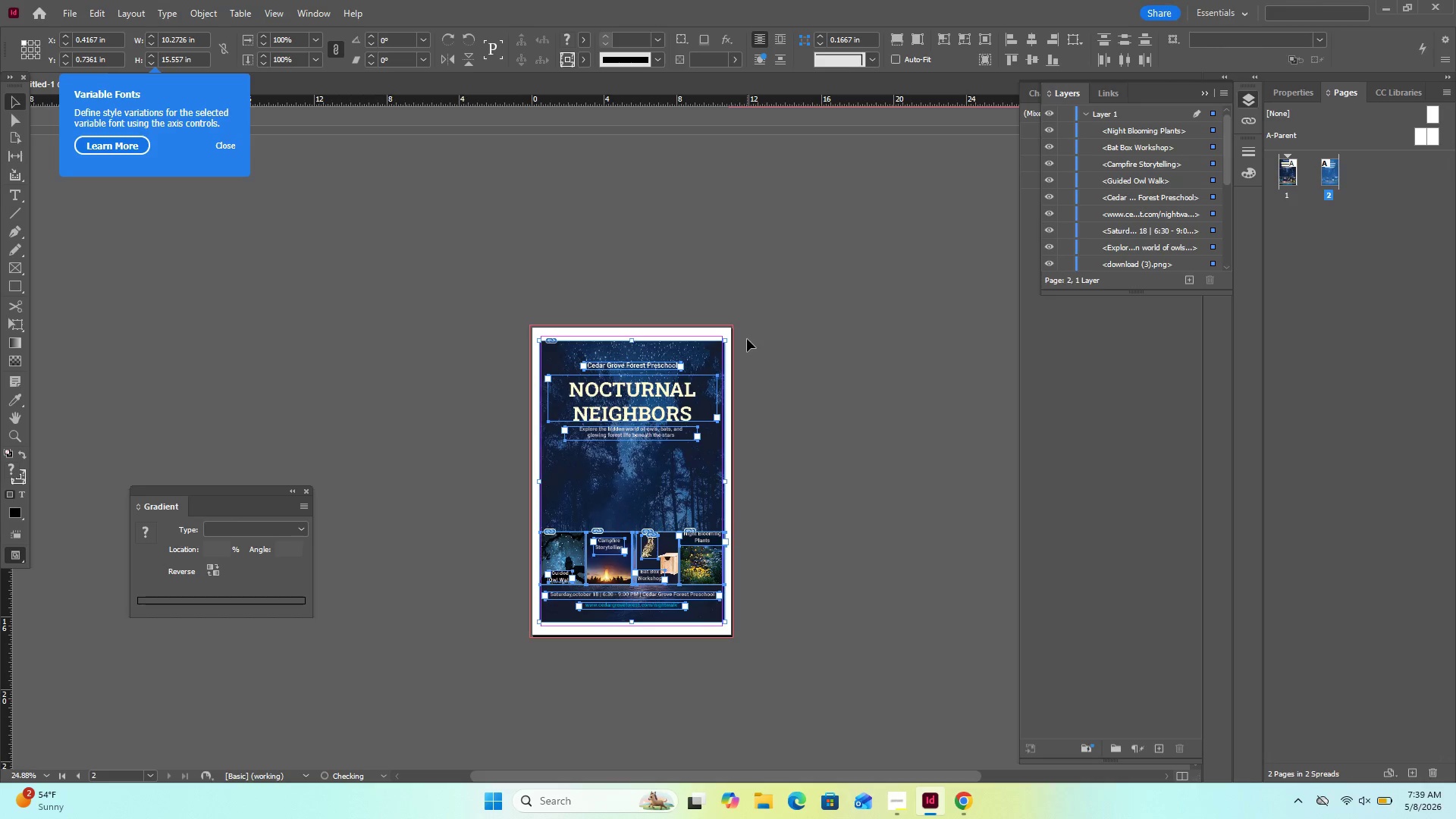 
key(ArrowDown)
 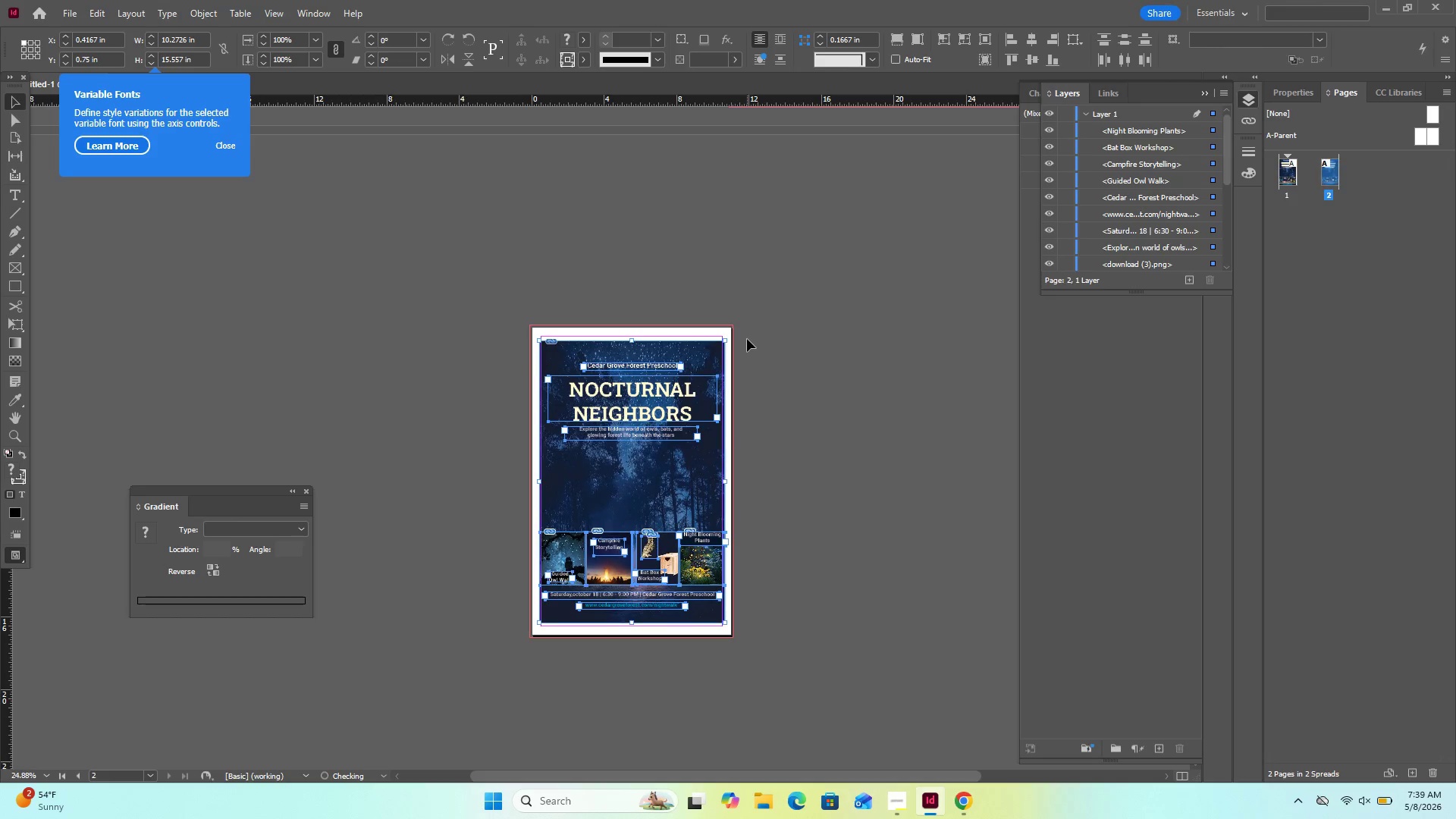 
key(ArrowDown)
 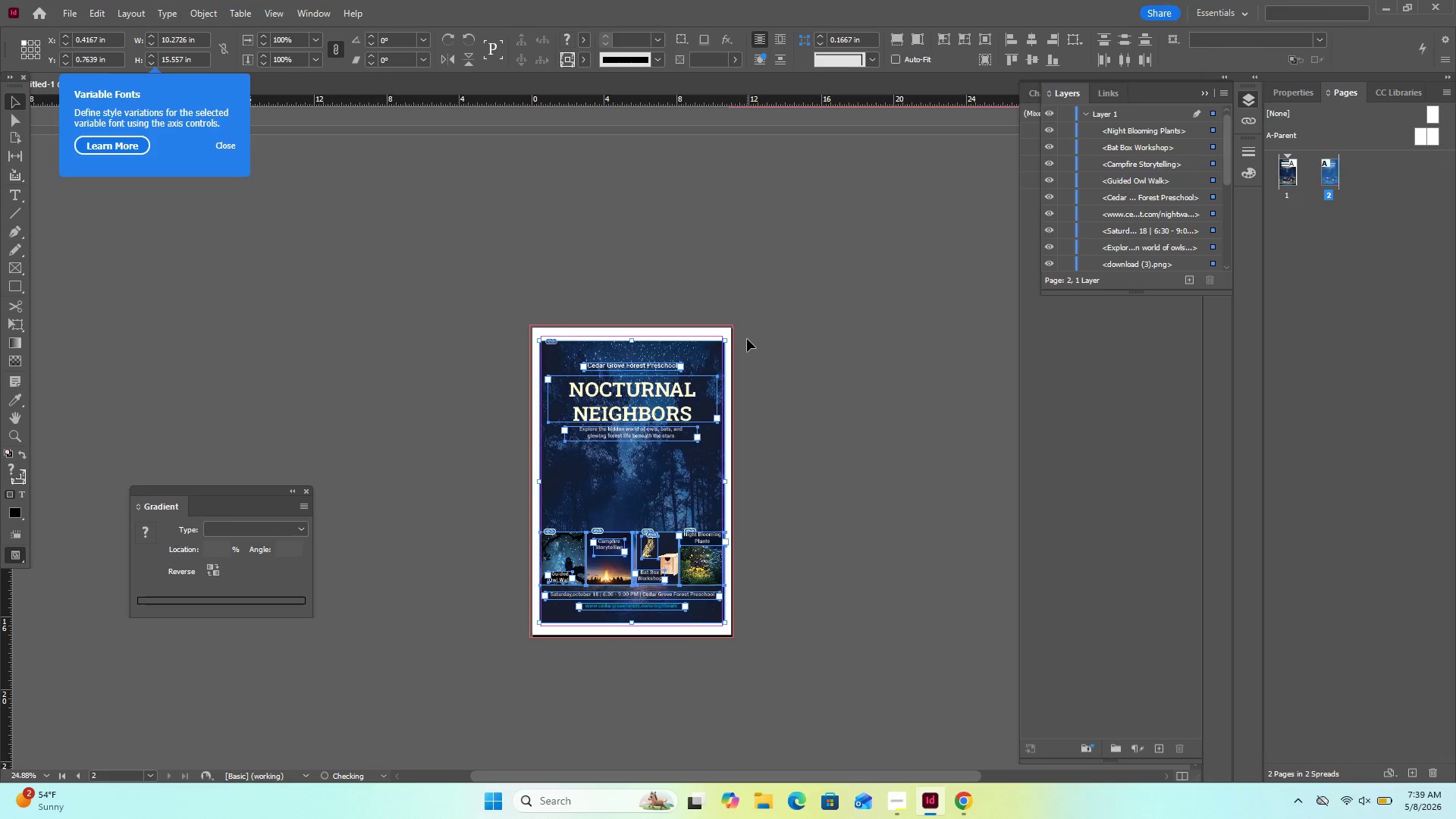 
key(ArrowDown)
 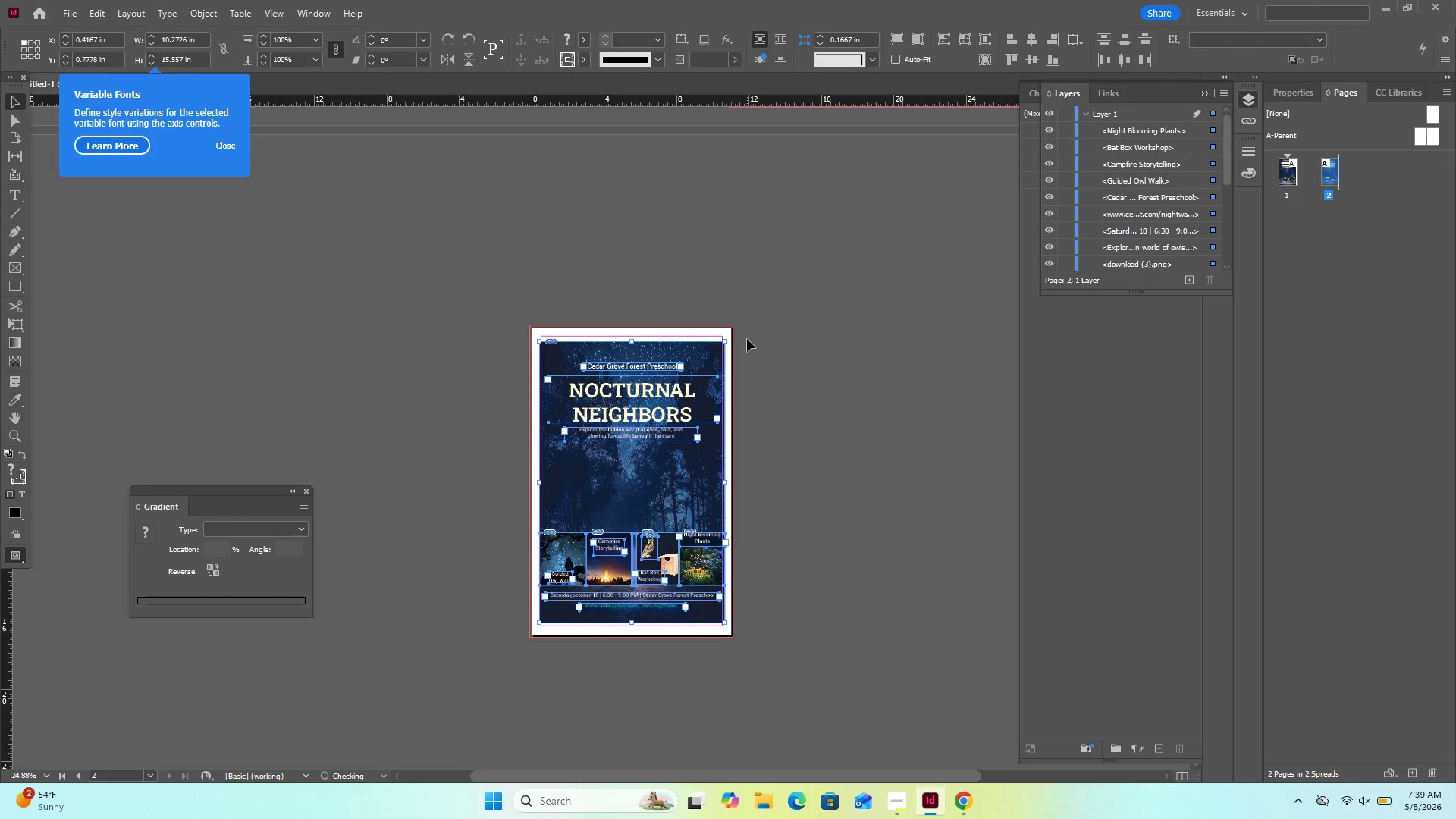 
key(ArrowDown)
 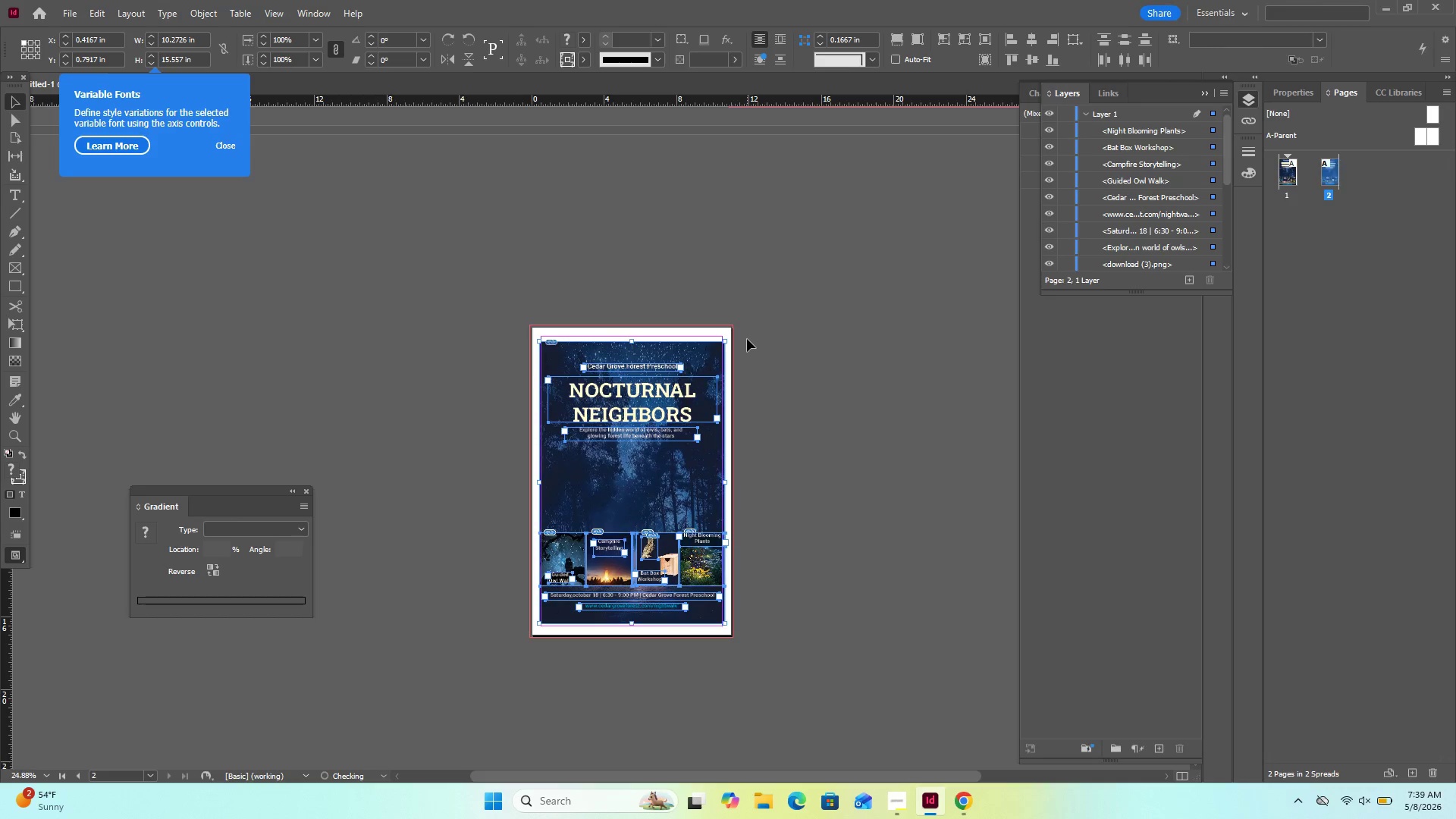 
key(ArrowDown)
 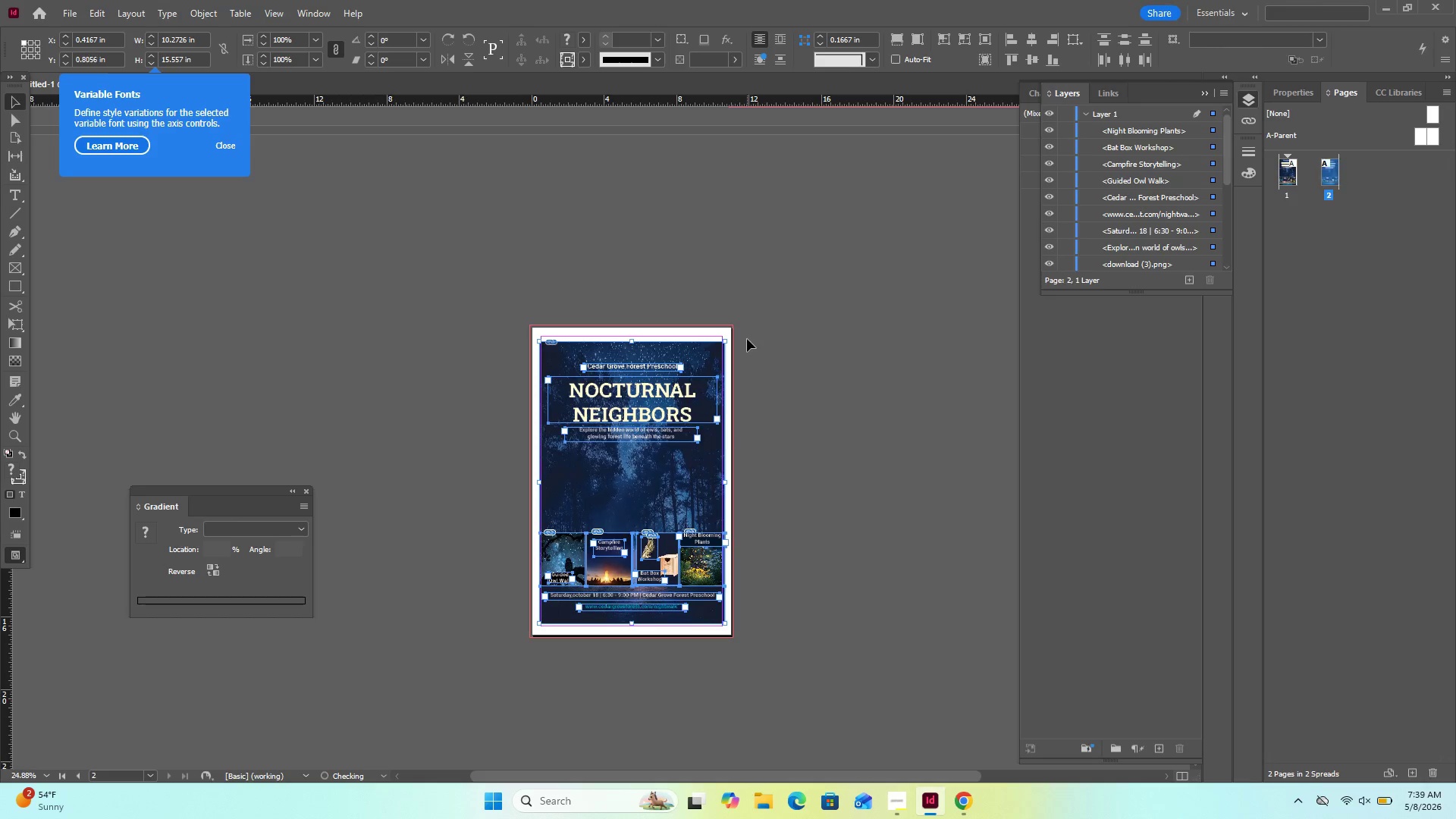 
key(ArrowDown)
 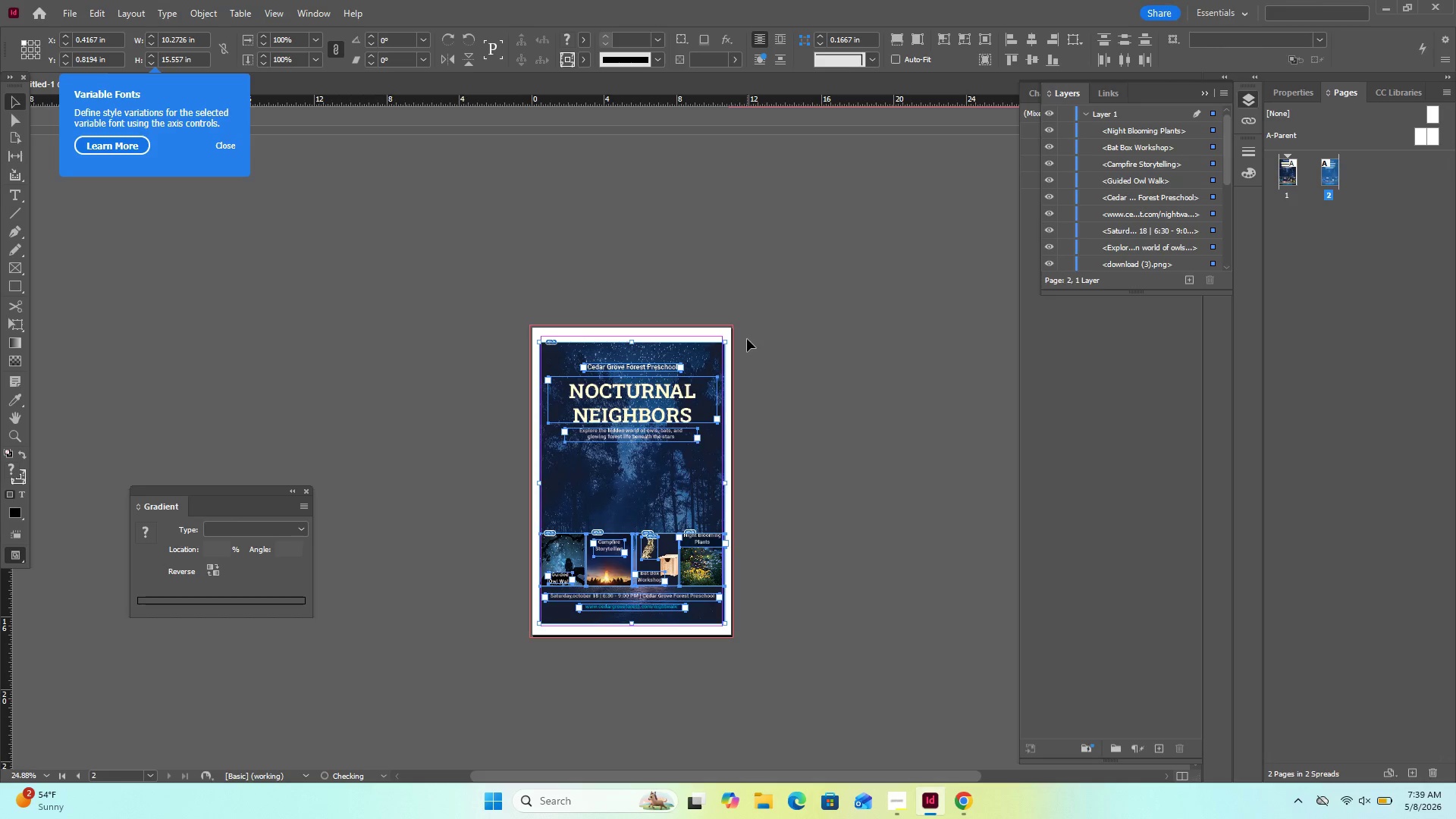 
key(ArrowDown)
 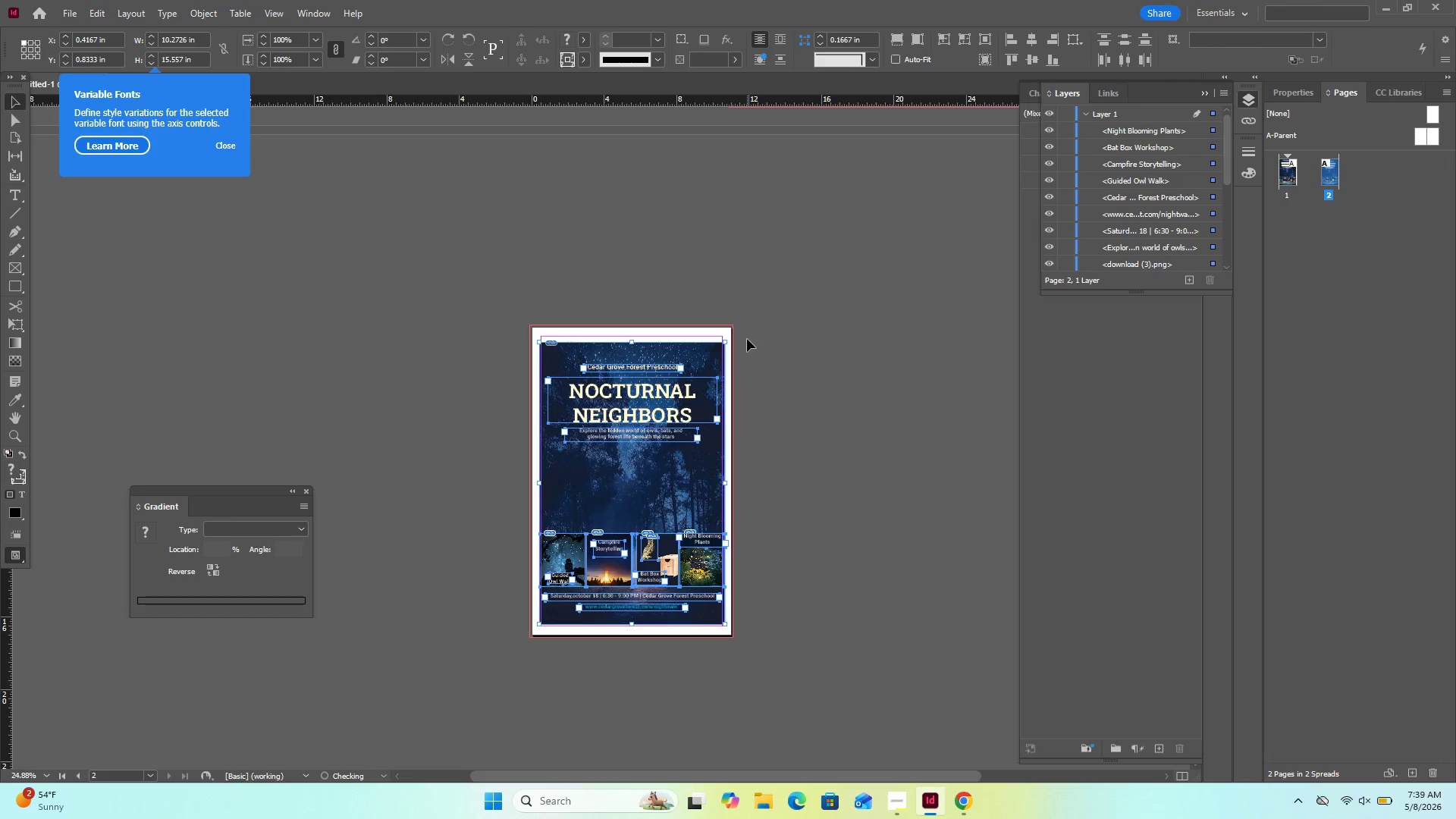 
key(ArrowDown)
 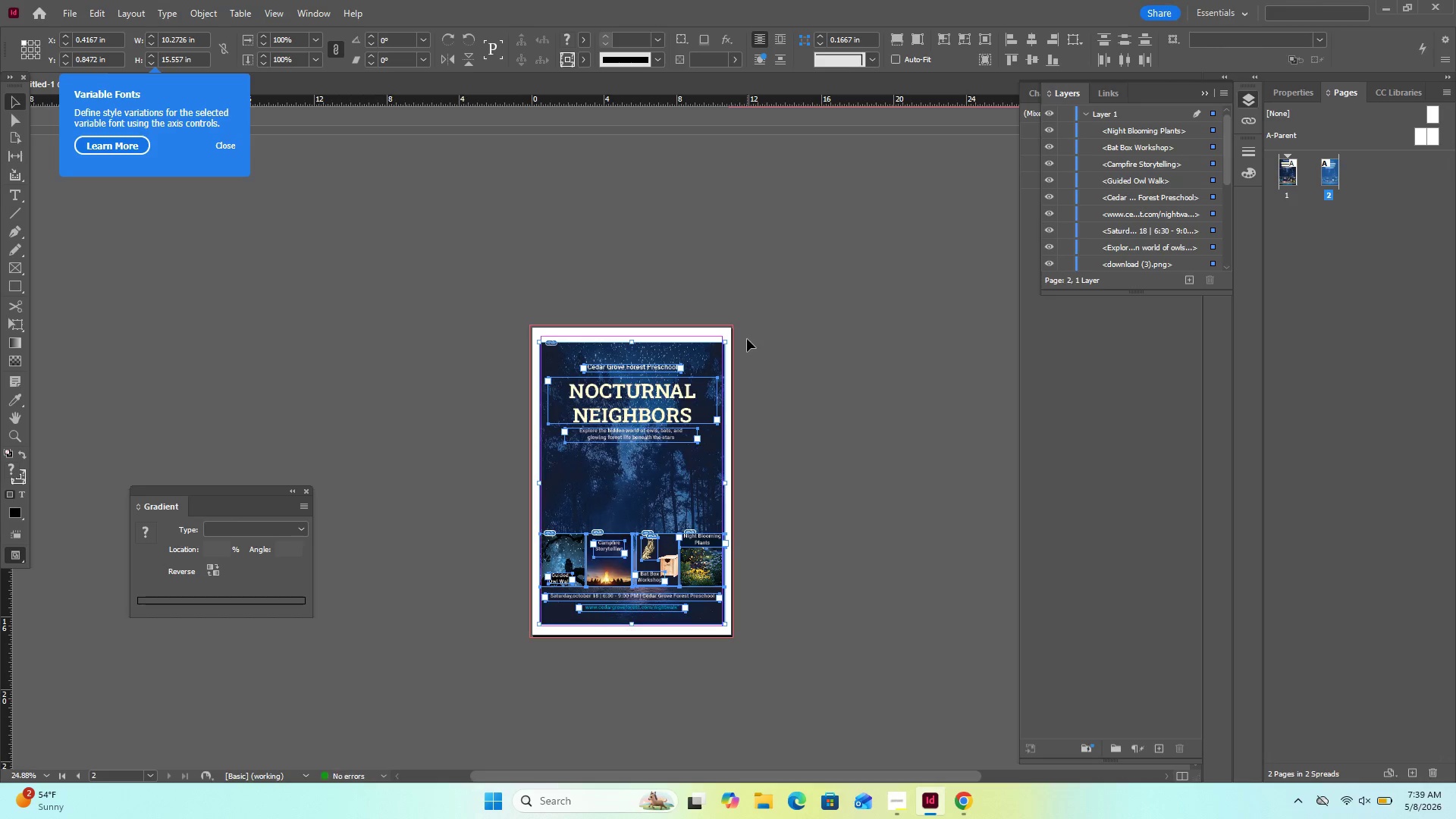 
key(ArrowDown)
 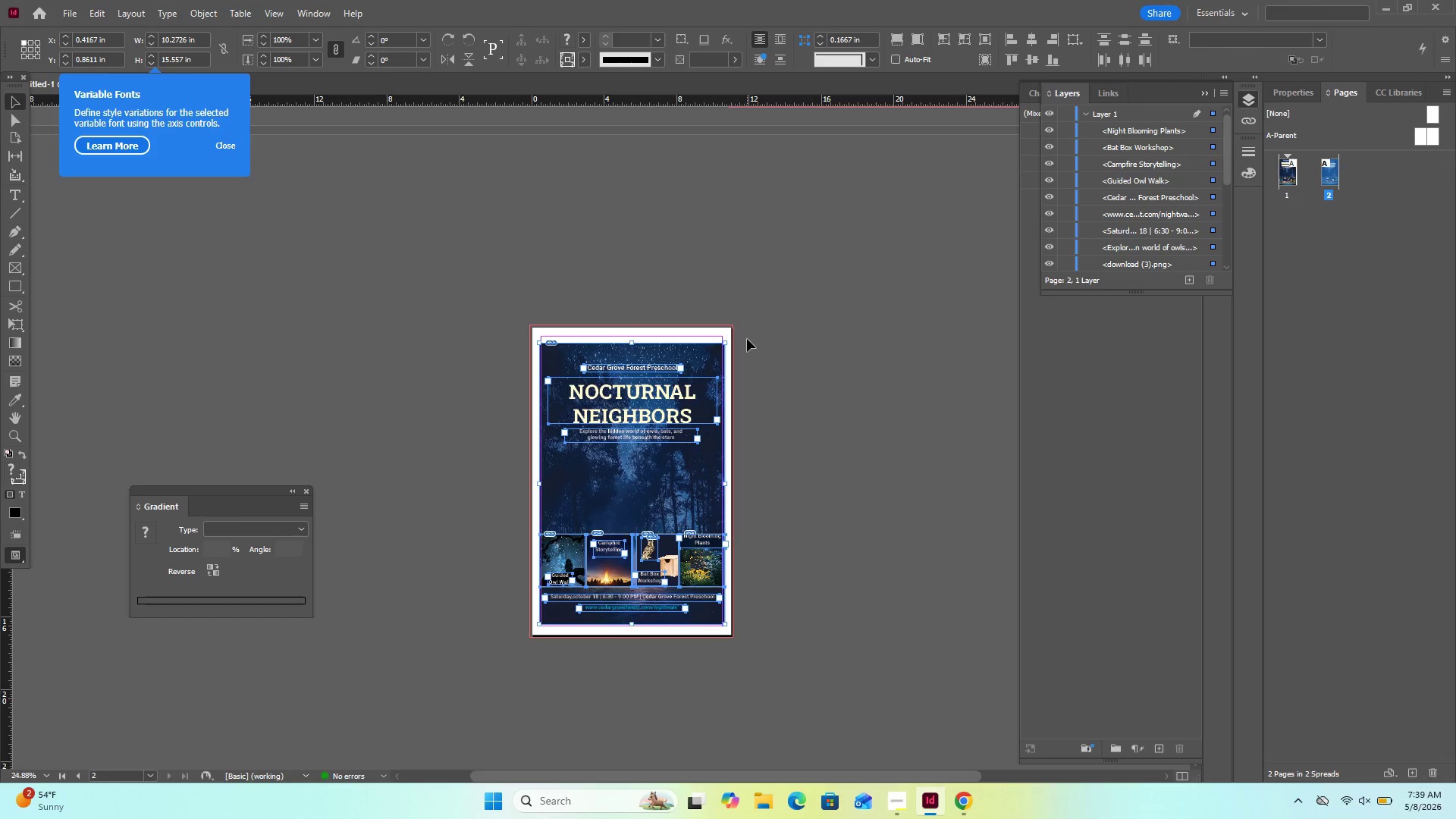 
key(ArrowDown)
 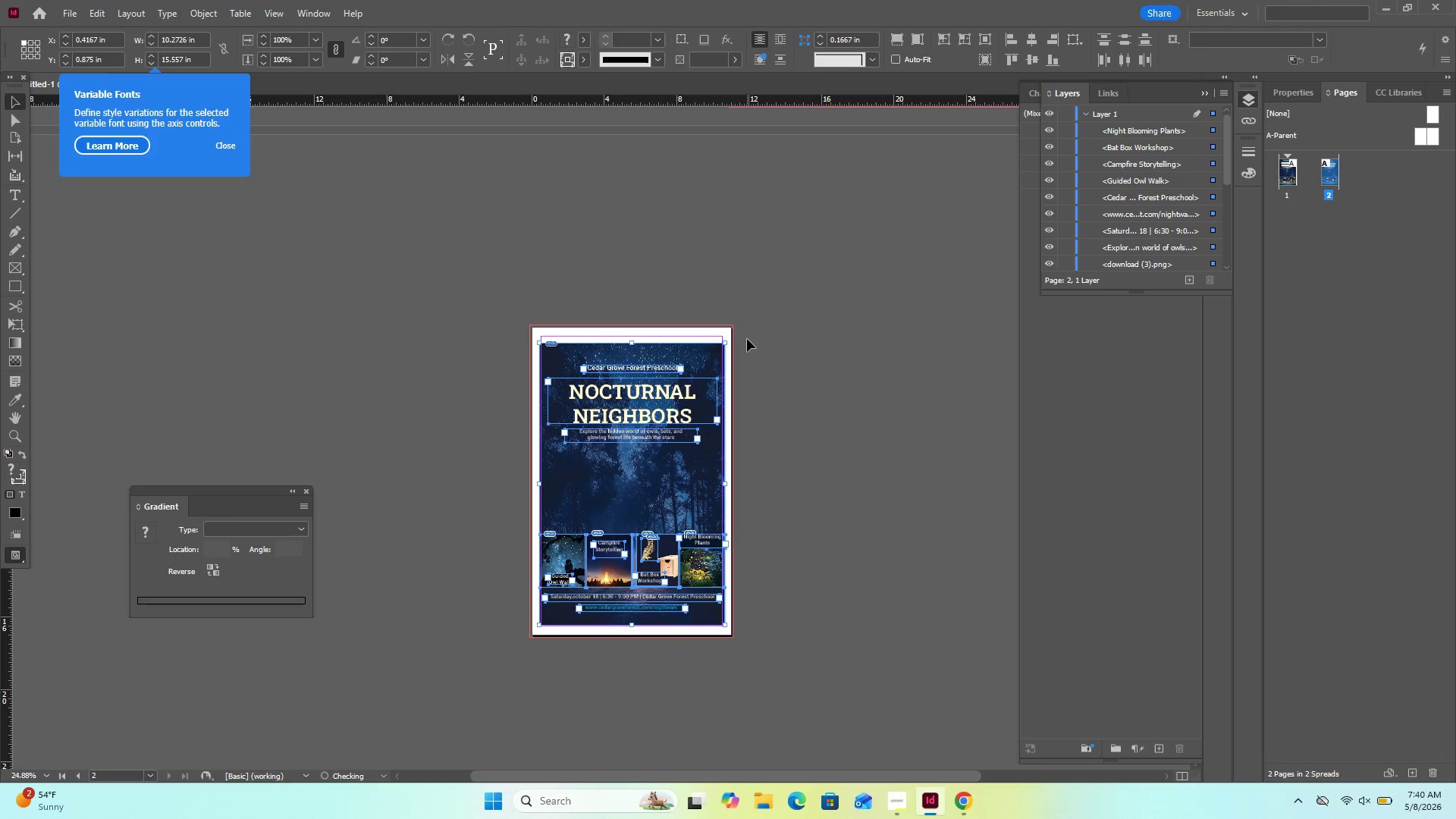 
key(ArrowDown)
 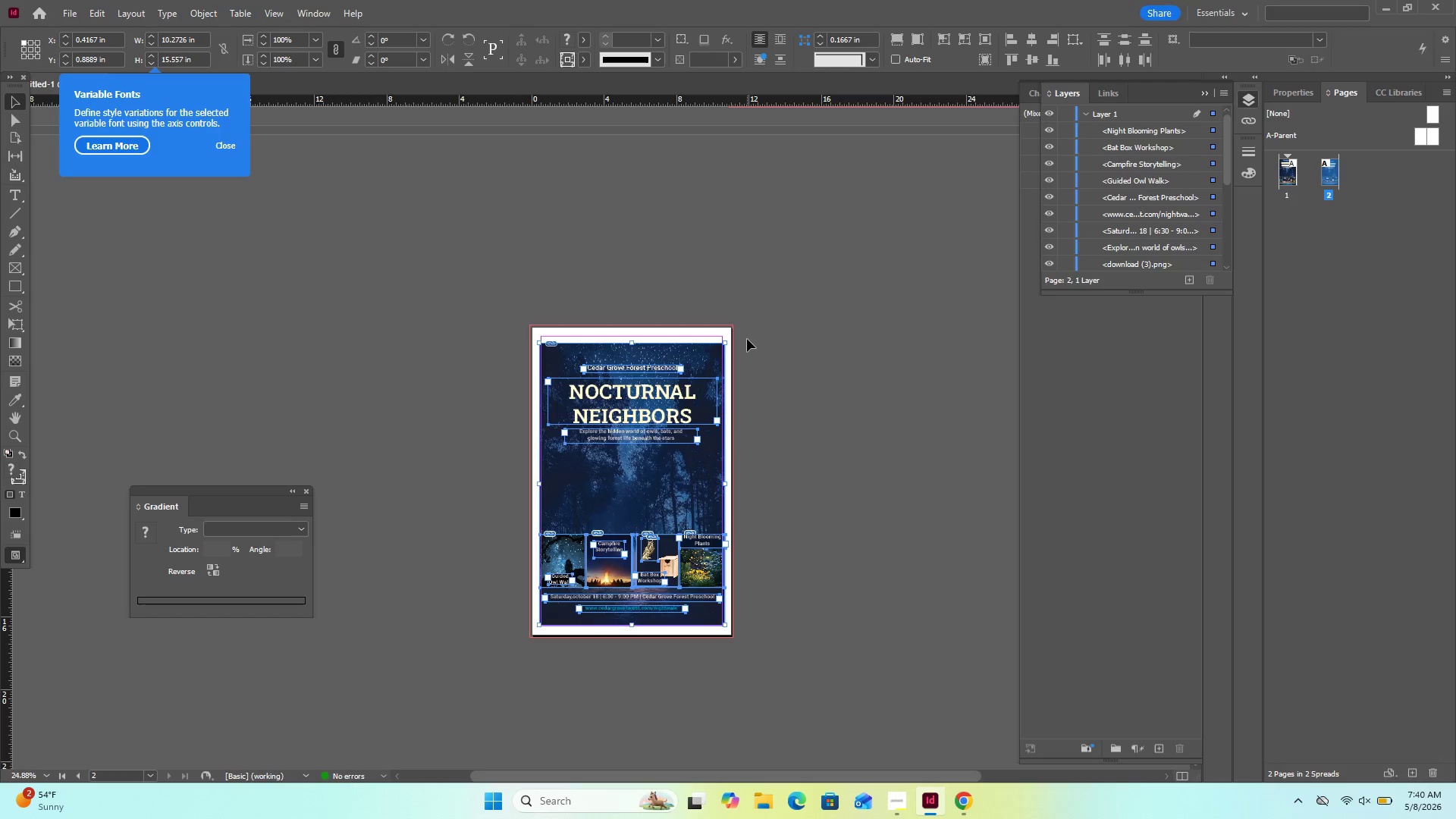 
key(ArrowUp)
 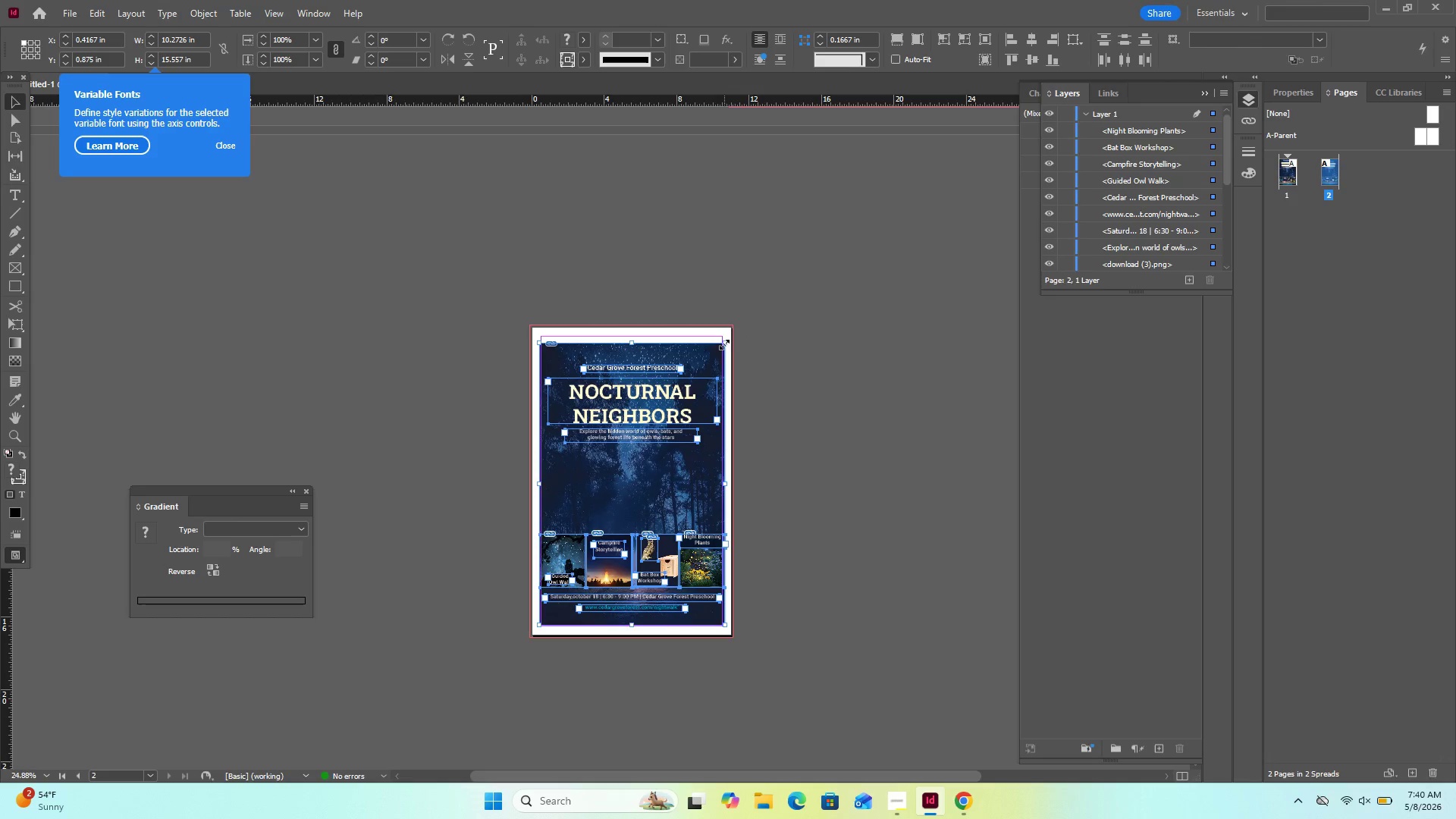 
hold_key(key=ShiftLeft, duration=5.2)
hold_key(key=ControlLeft, duration=4.44)
left_click_drag(start_coordinate=[725, 344], to_coordinate=[723, 336])
 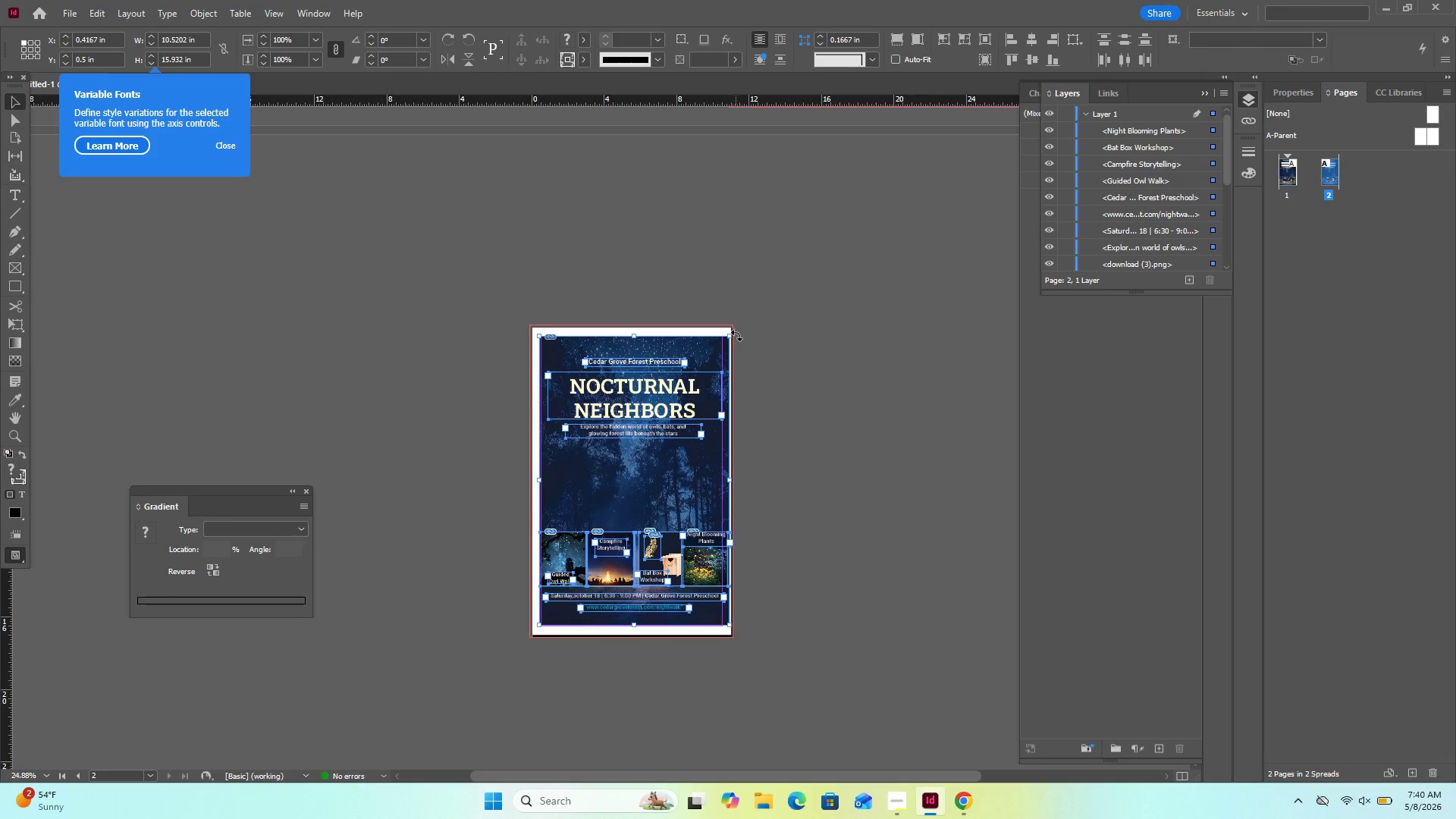 
hold_key(key=ShiftLeft, duration=10.36)
left_click_drag(start_coordinate=[730, 337], to_coordinate=[701, 340])
 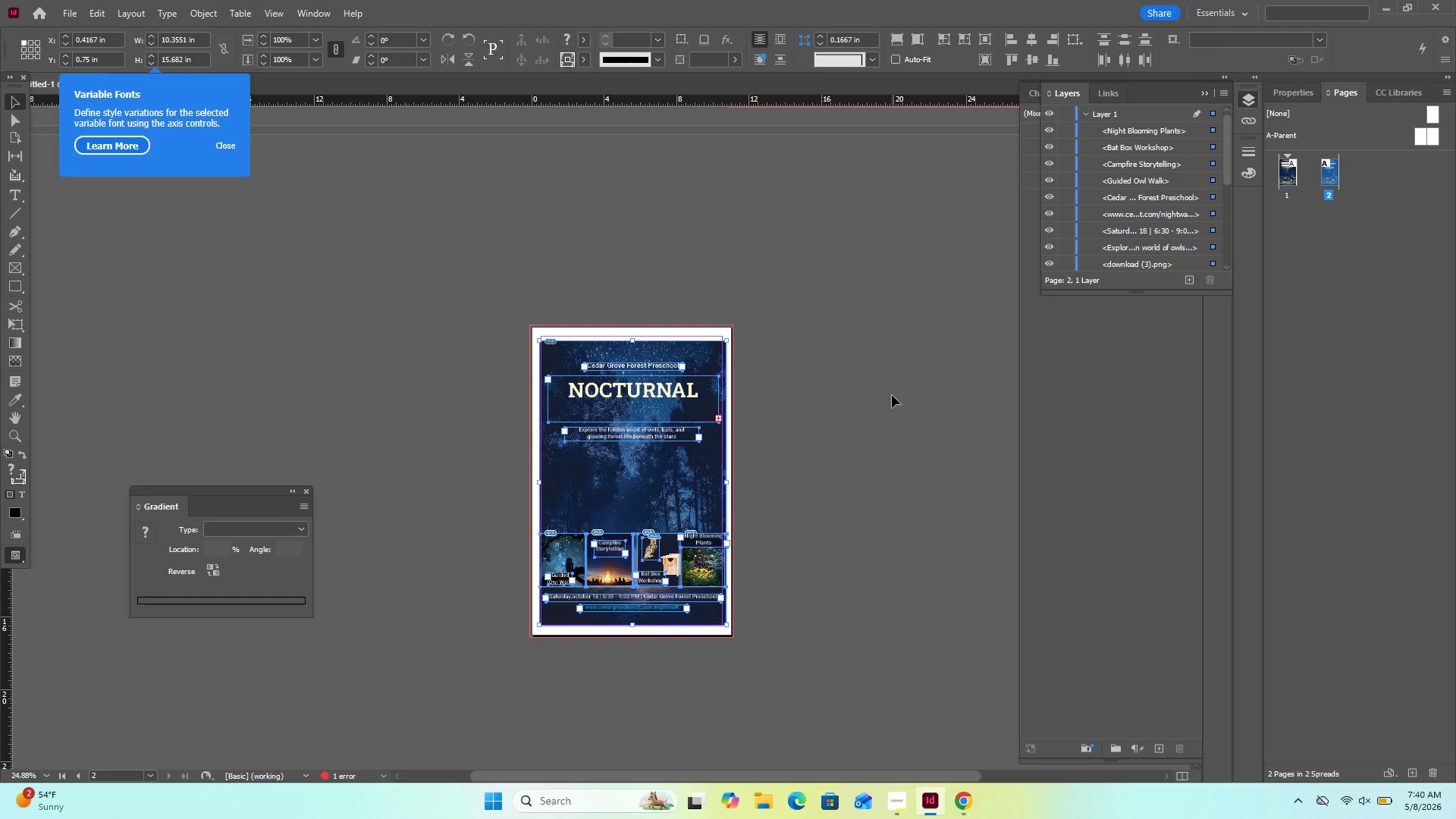 
key(ArrowUp)
 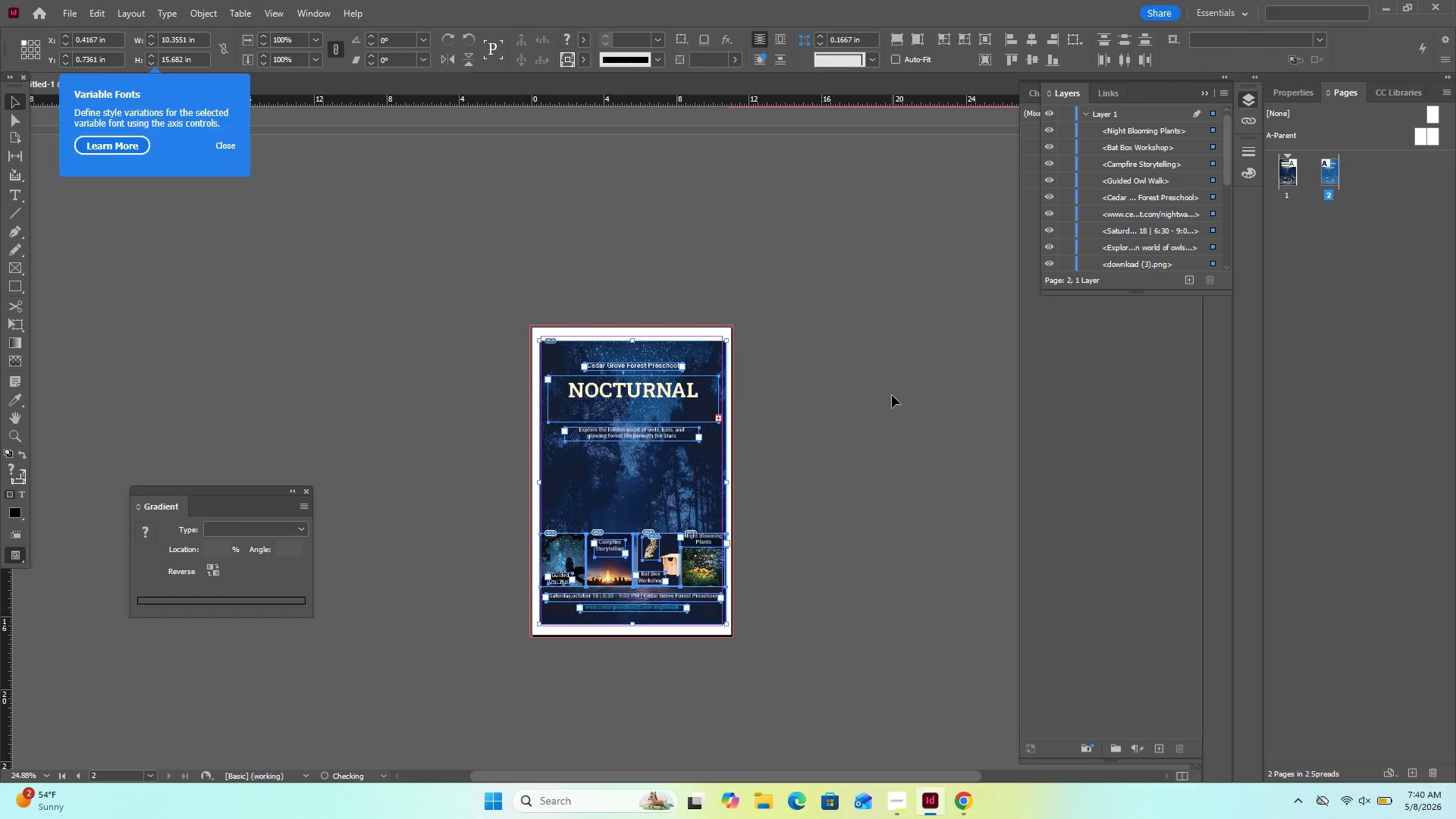 
key(ArrowUp)
 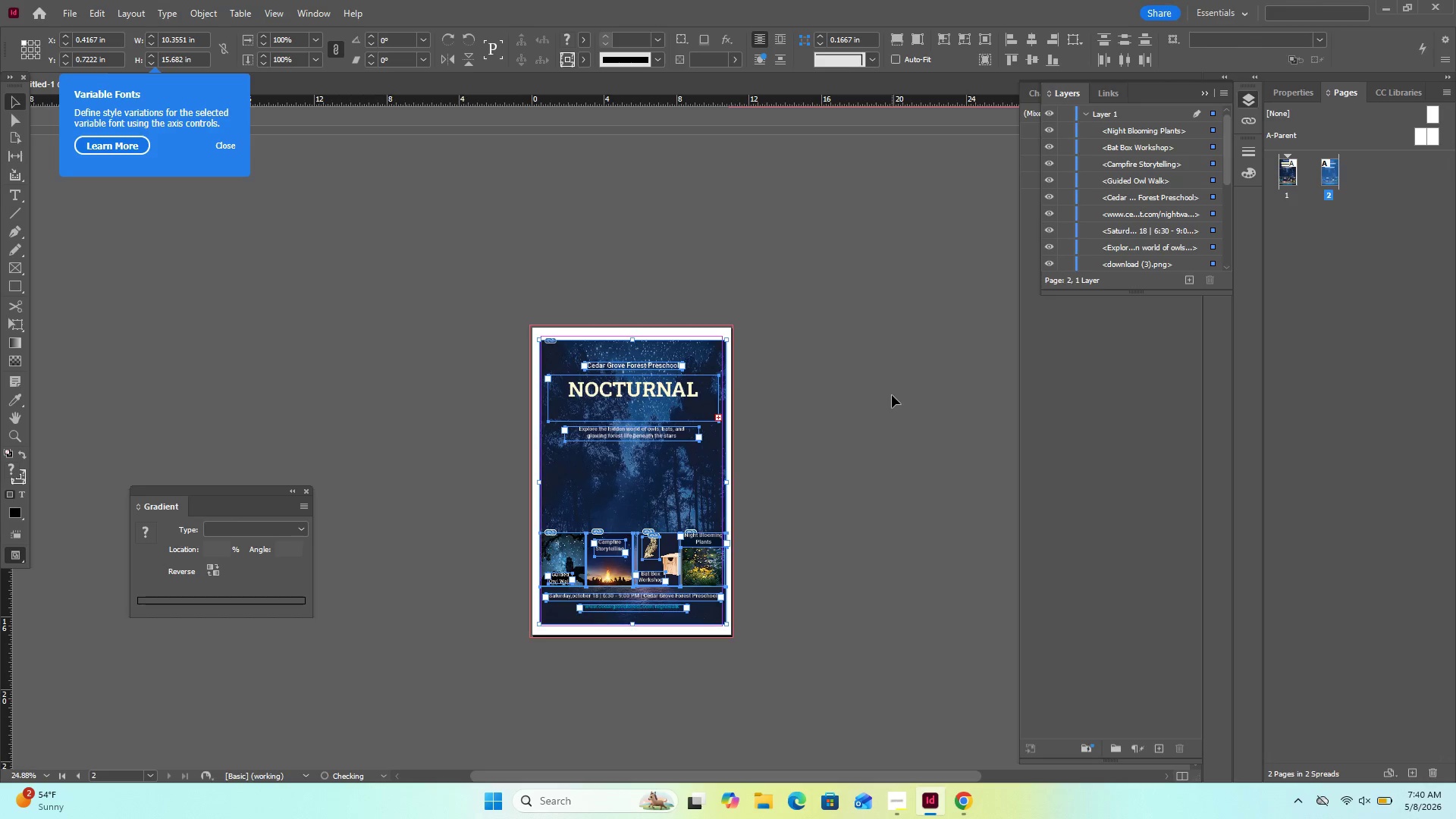 
key(ArrowUp)
 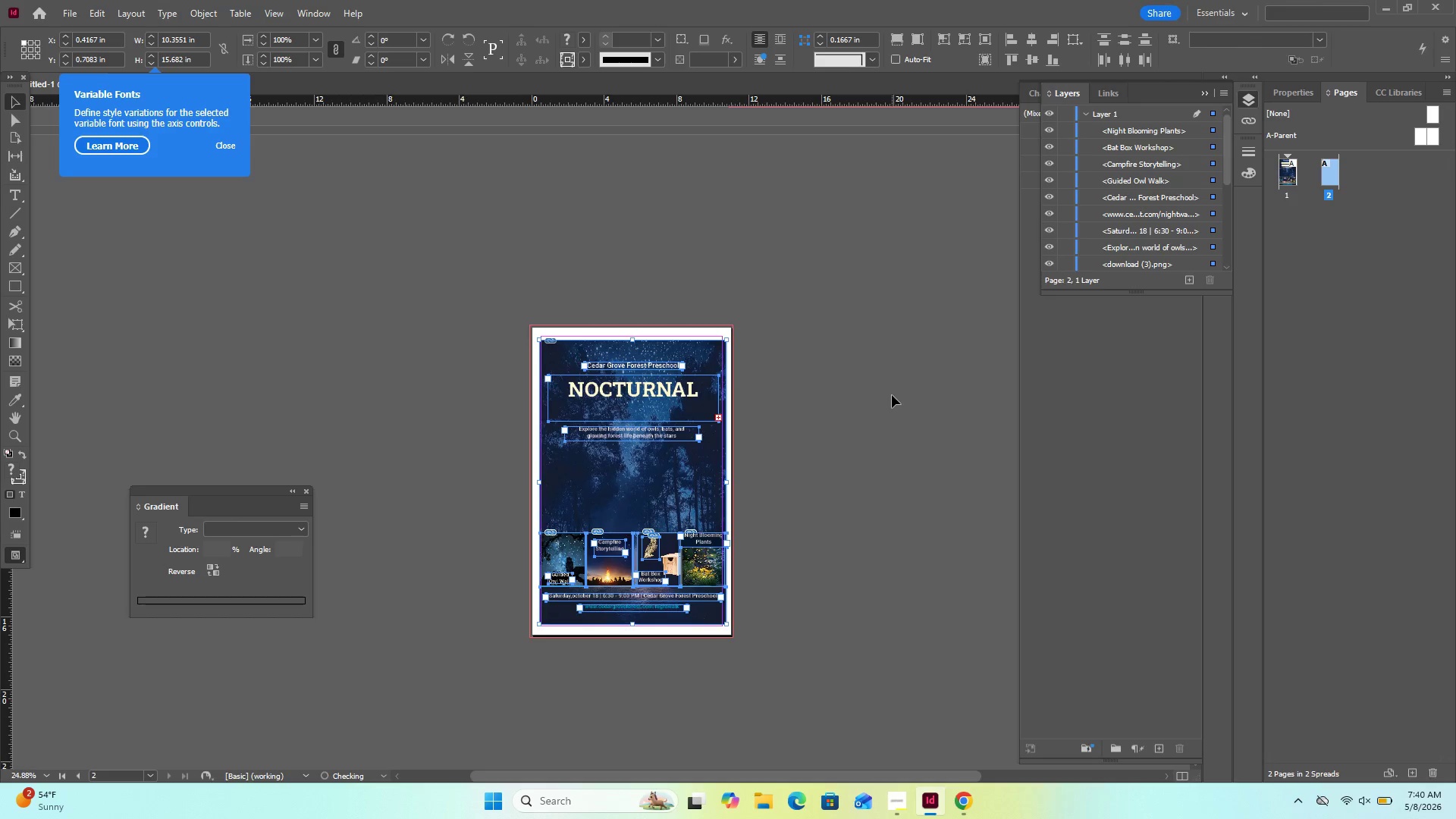 
key(ArrowUp)
 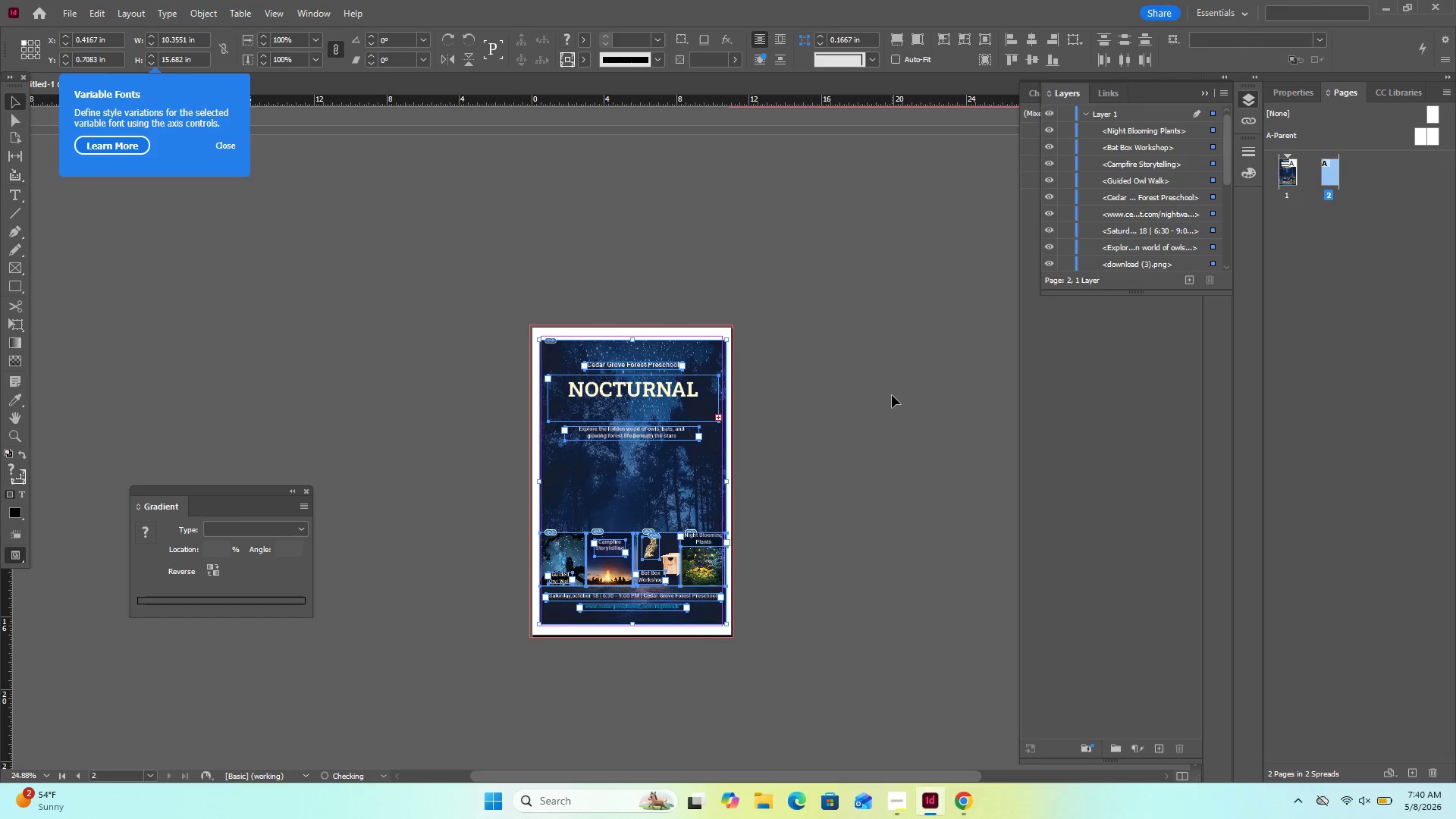 
key(ArrowUp)
 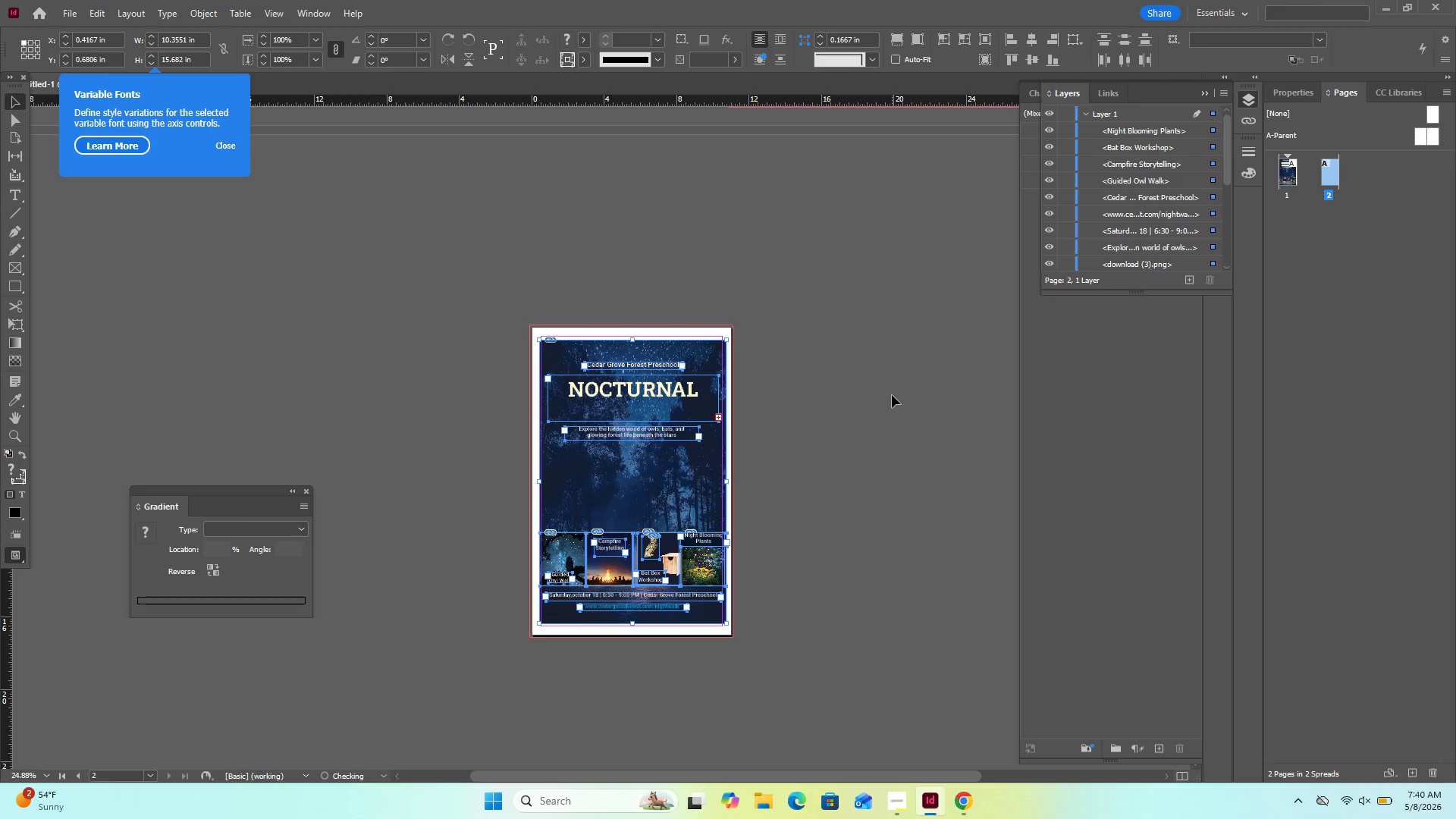 
key(ArrowUp)
 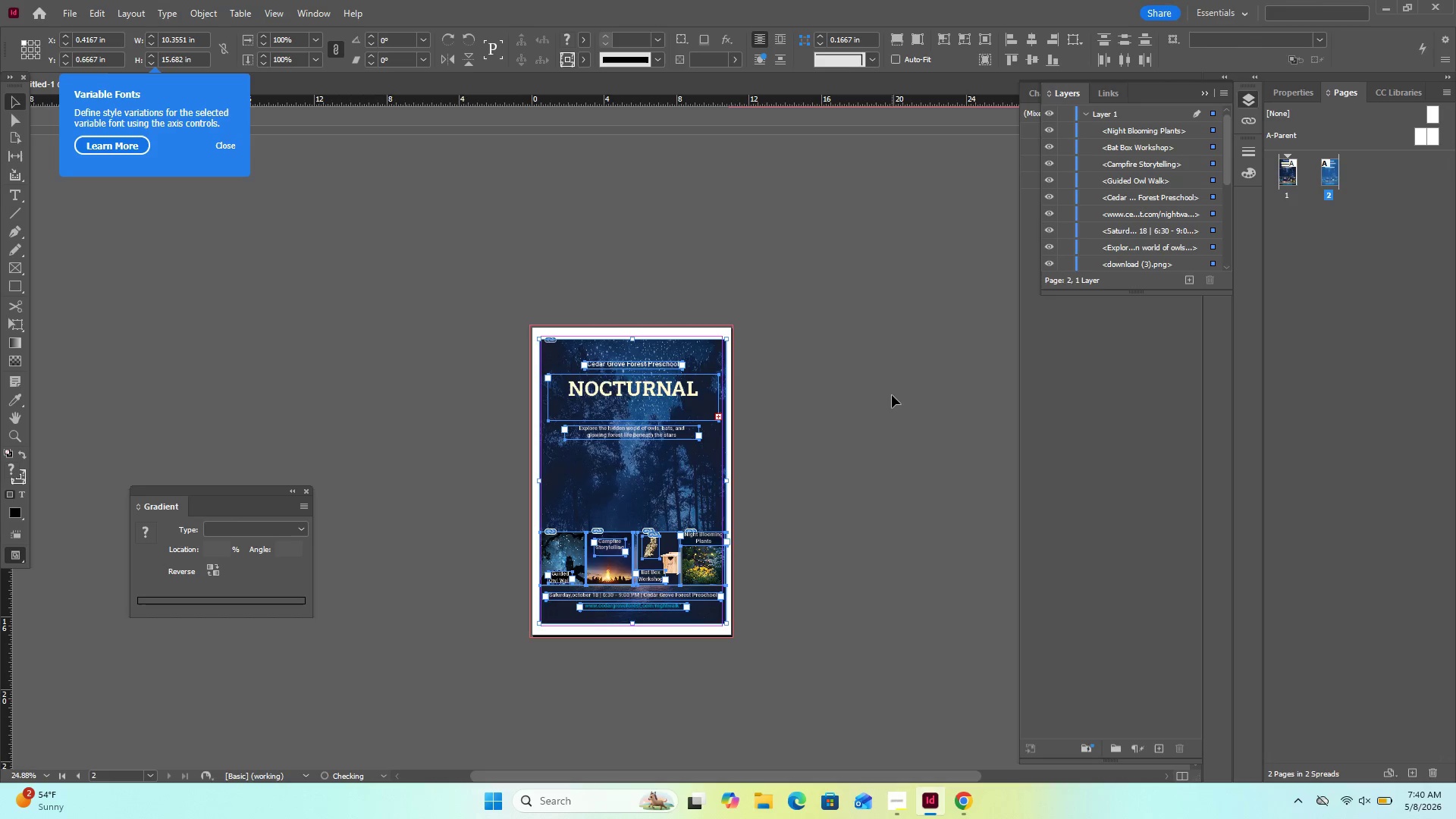 
key(ArrowUp)
 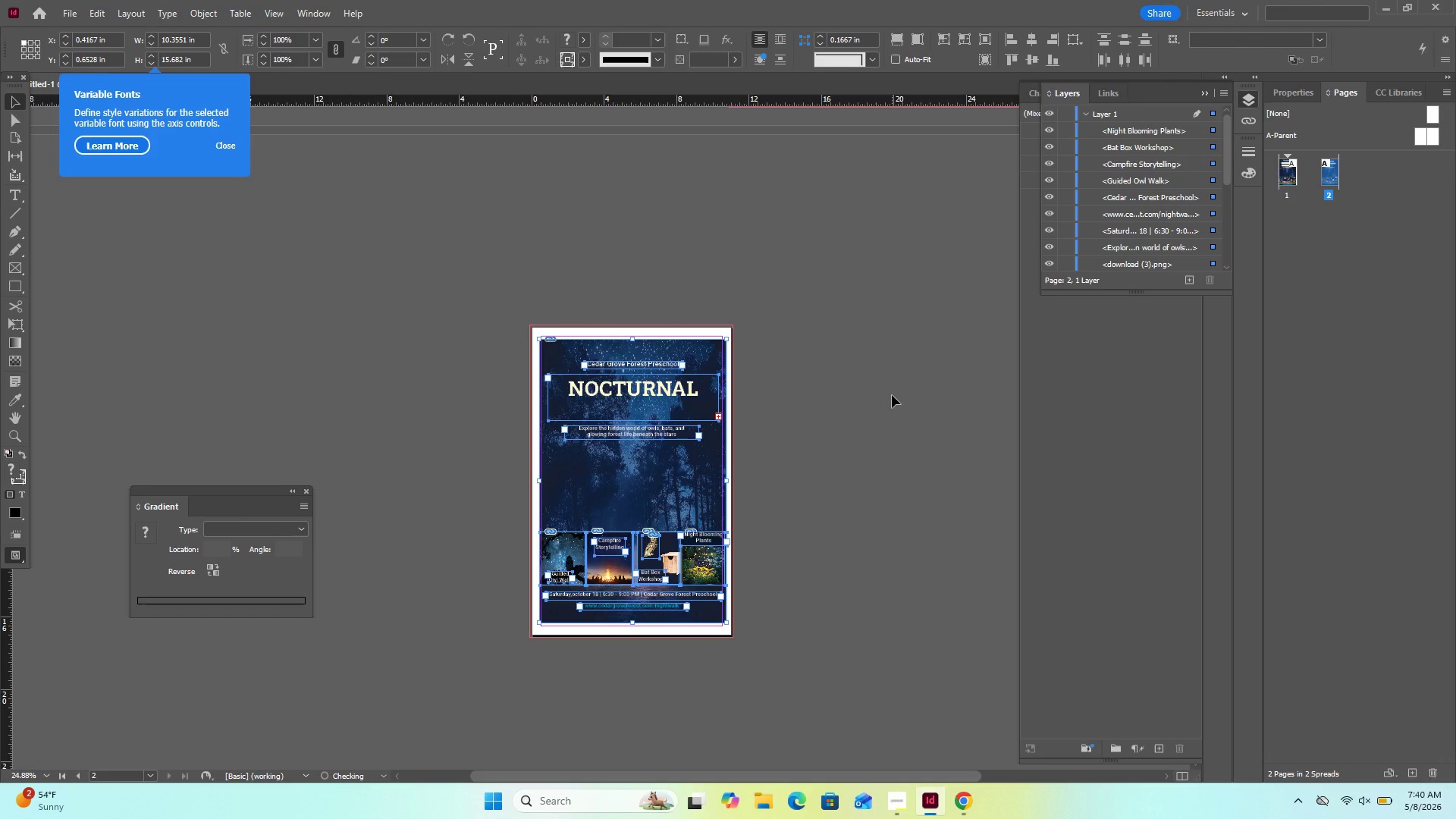 
key(ArrowUp)
 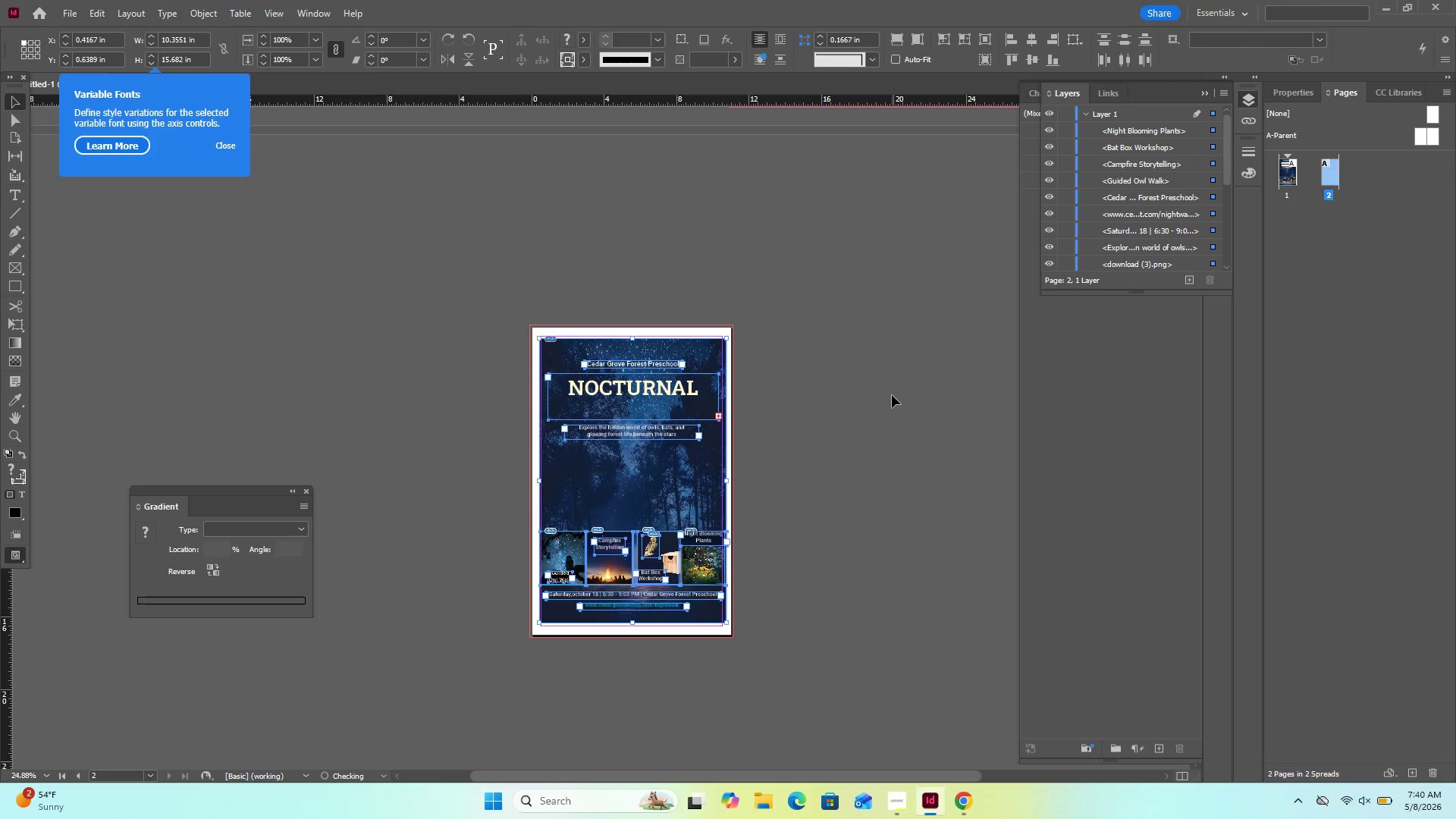 
key(ArrowUp)
 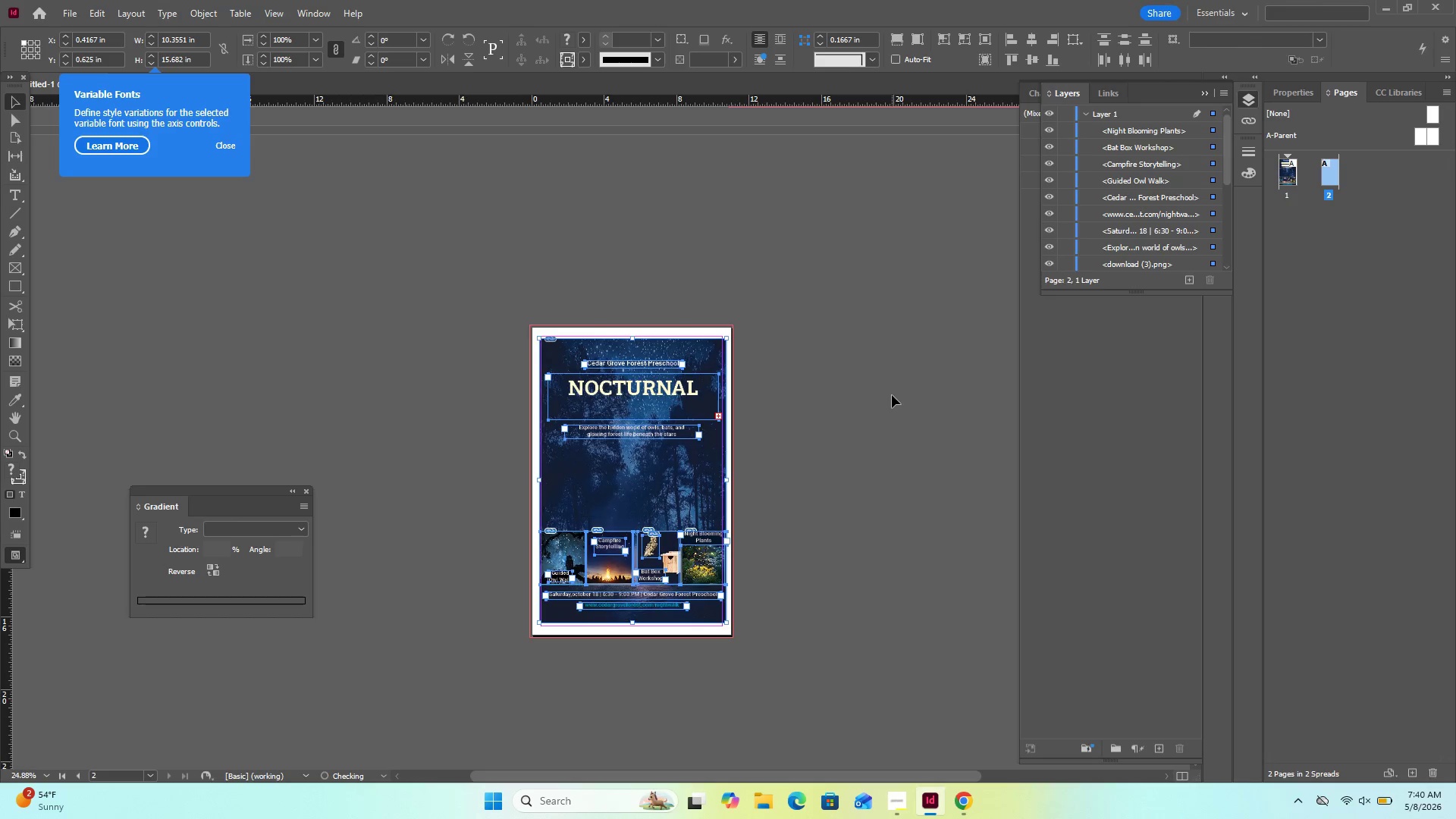 
key(ArrowUp)
 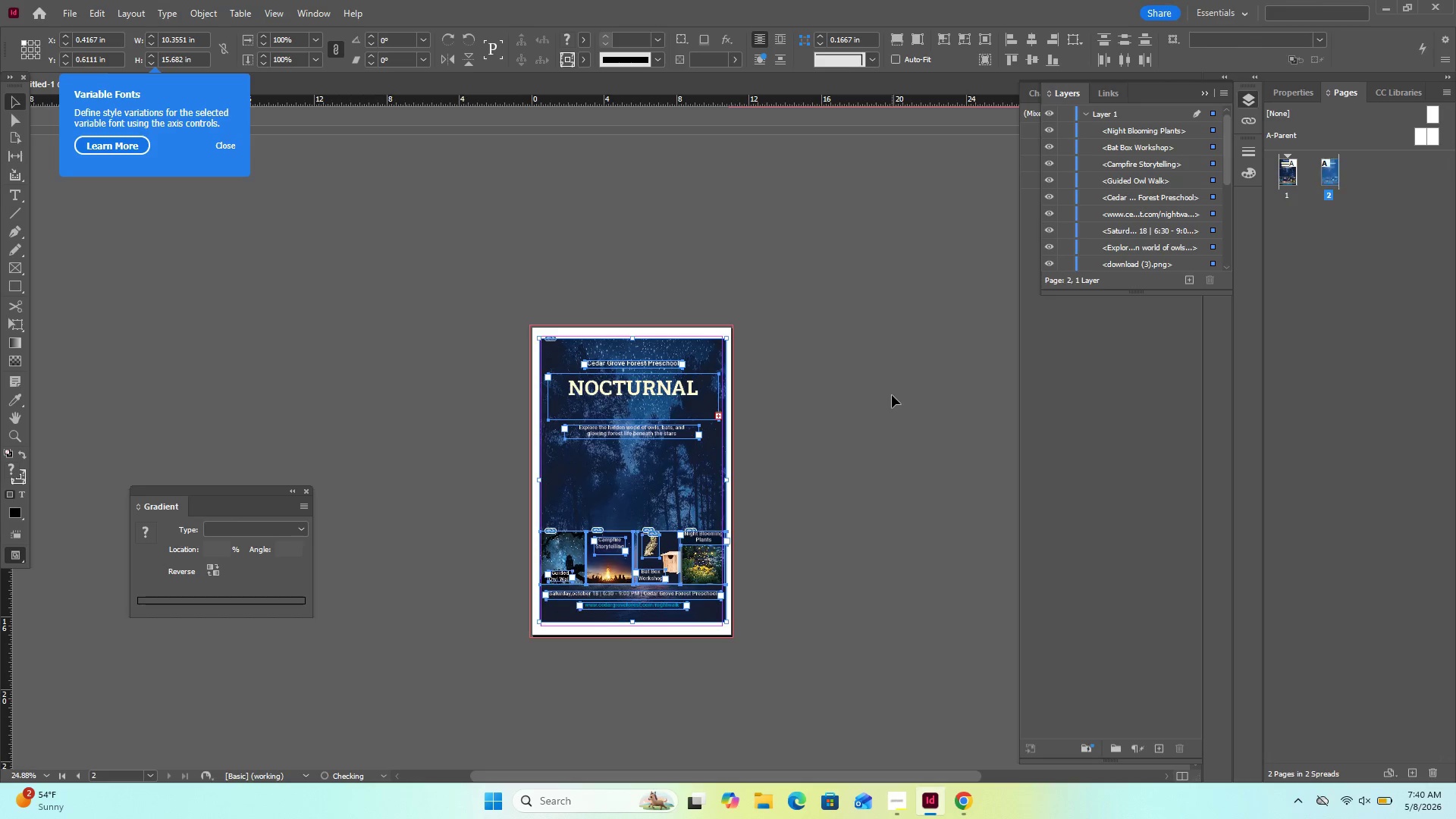 
key(ArrowUp)
 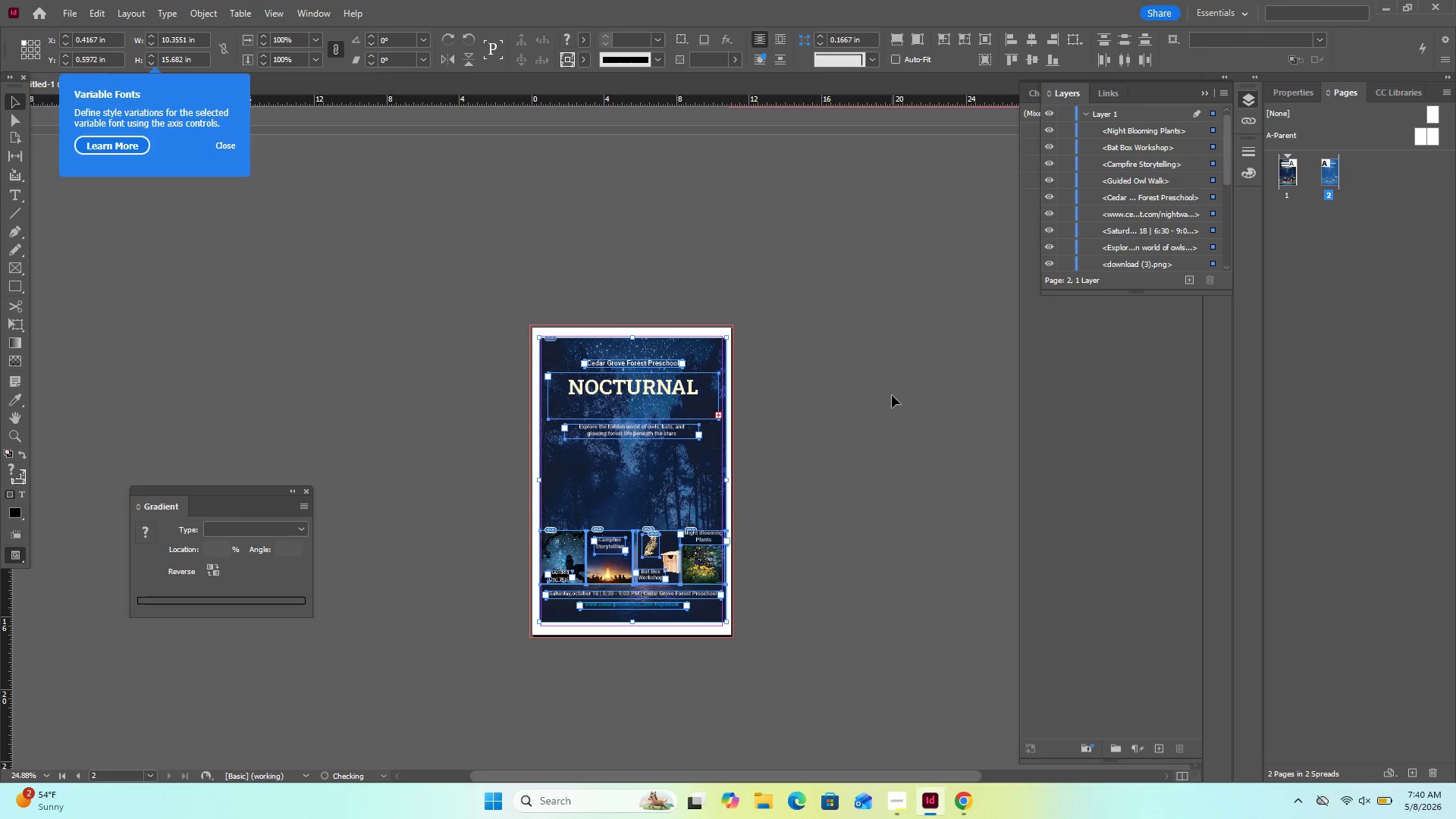 
key(ArrowUp)
 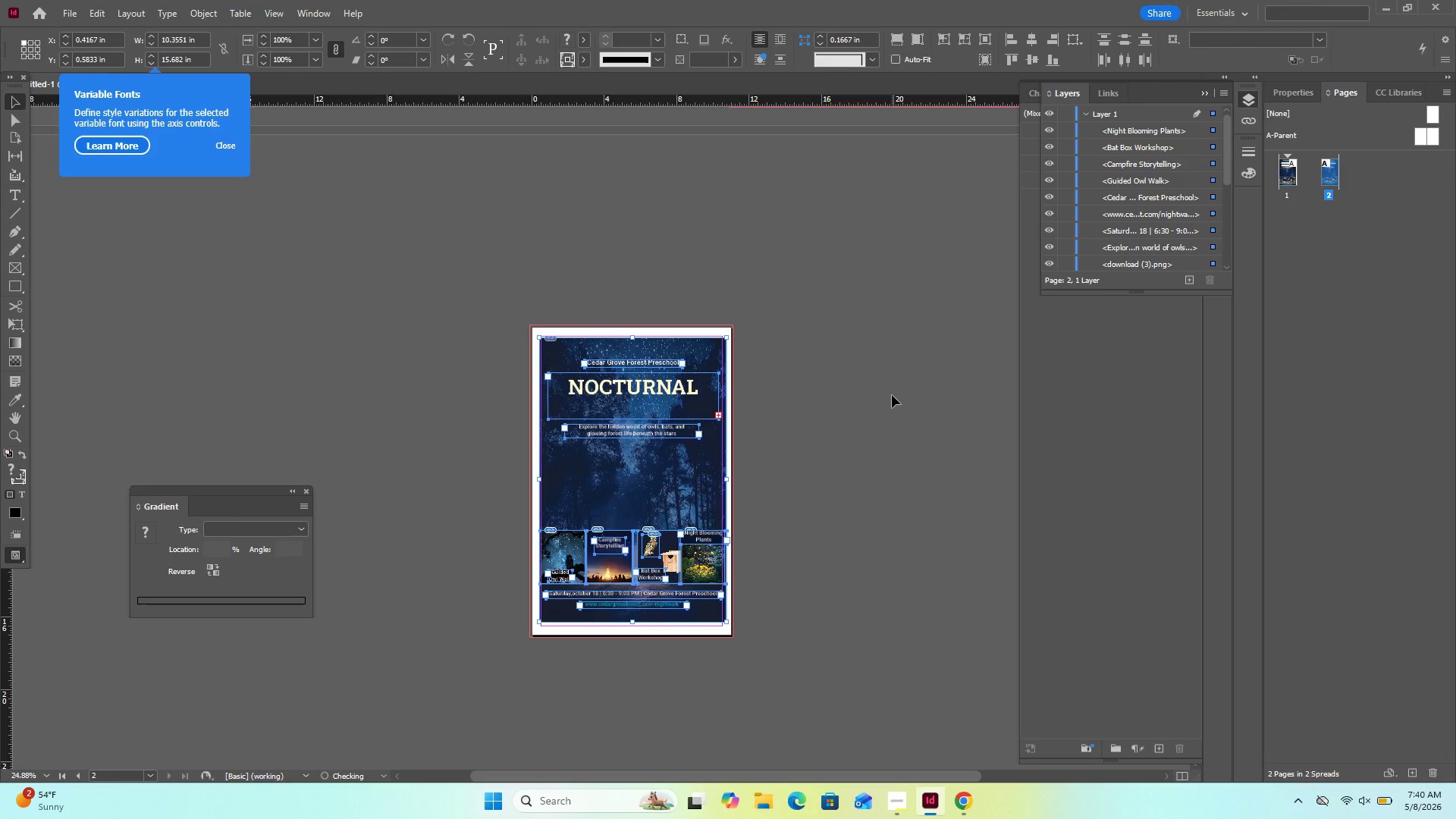 
key(ArrowUp)
 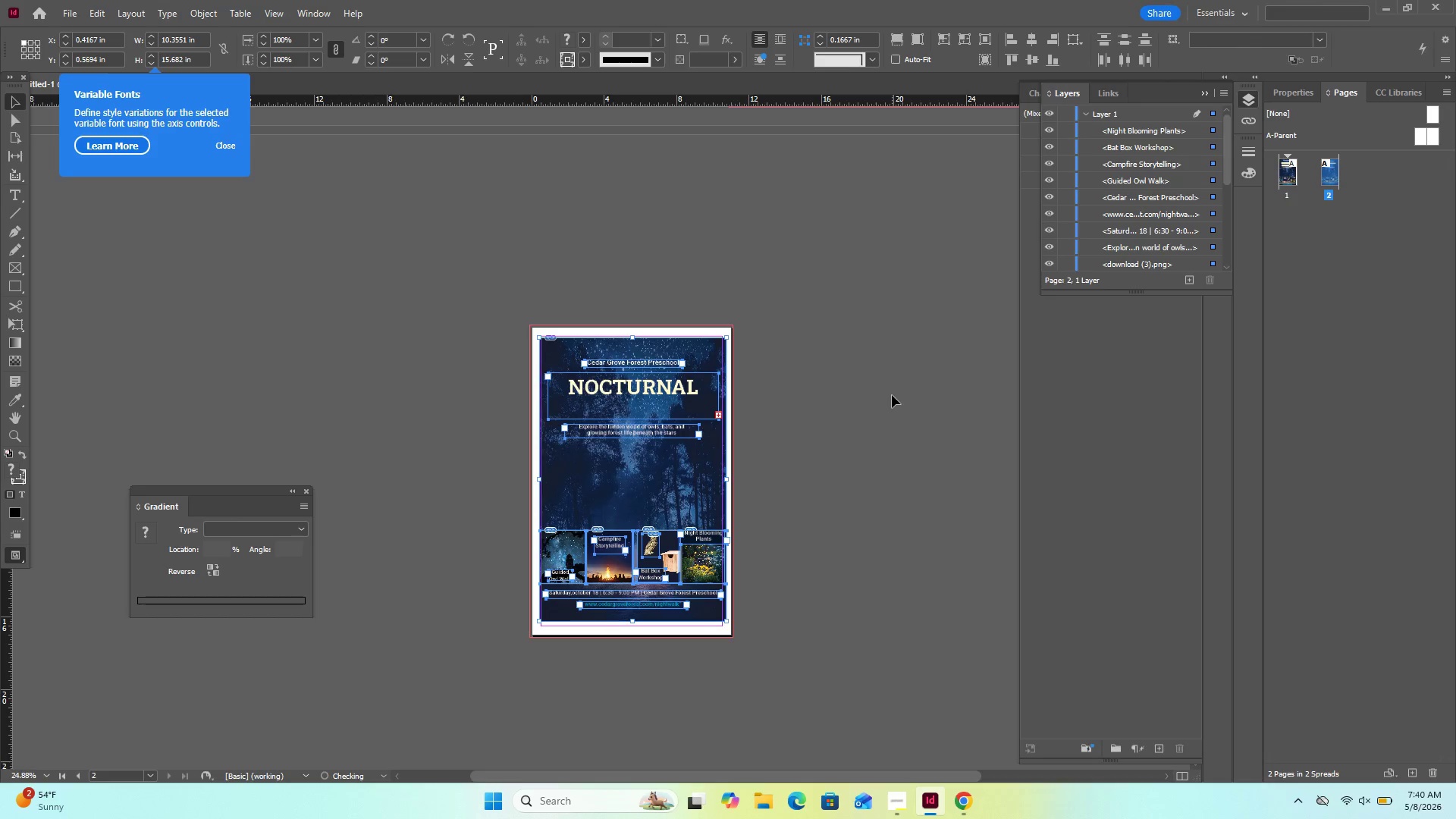 
key(ArrowUp)
 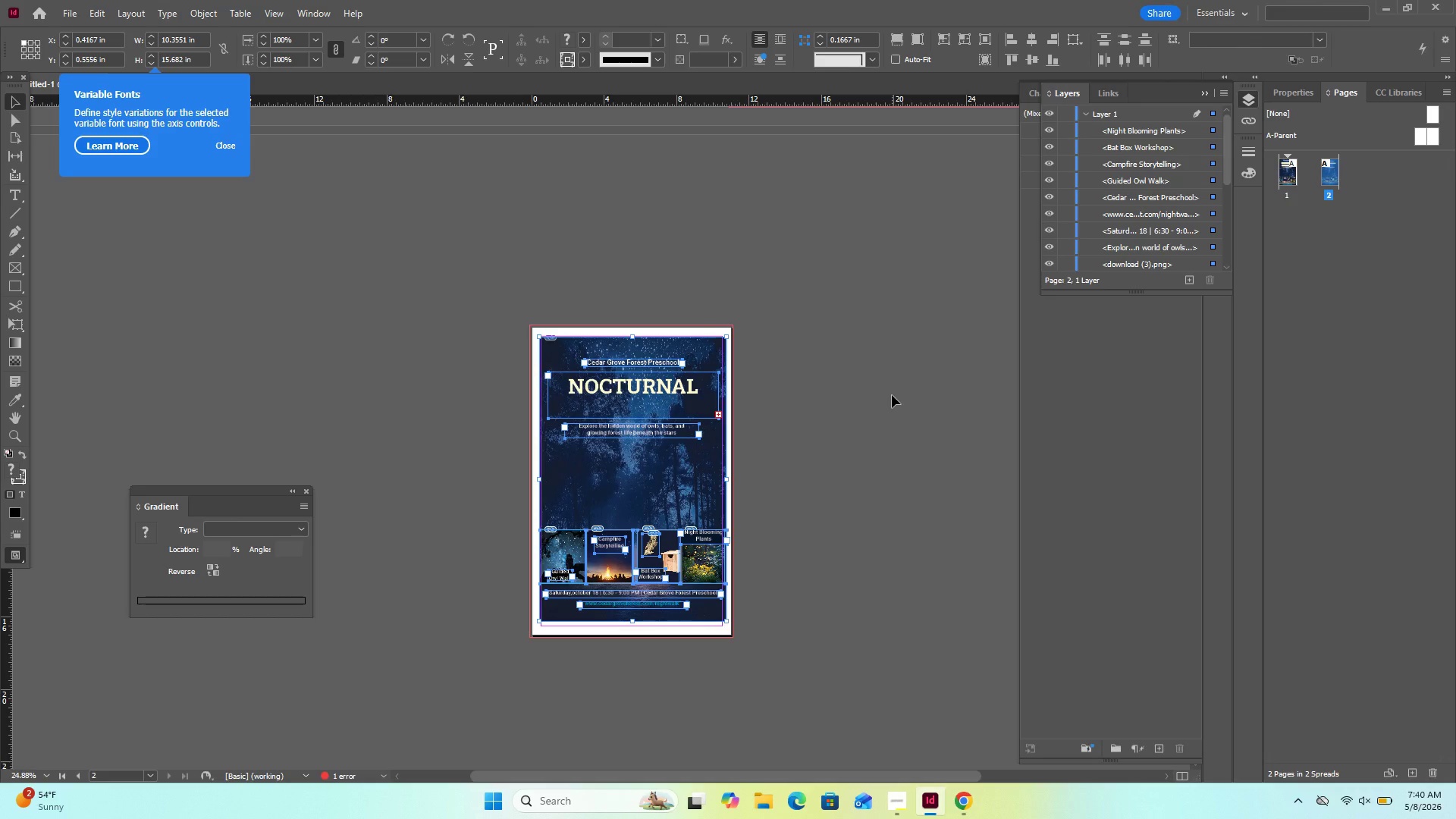 
key(ArrowLeft)
 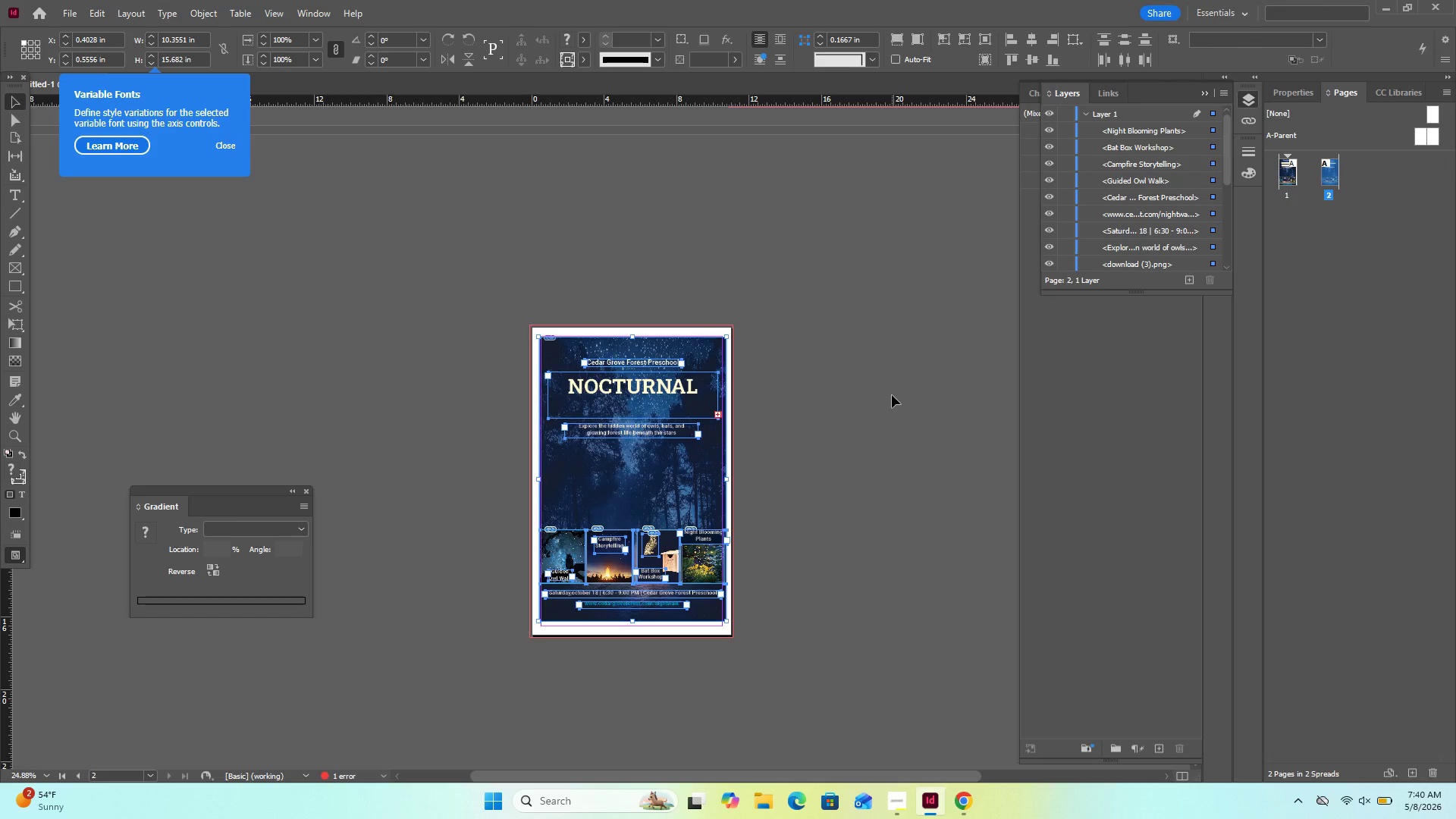 
key(ArrowLeft)
 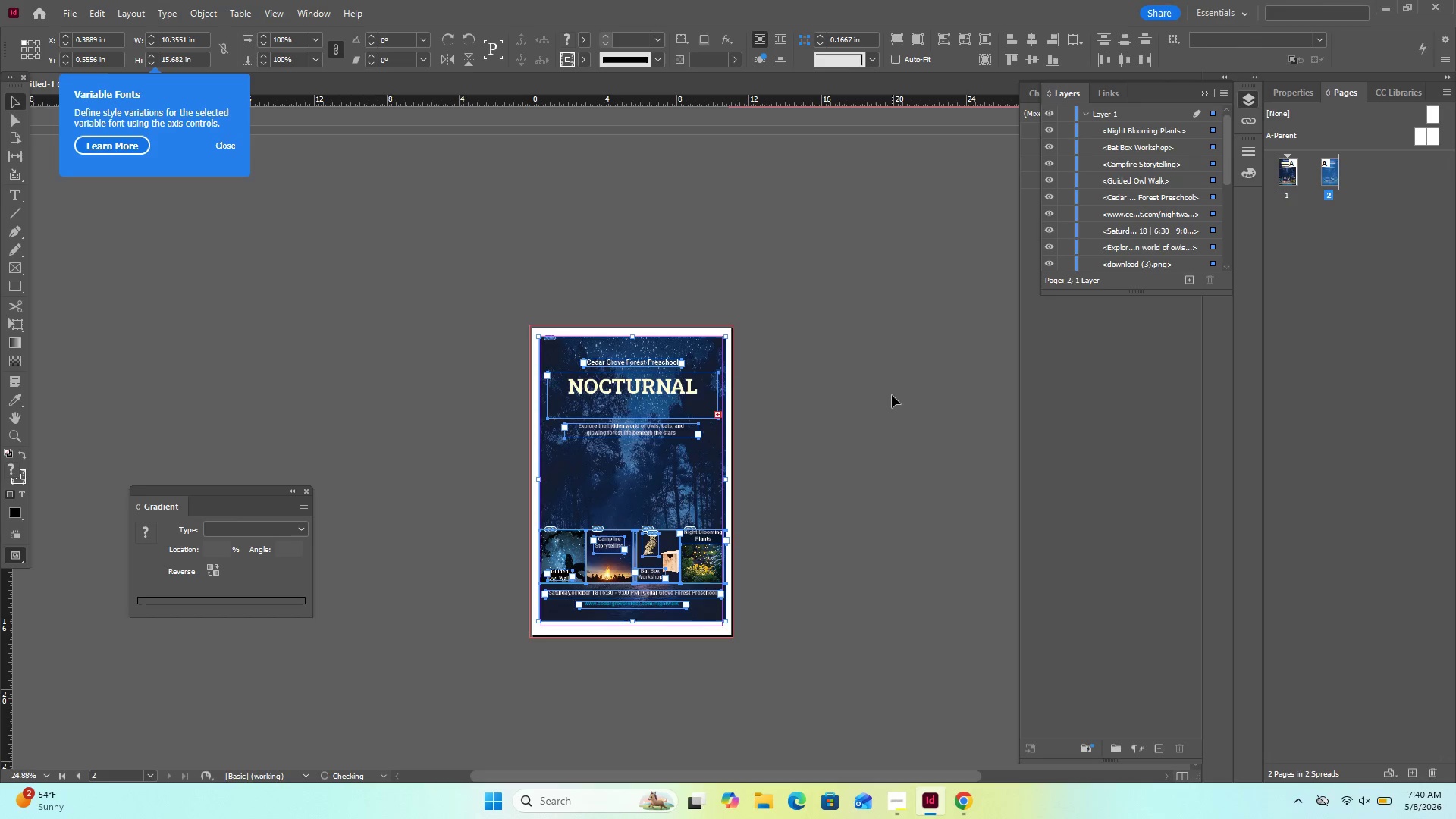 
key(ArrowLeft)
 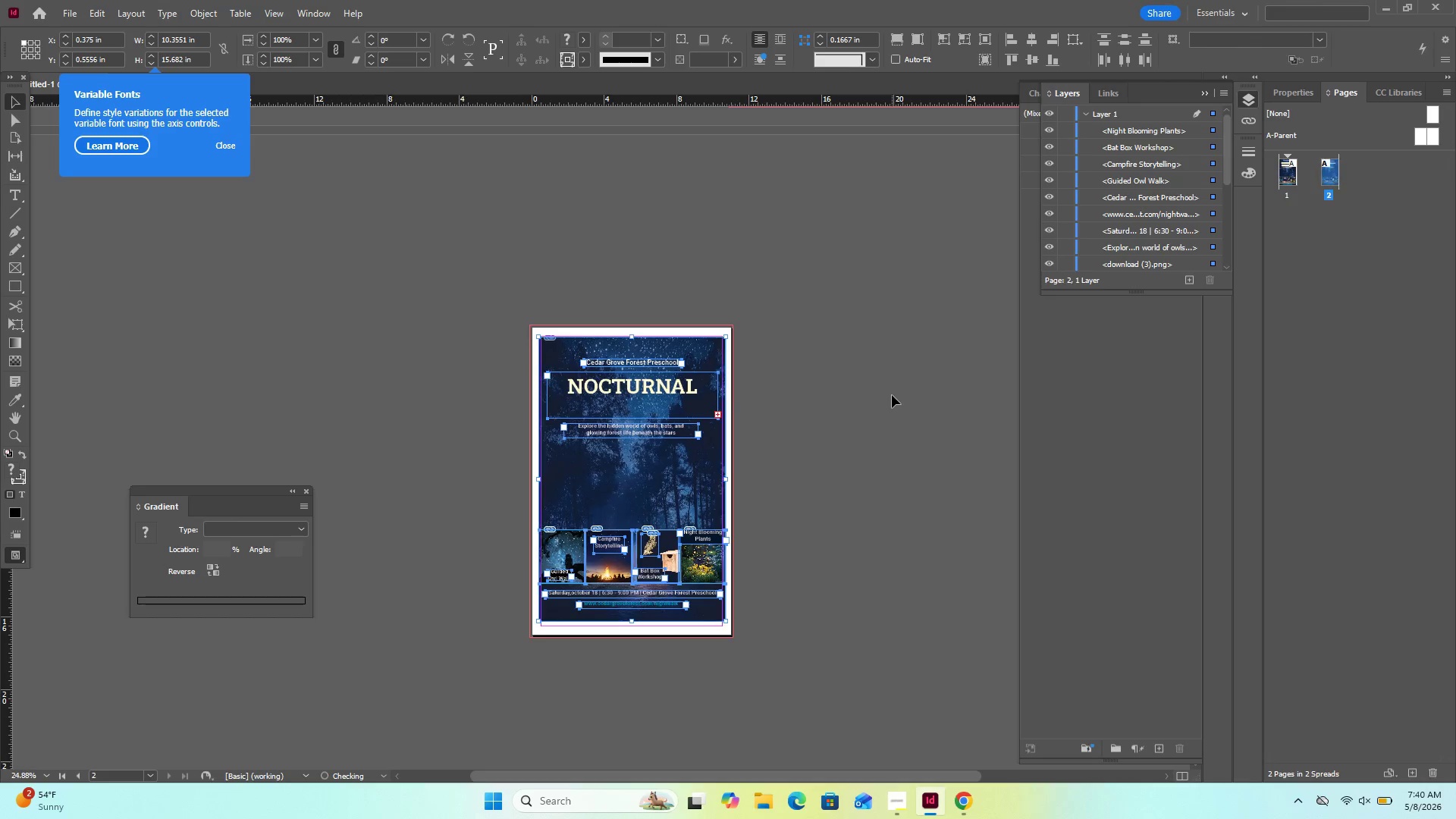 
key(ArrowLeft)
 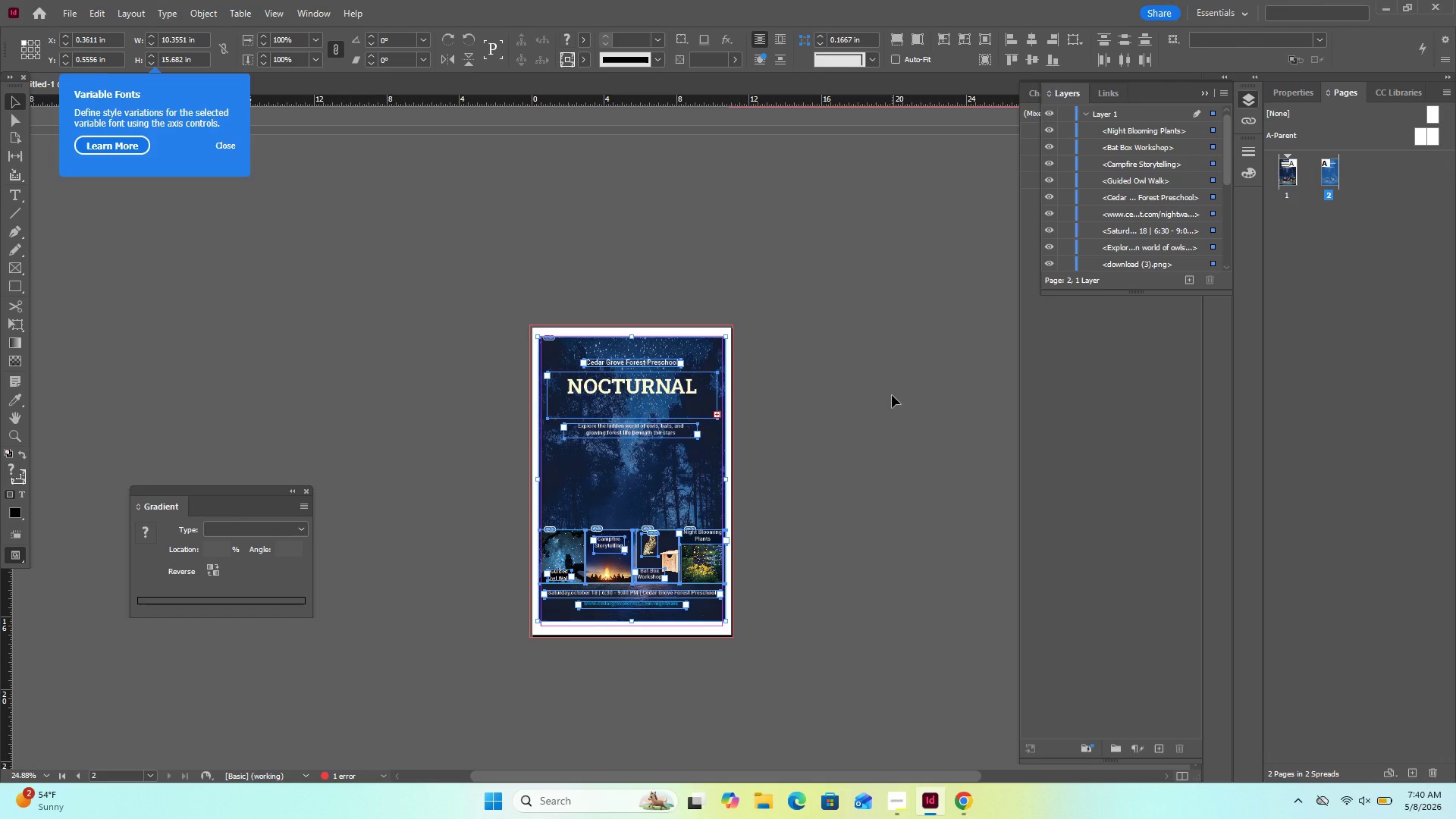 
key(ArrowDown)
 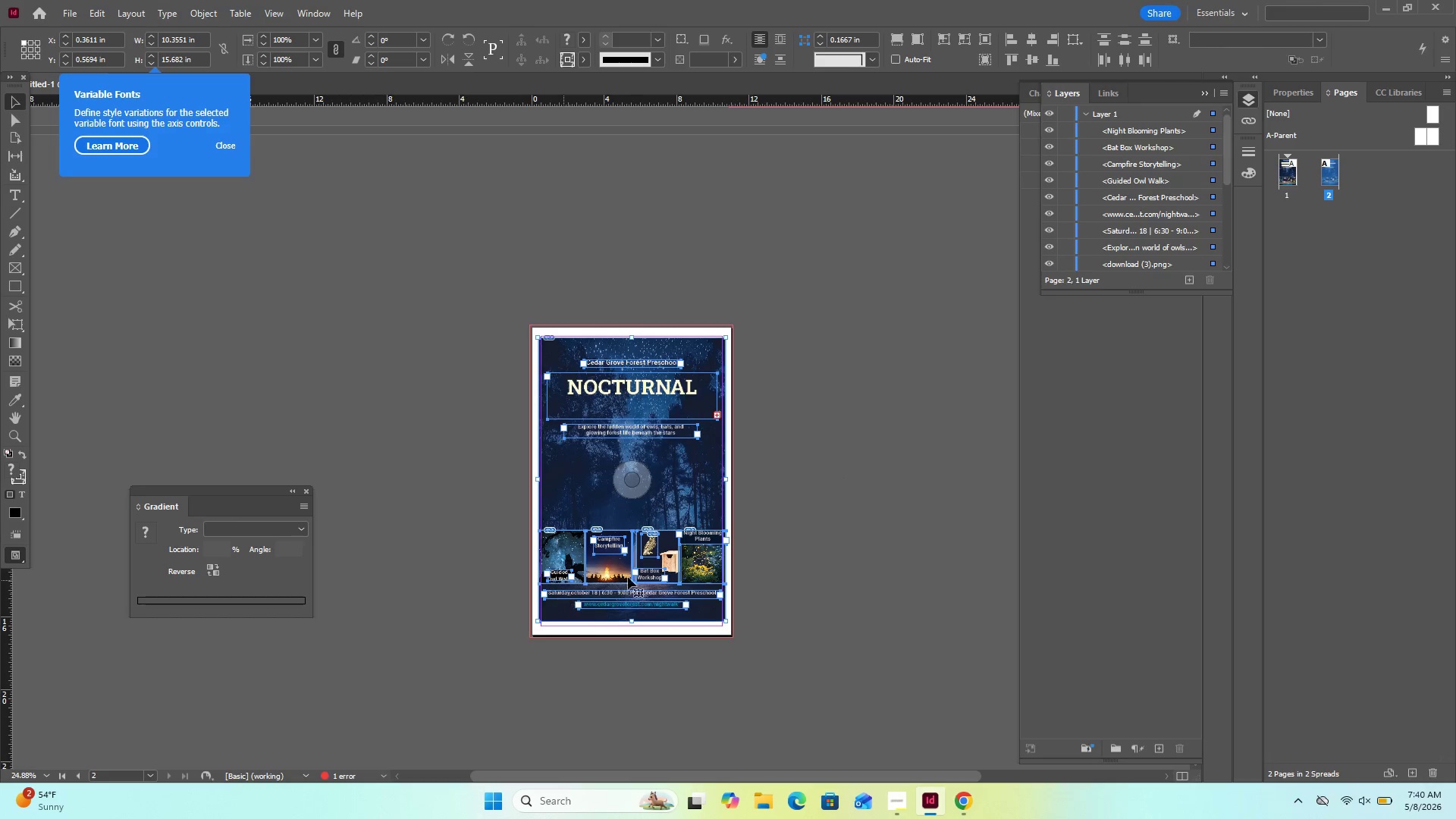 
key(ArrowUp)
 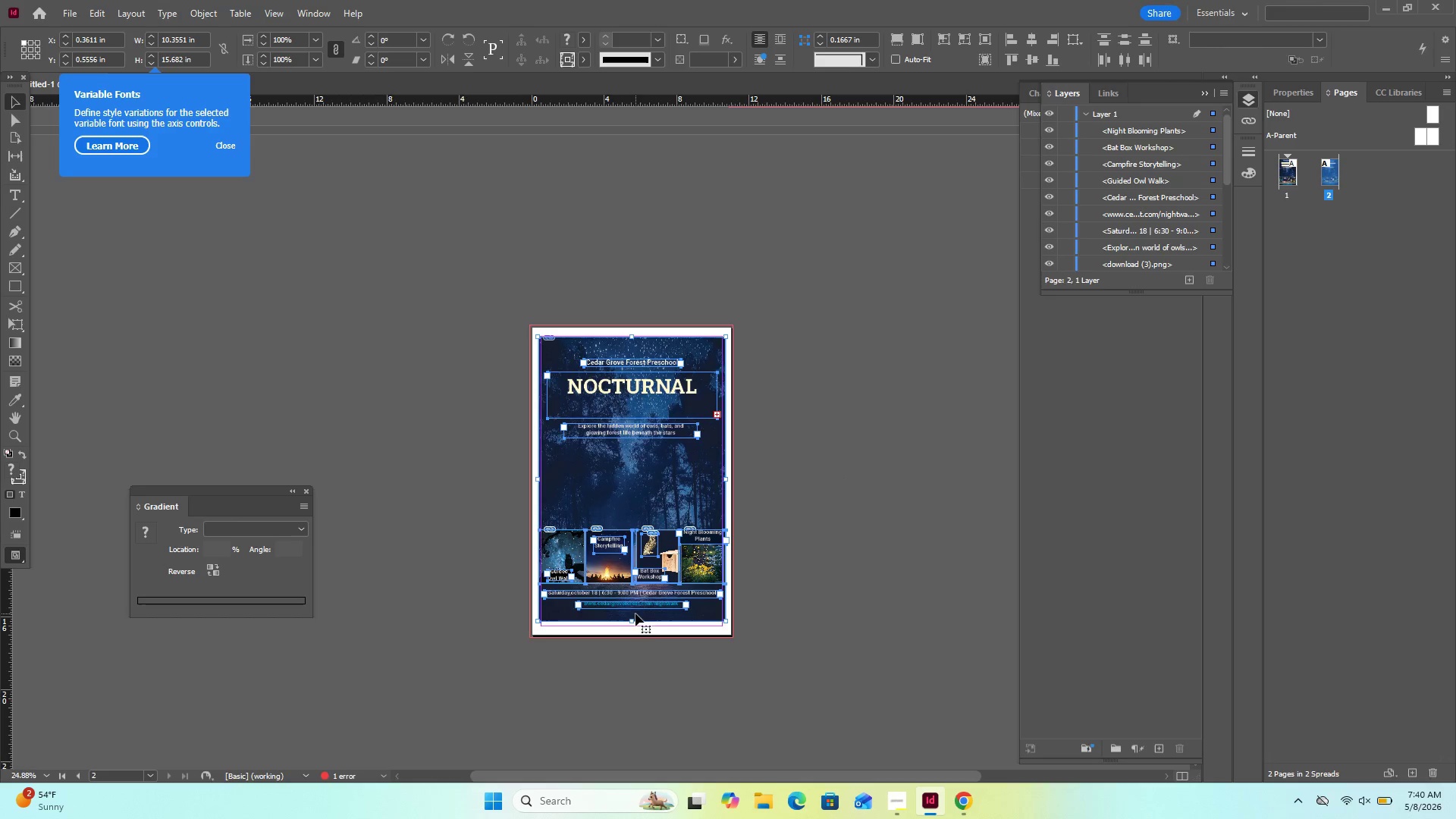 
left_click([726, 626])
 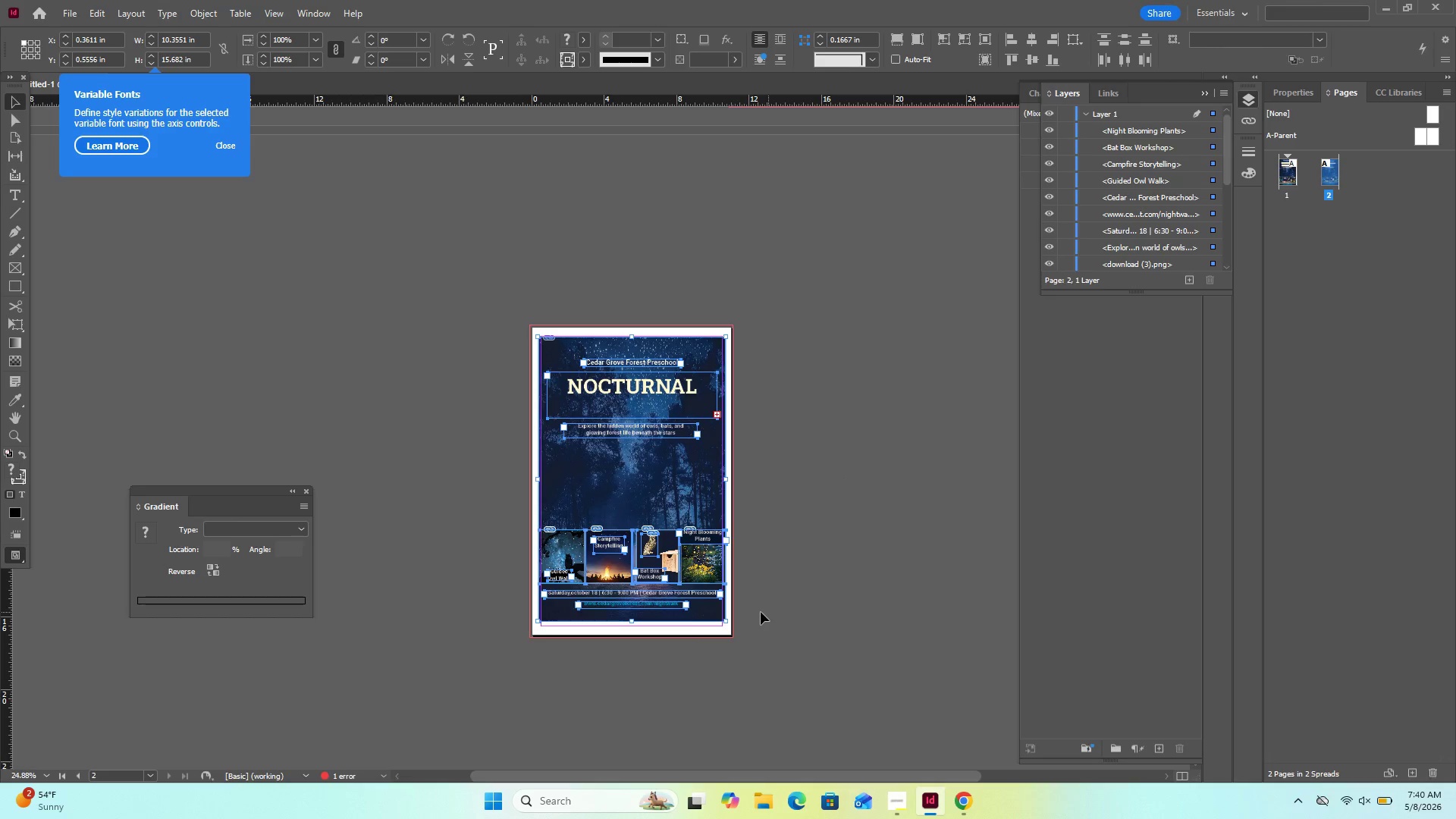 
left_click([761, 612])
 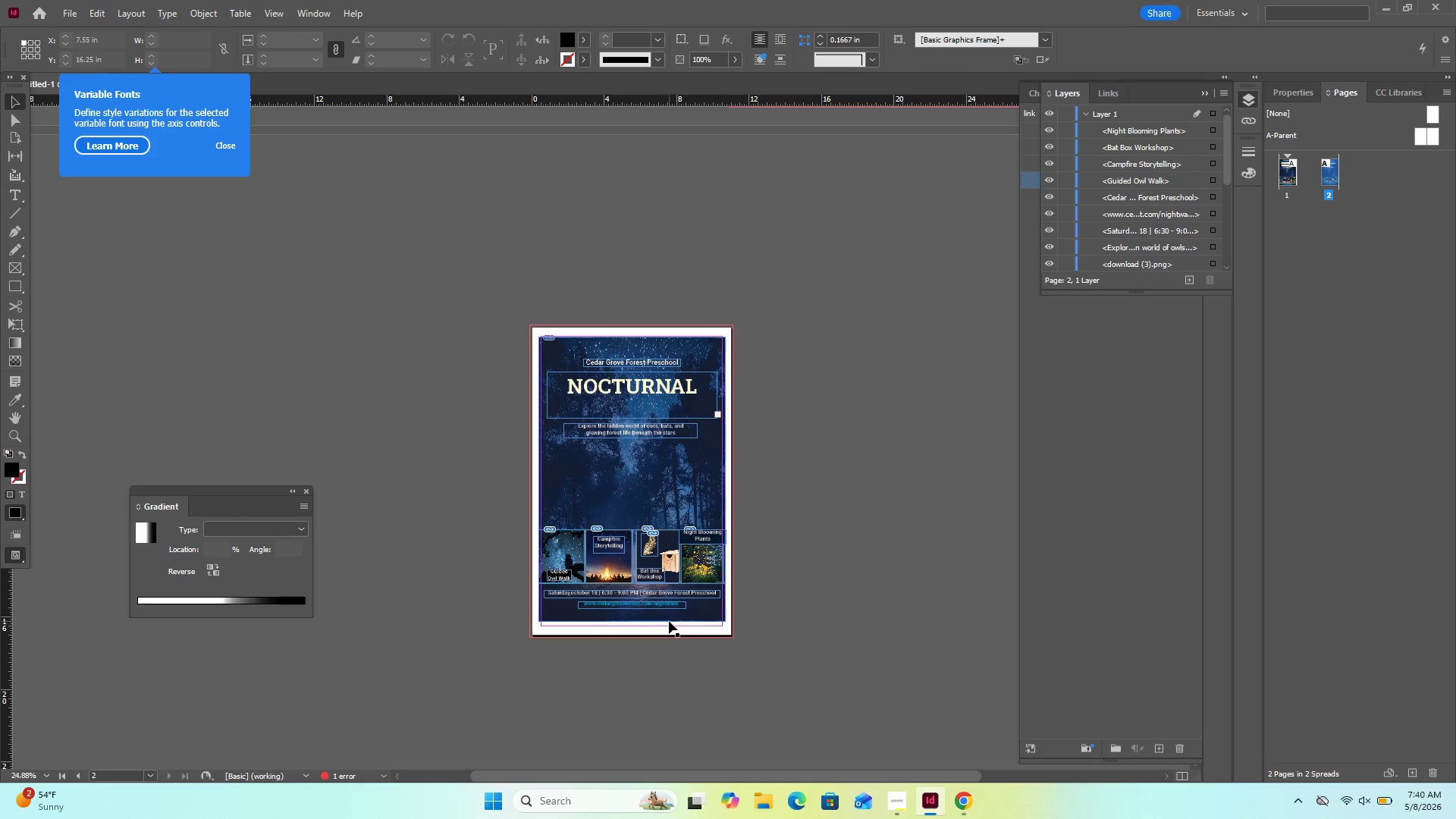 
left_click([669, 621])
 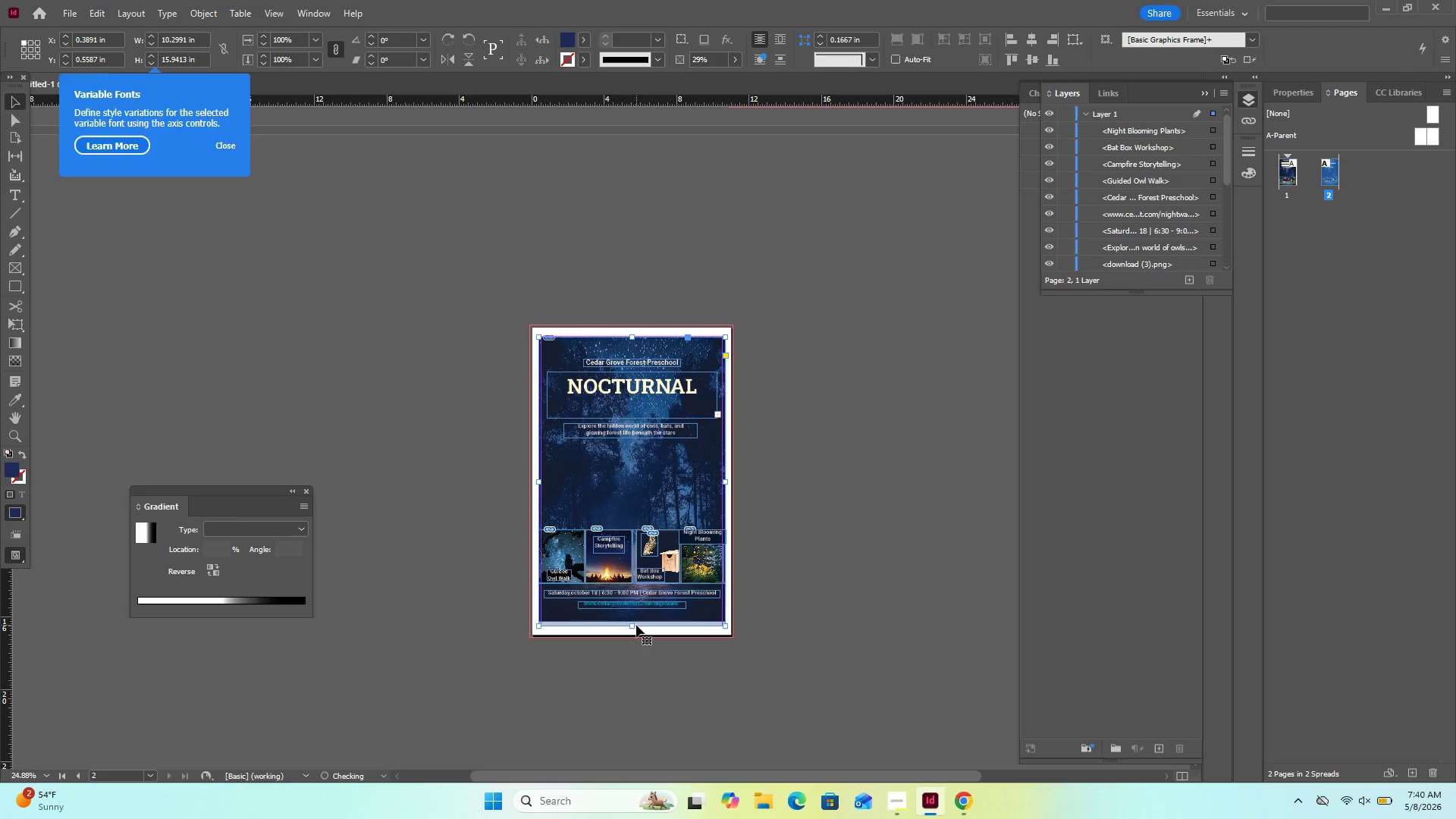 
wait(5.98)
 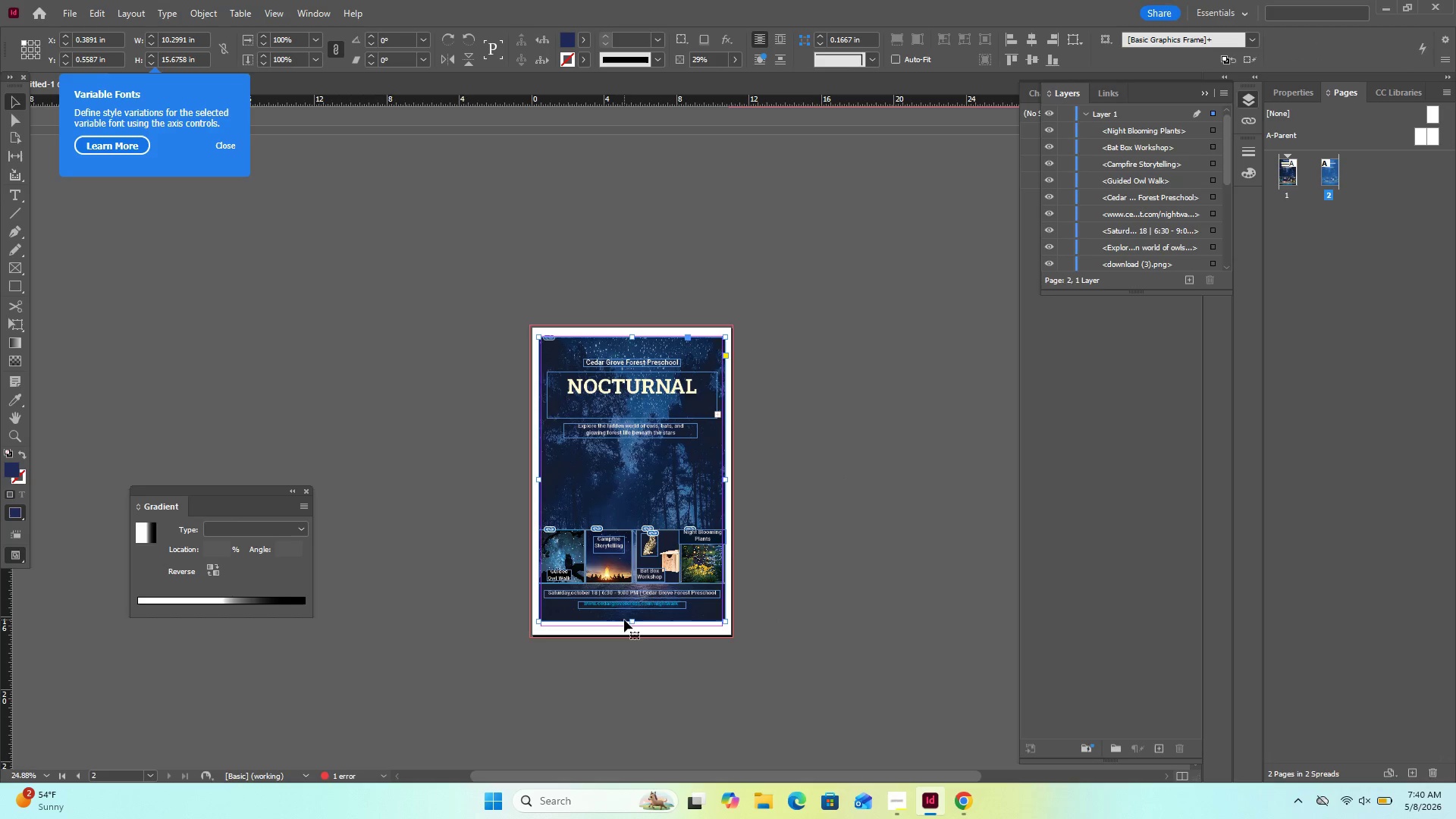 
double_click([664, 615])
 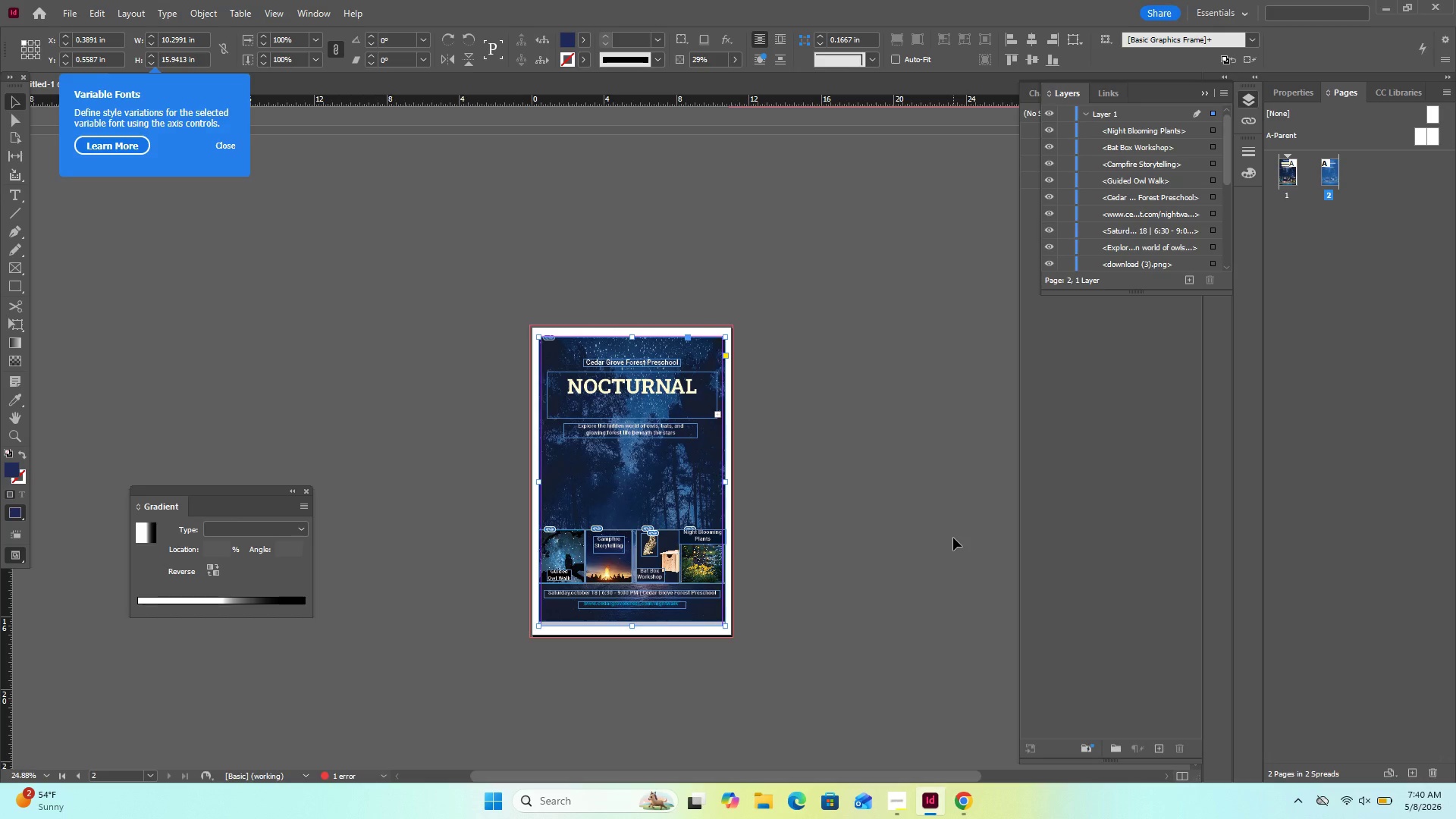 
key(Control+Z)
 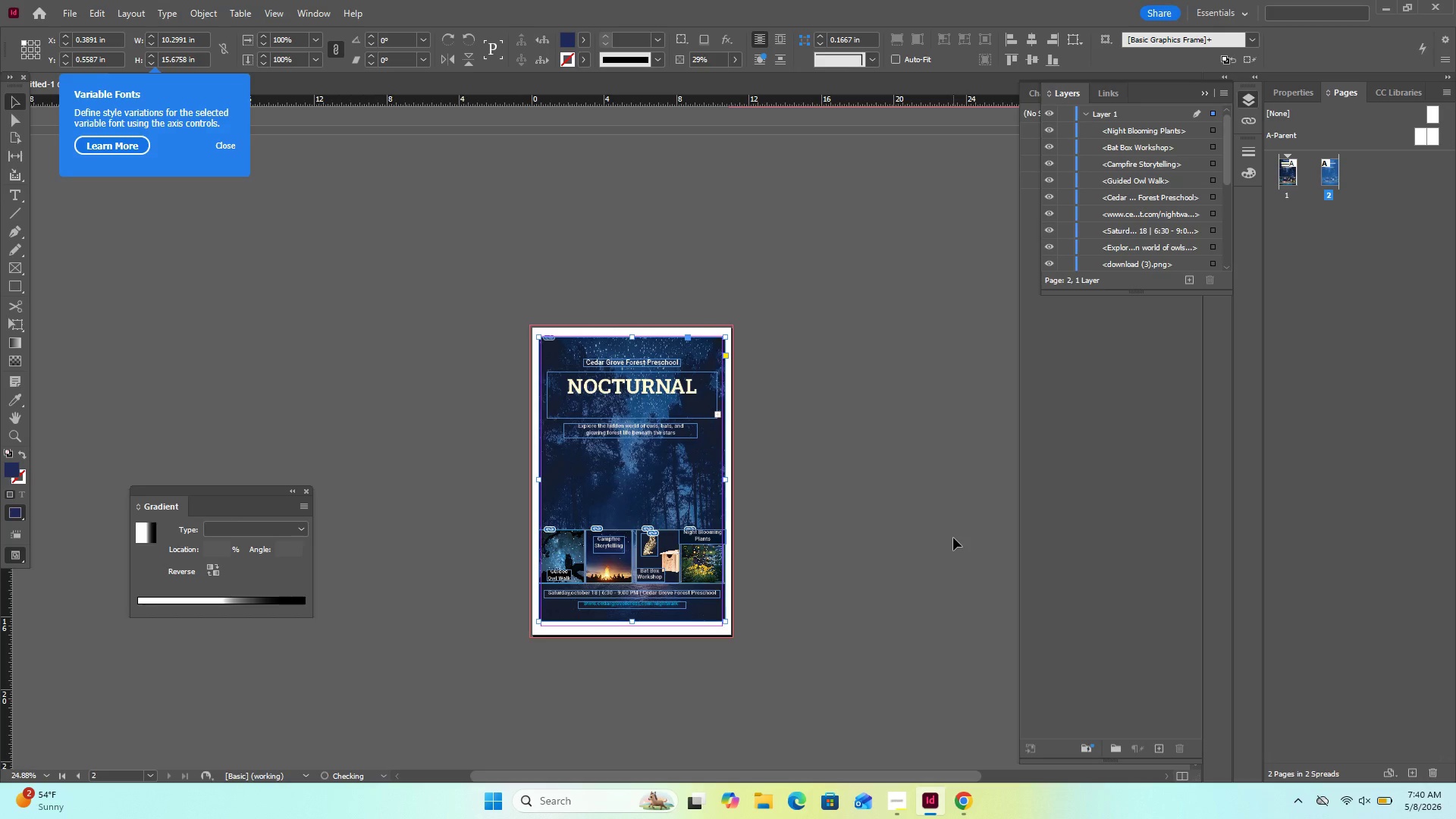 
key(Control+Z)
 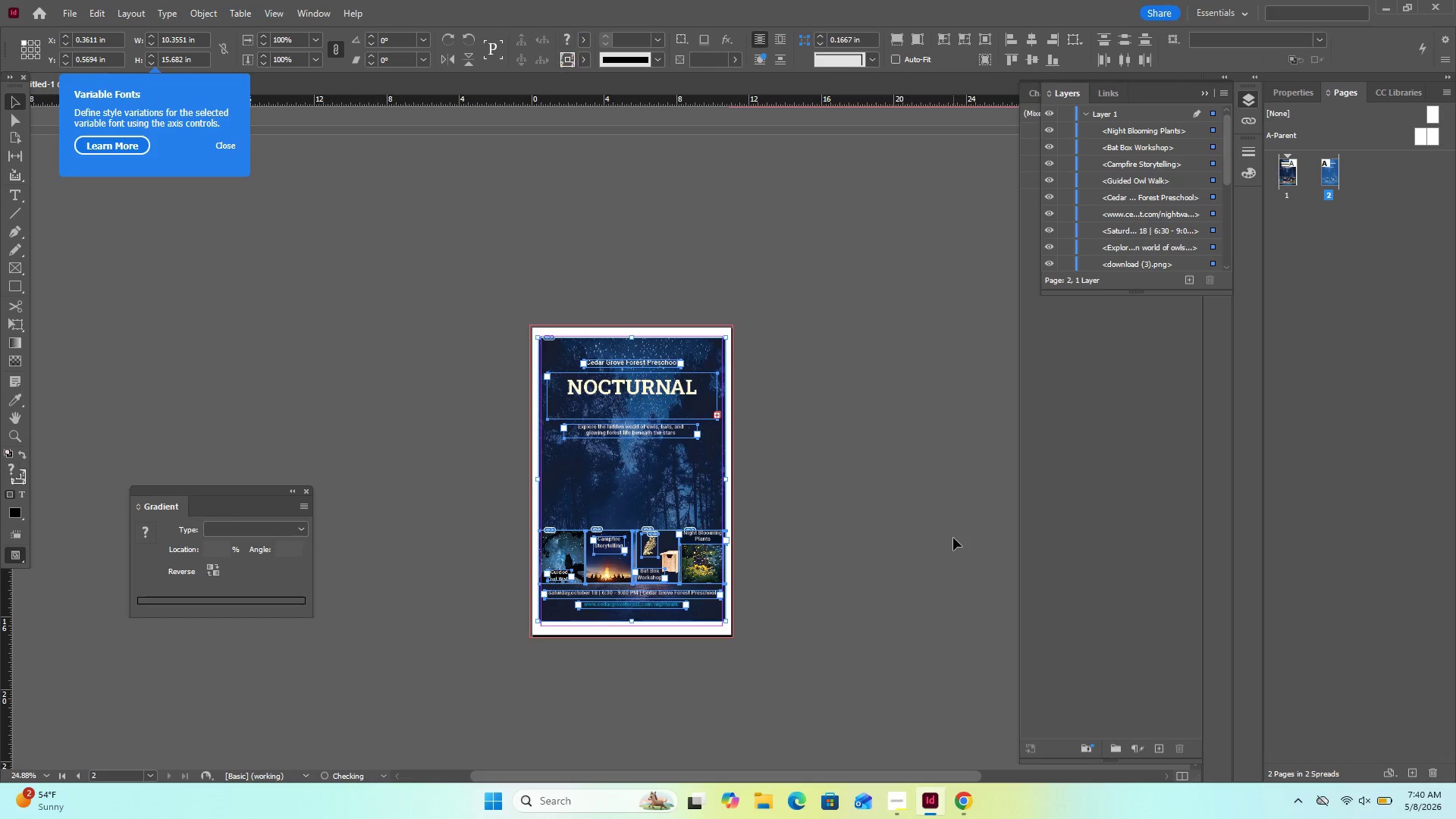 
key(Control+Z)
 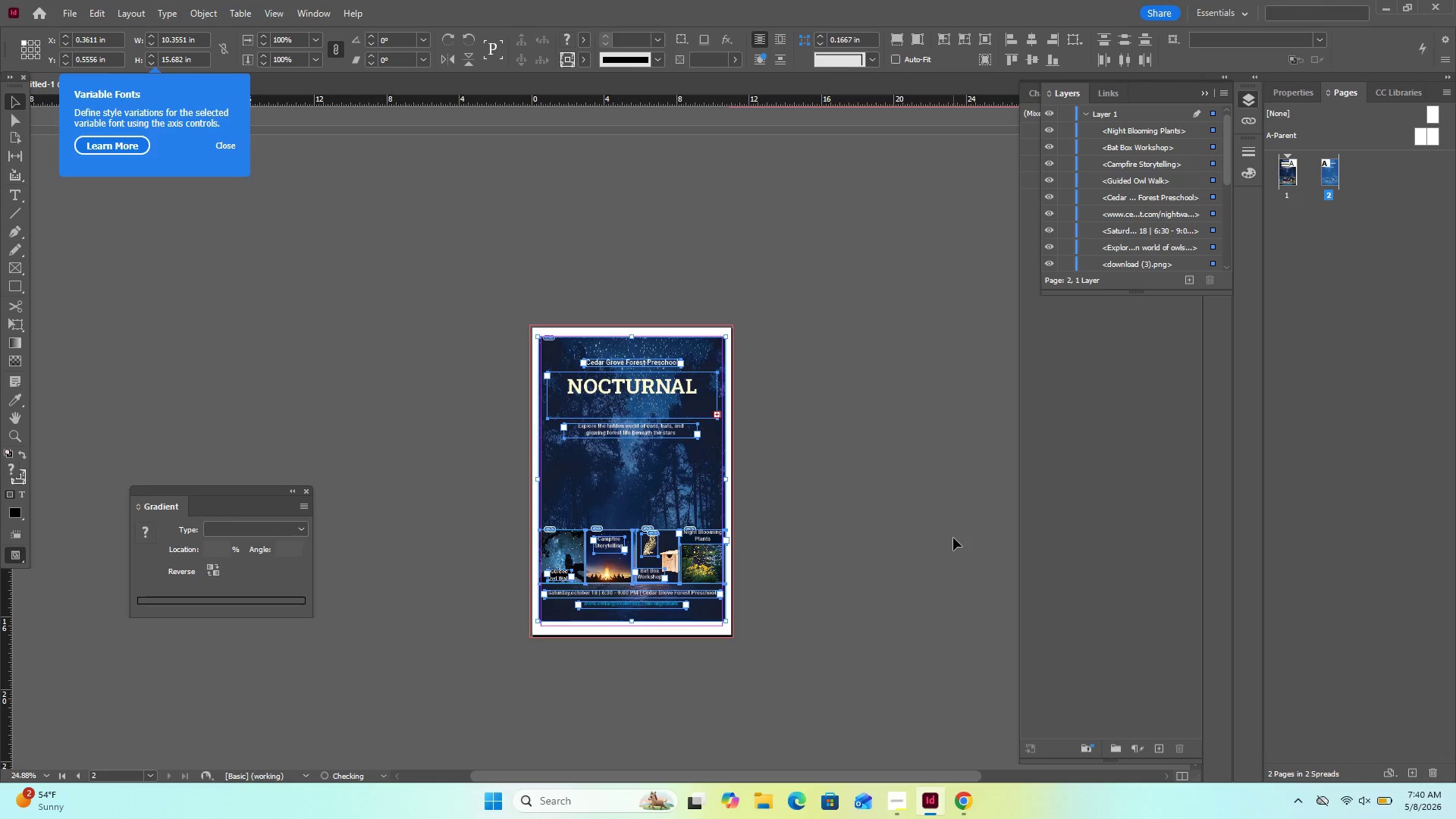 
key(Control+Z)
 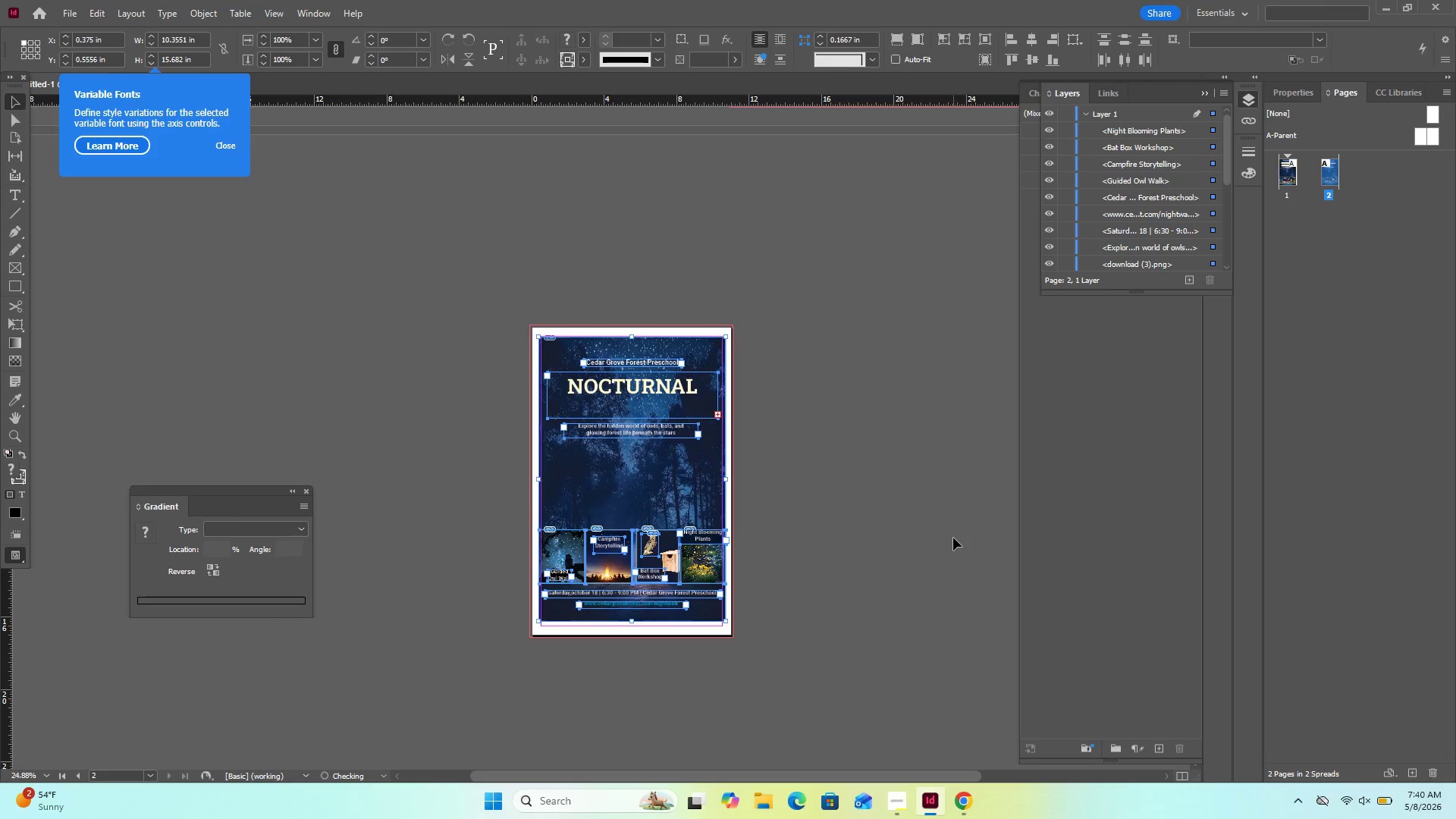 
key(Control+Z)
 